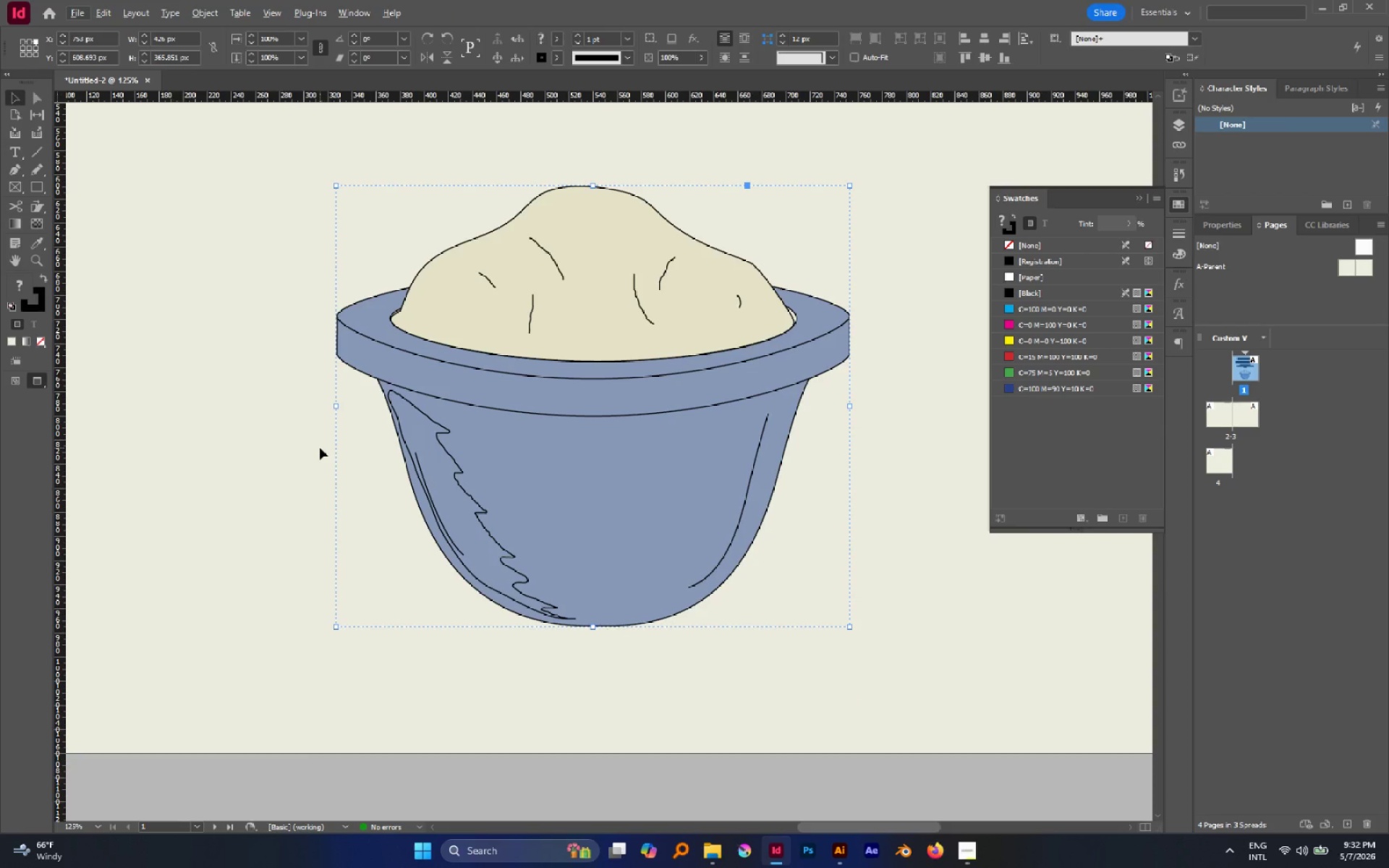 
hold_key(key=ControlLeft, duration=0.5)
 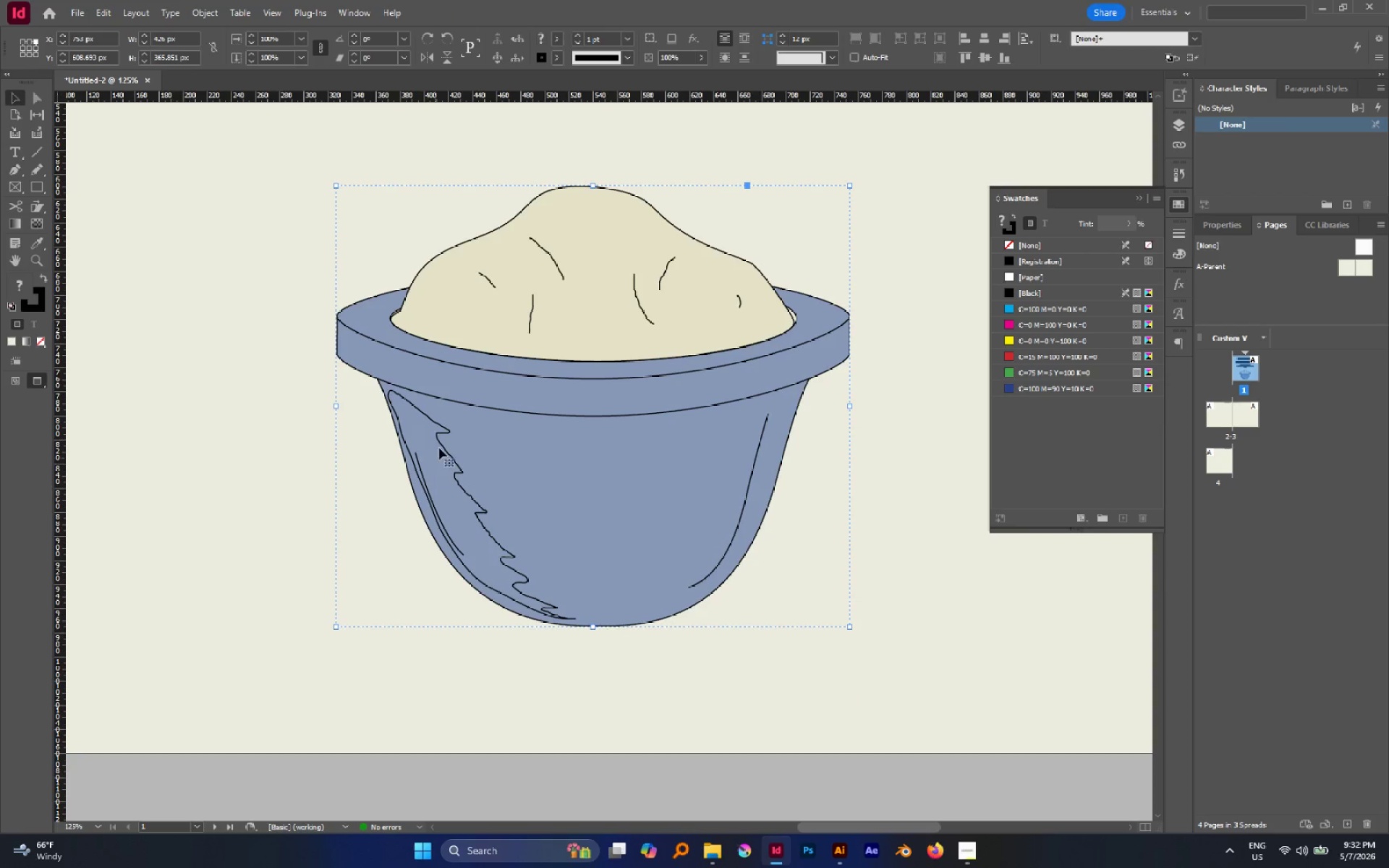 
key(Control+Shift+ShiftLeft)
 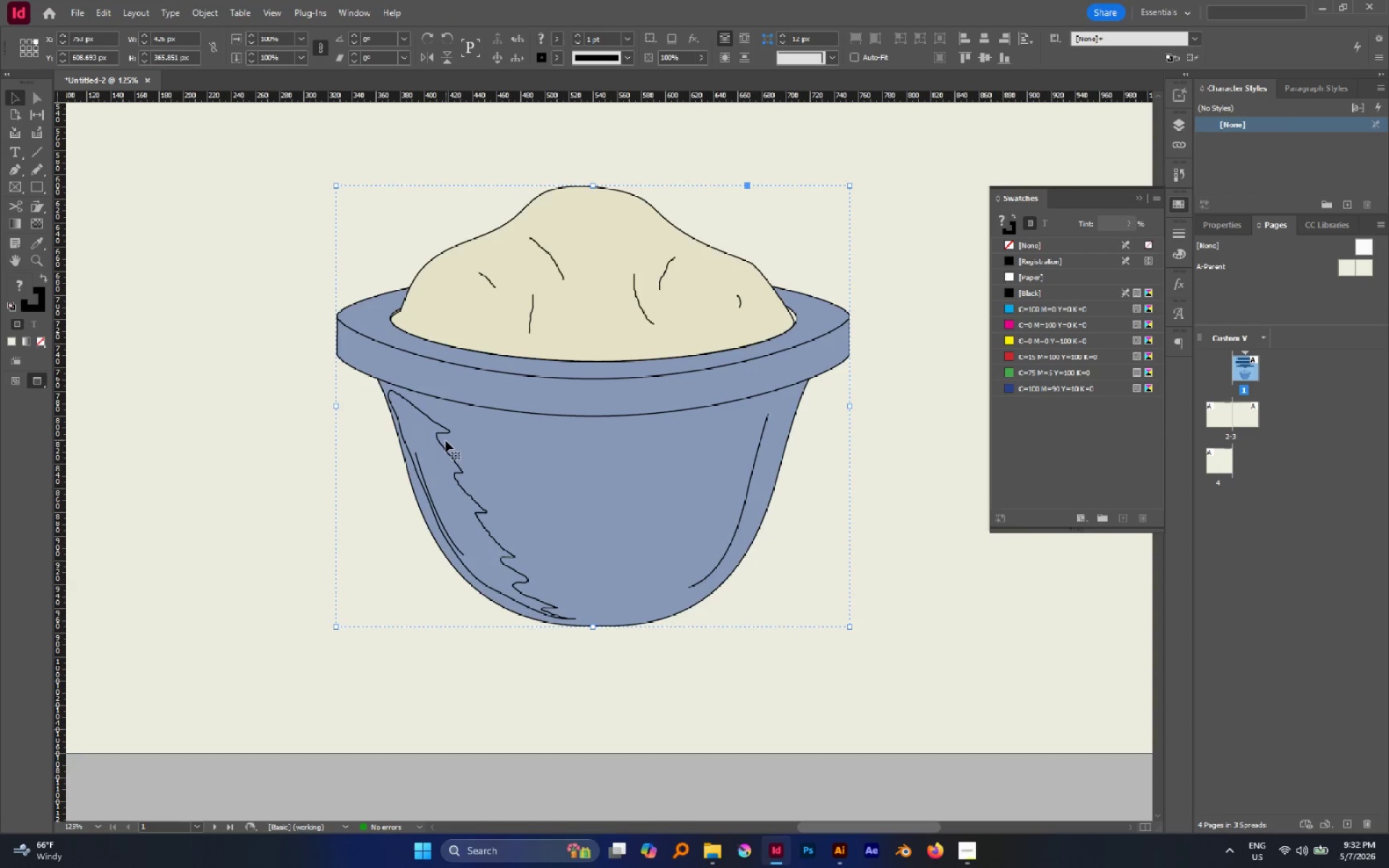 
left_click([443, 447])
 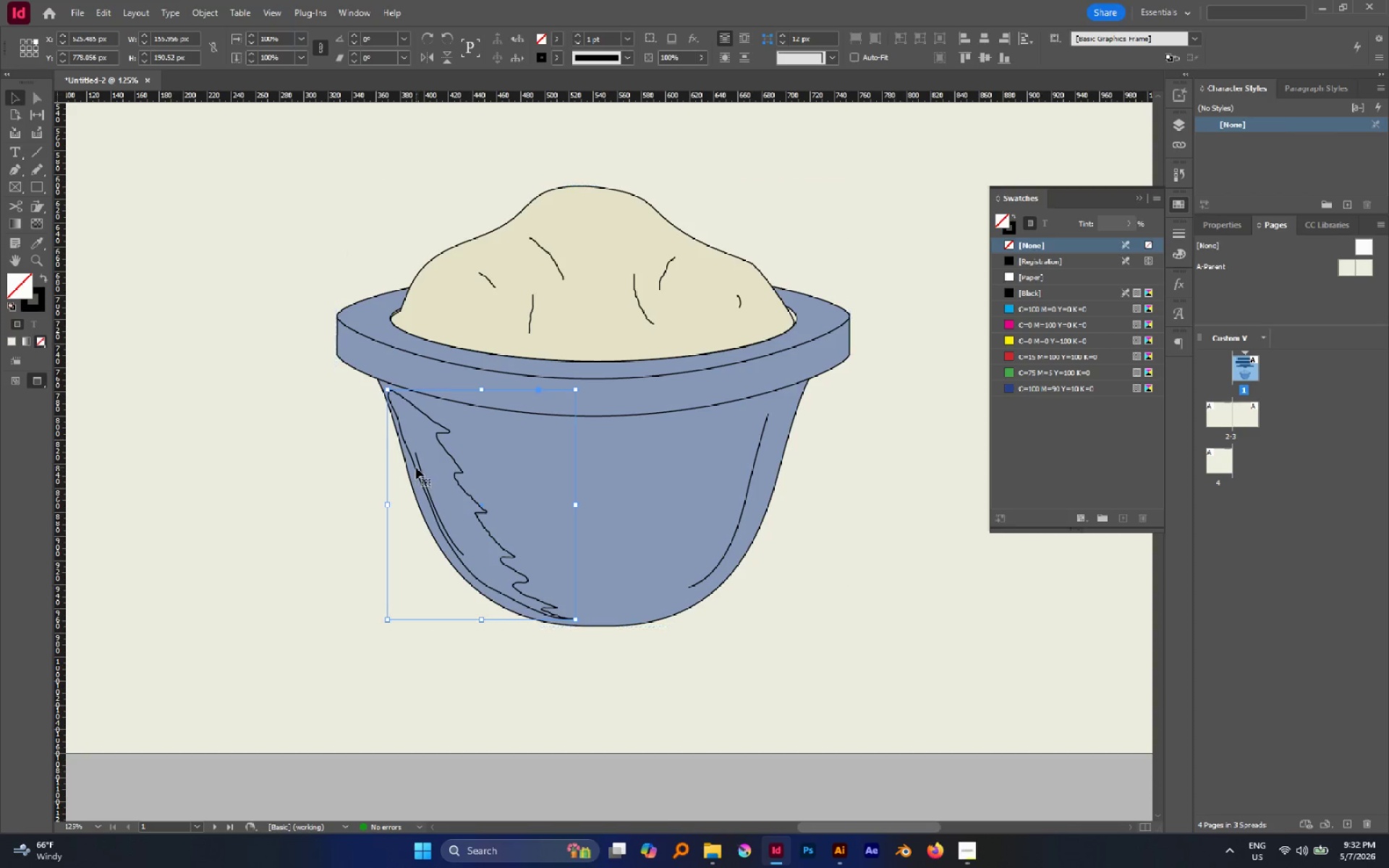 
double_click([417, 457])
 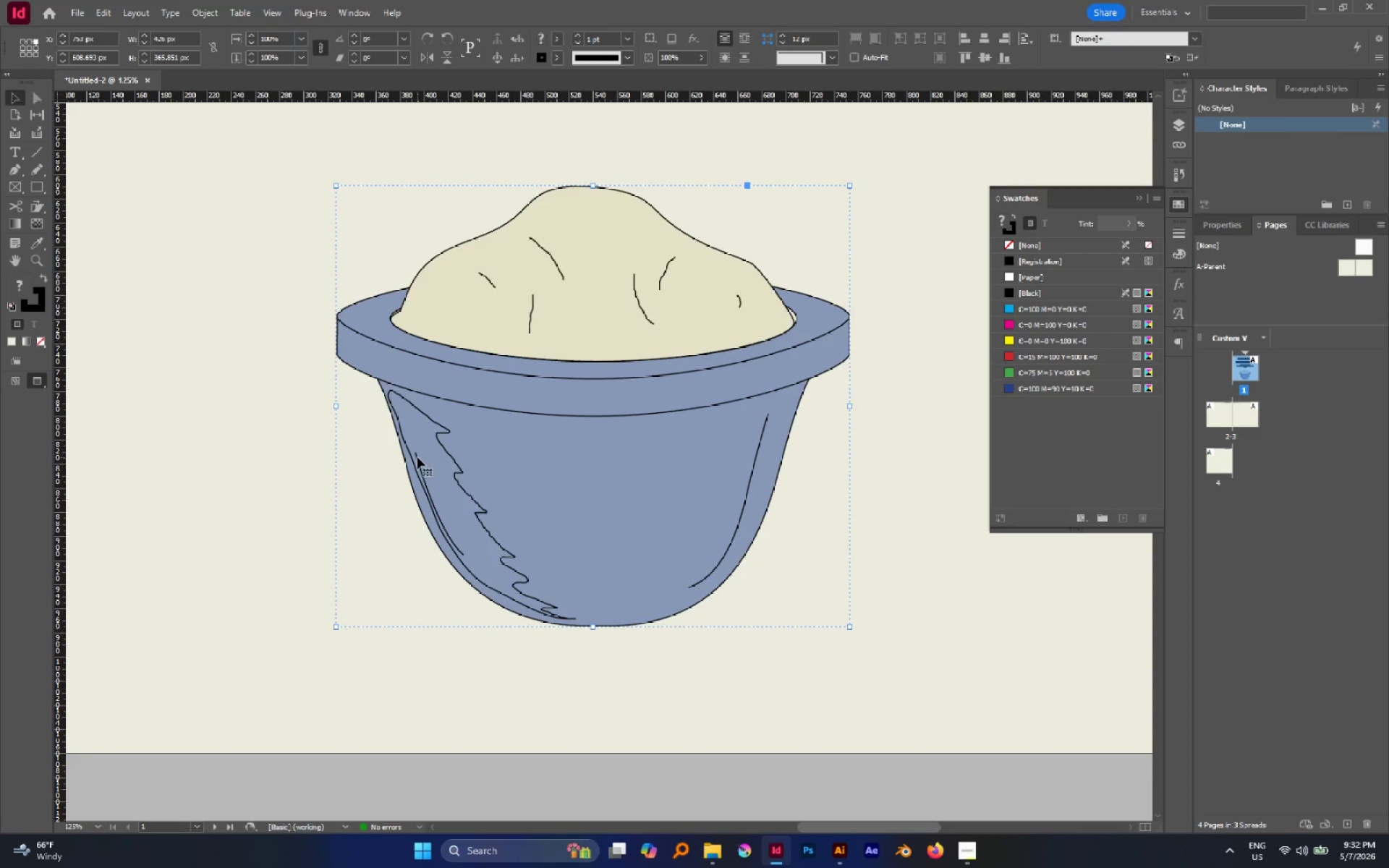 
triple_click([417, 457])
 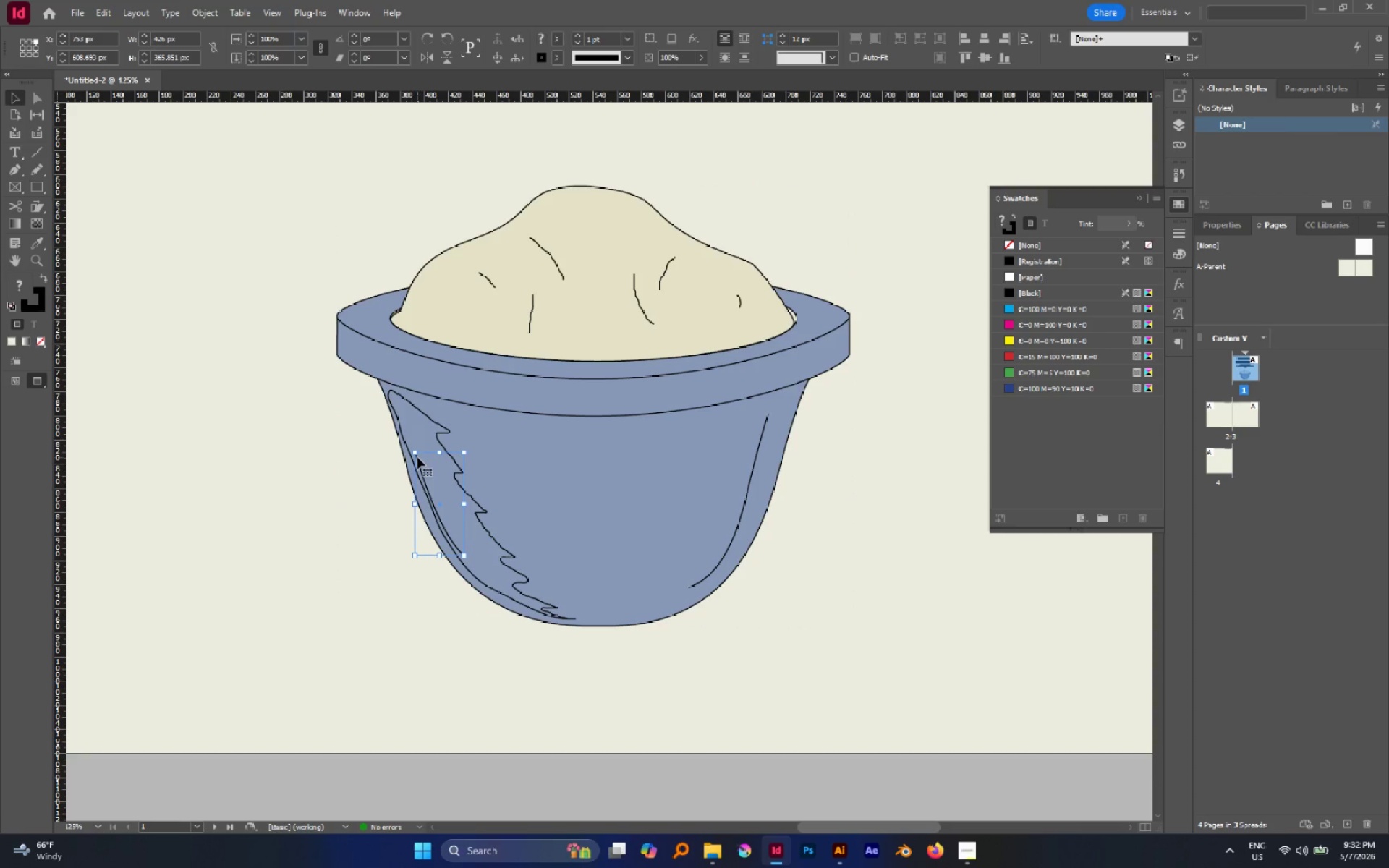 
triple_click([417, 457])
 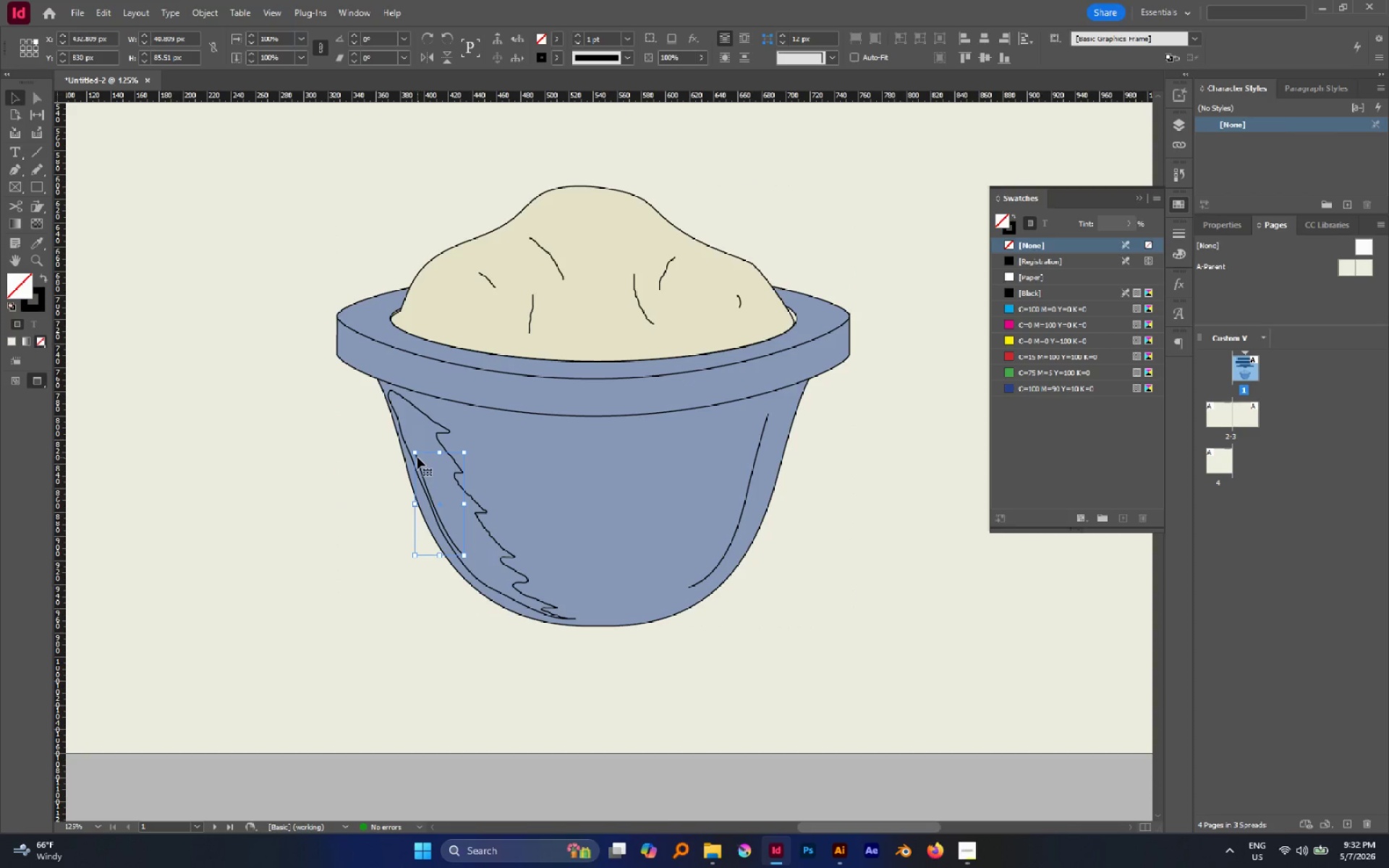 
key(Control+X)
 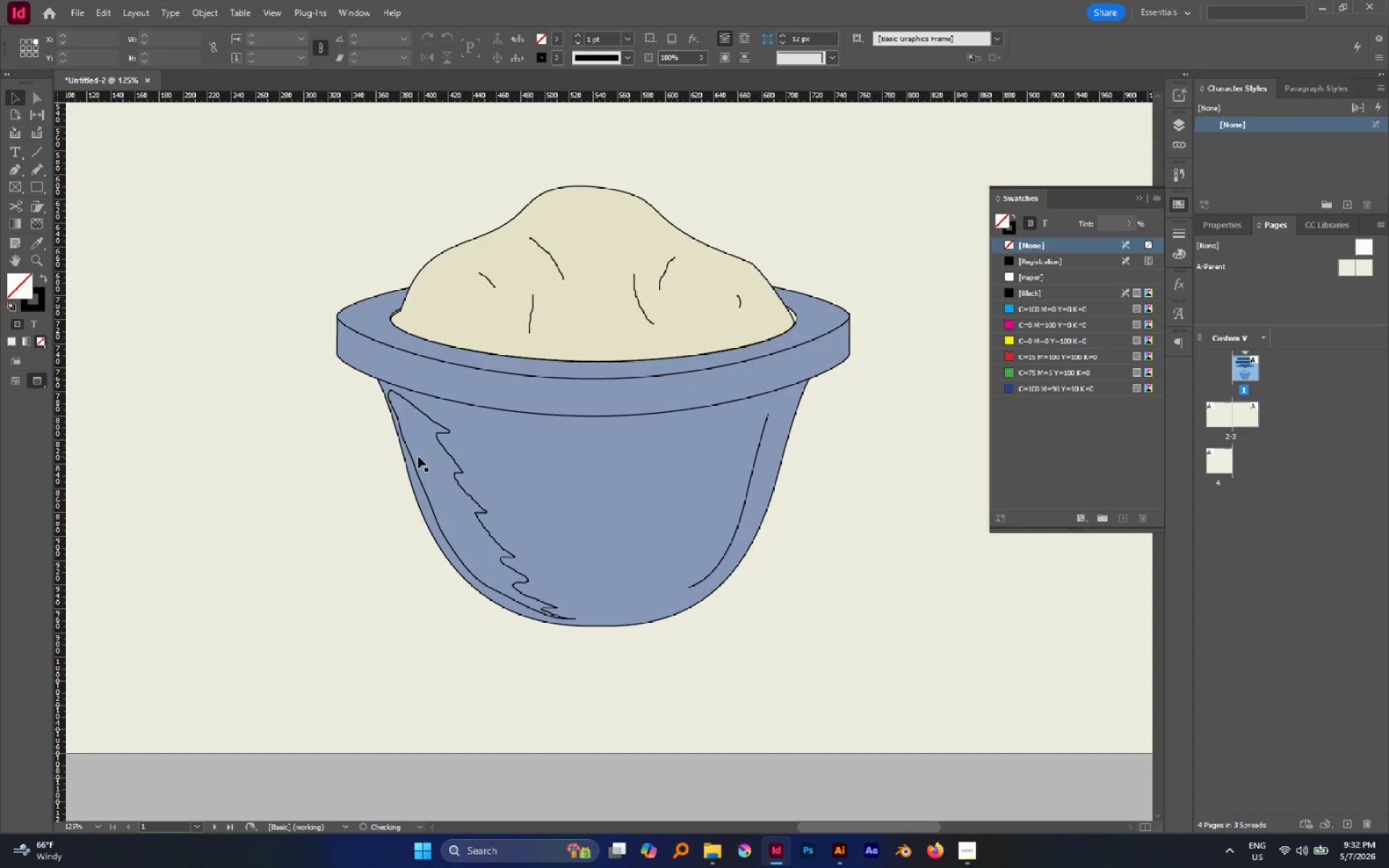 
key(Alt+Control+Shift+V)
 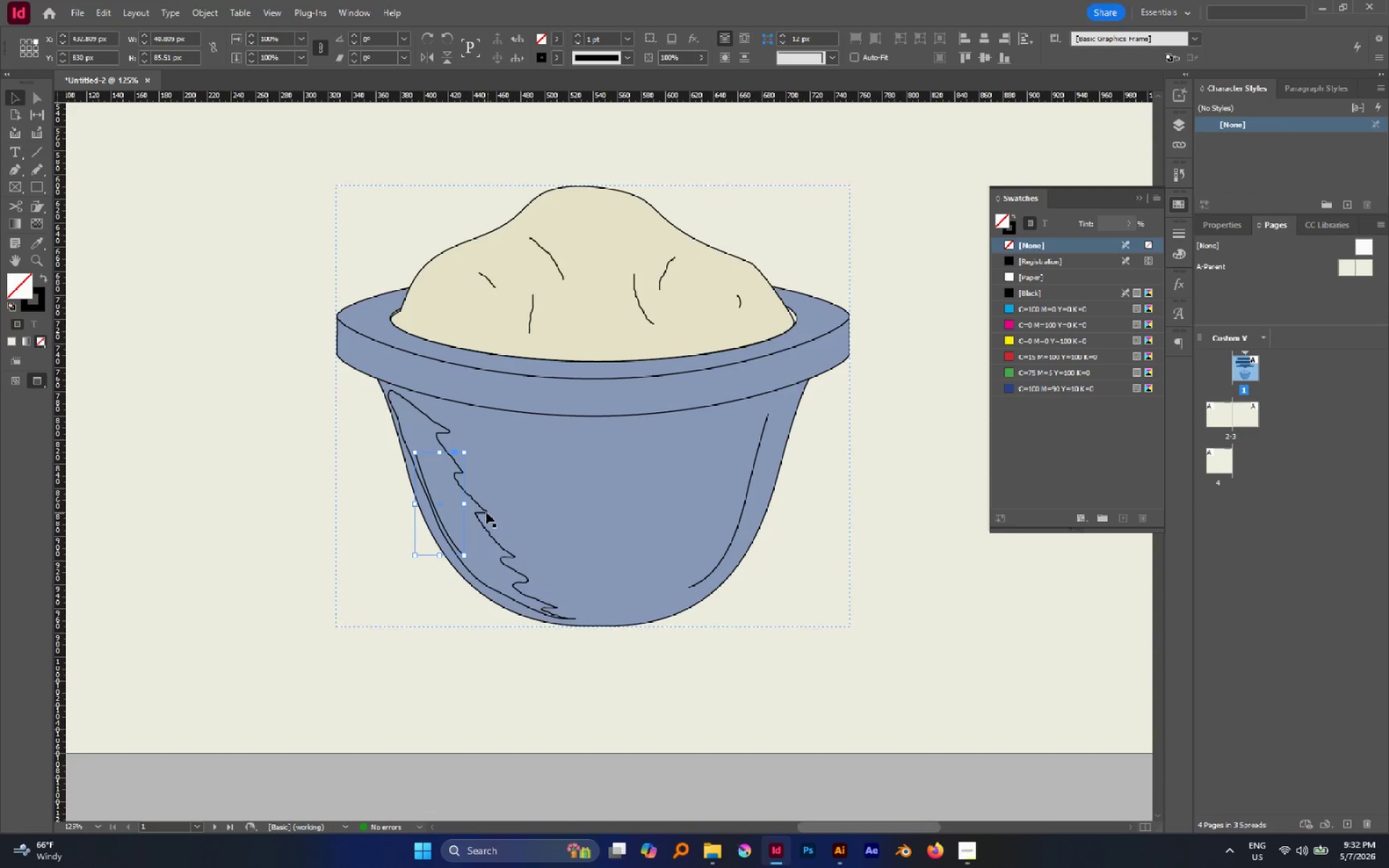 
left_click([485, 511])
 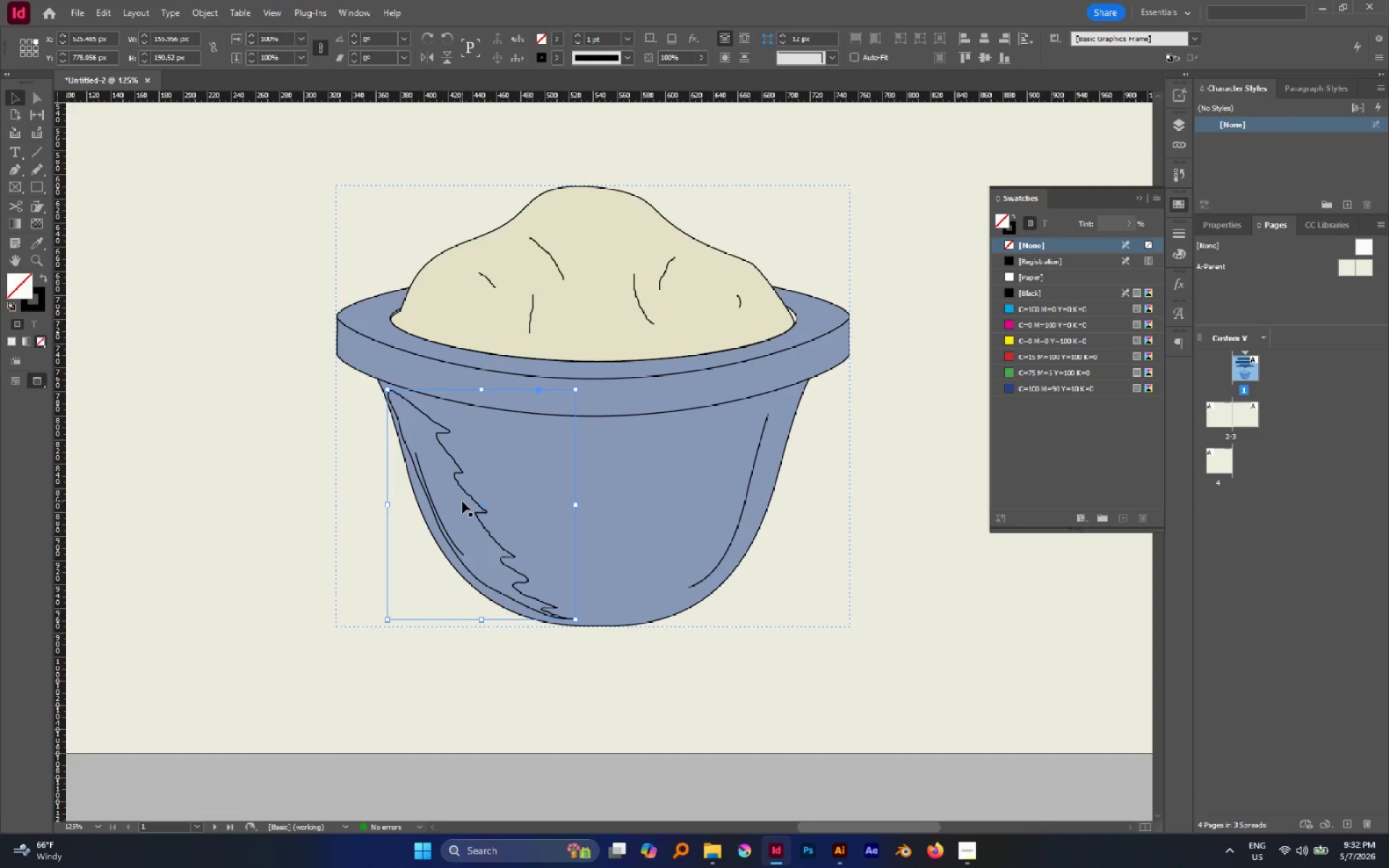 
key(I)
 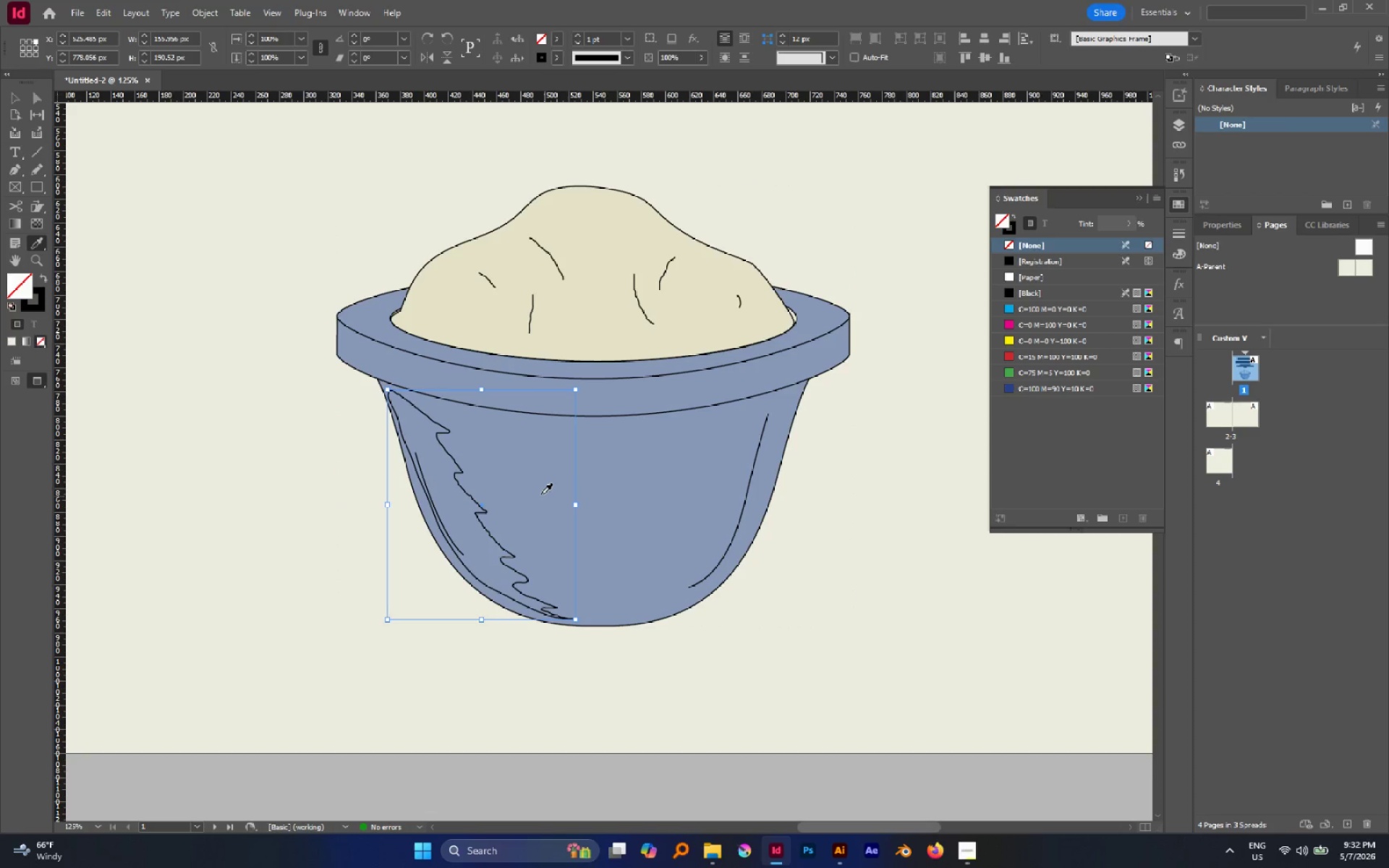 
left_click([540, 493])
 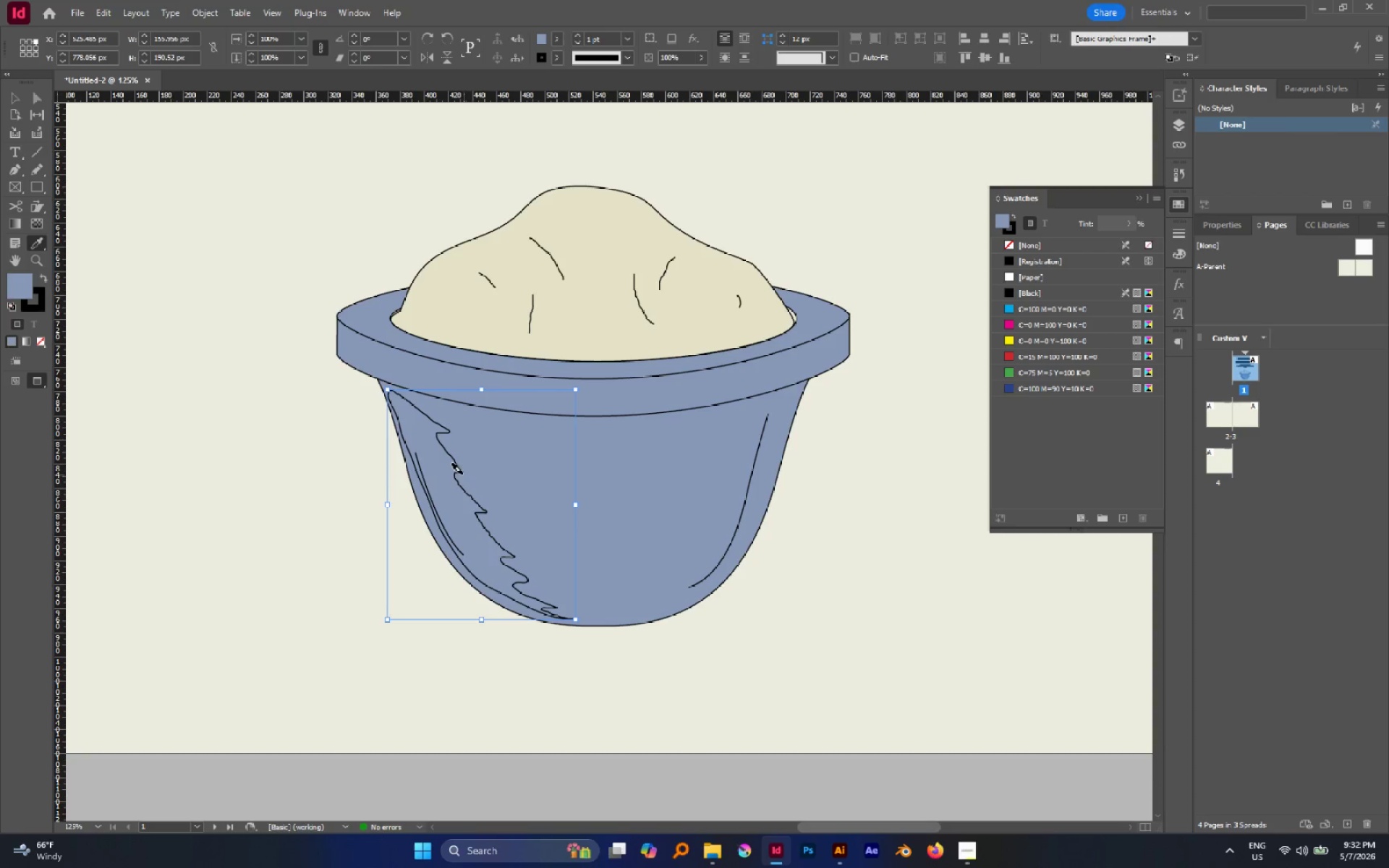 
left_click([460, 472])
 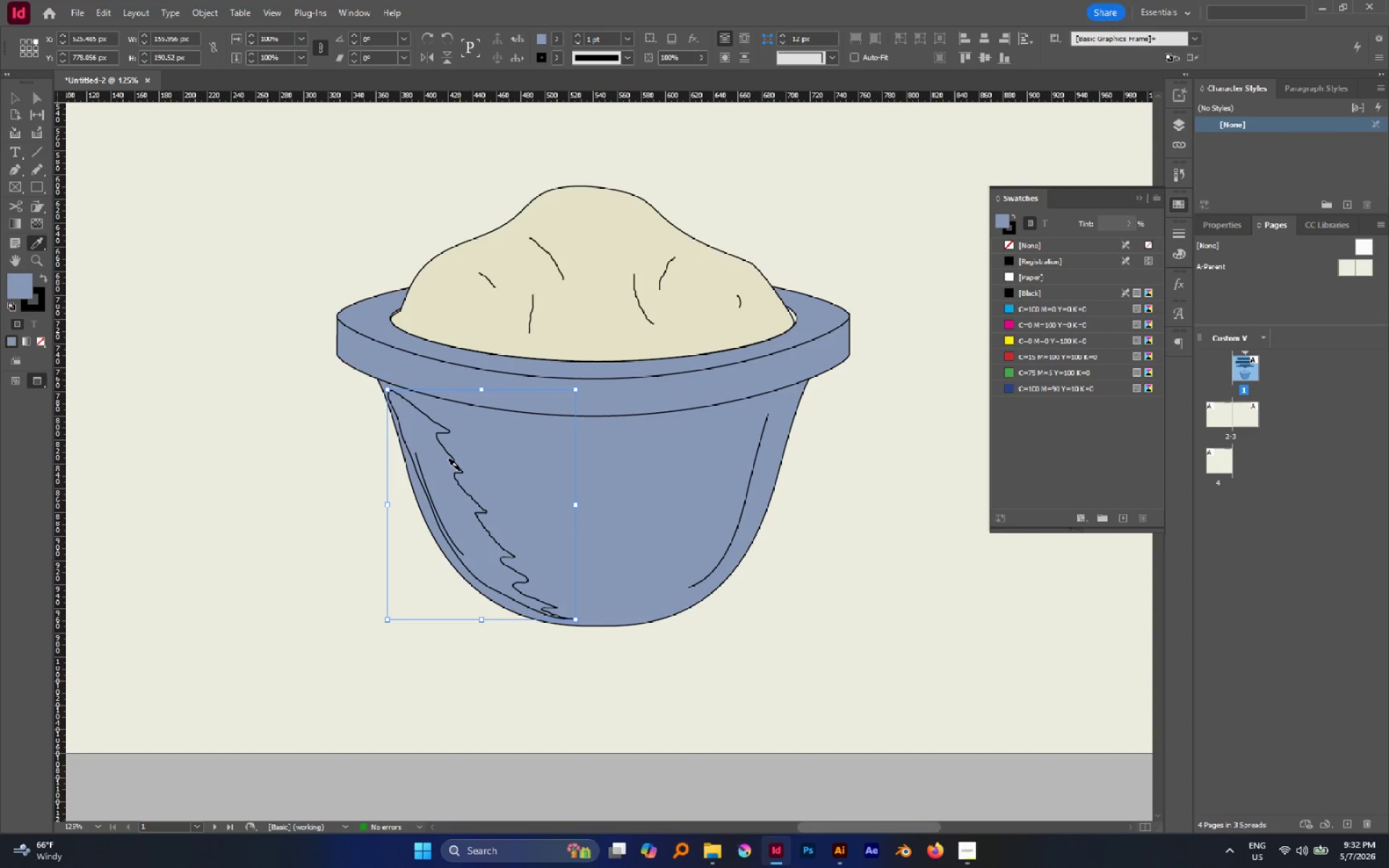 
left_click([459, 468])
 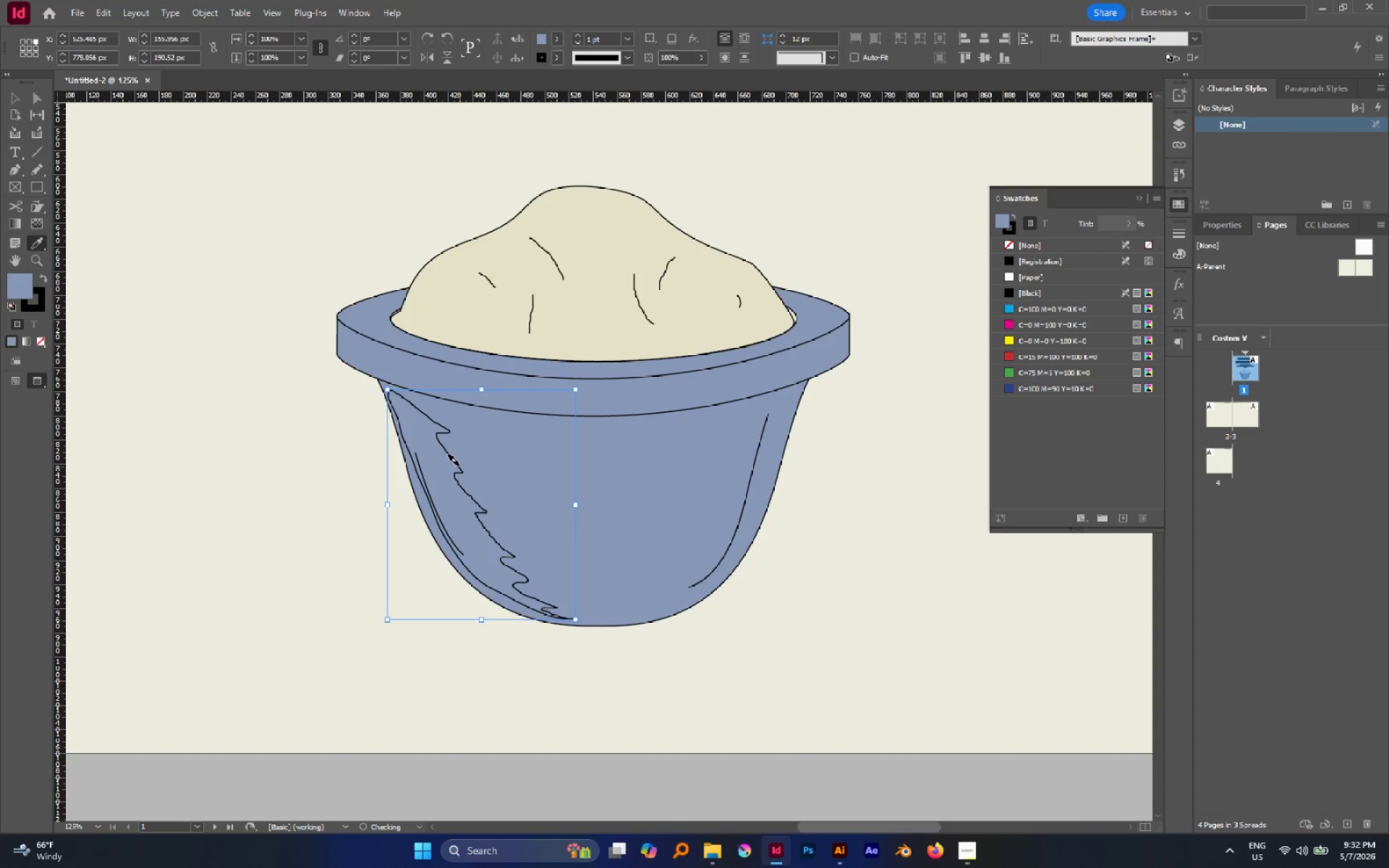 
left_click([457, 463])
 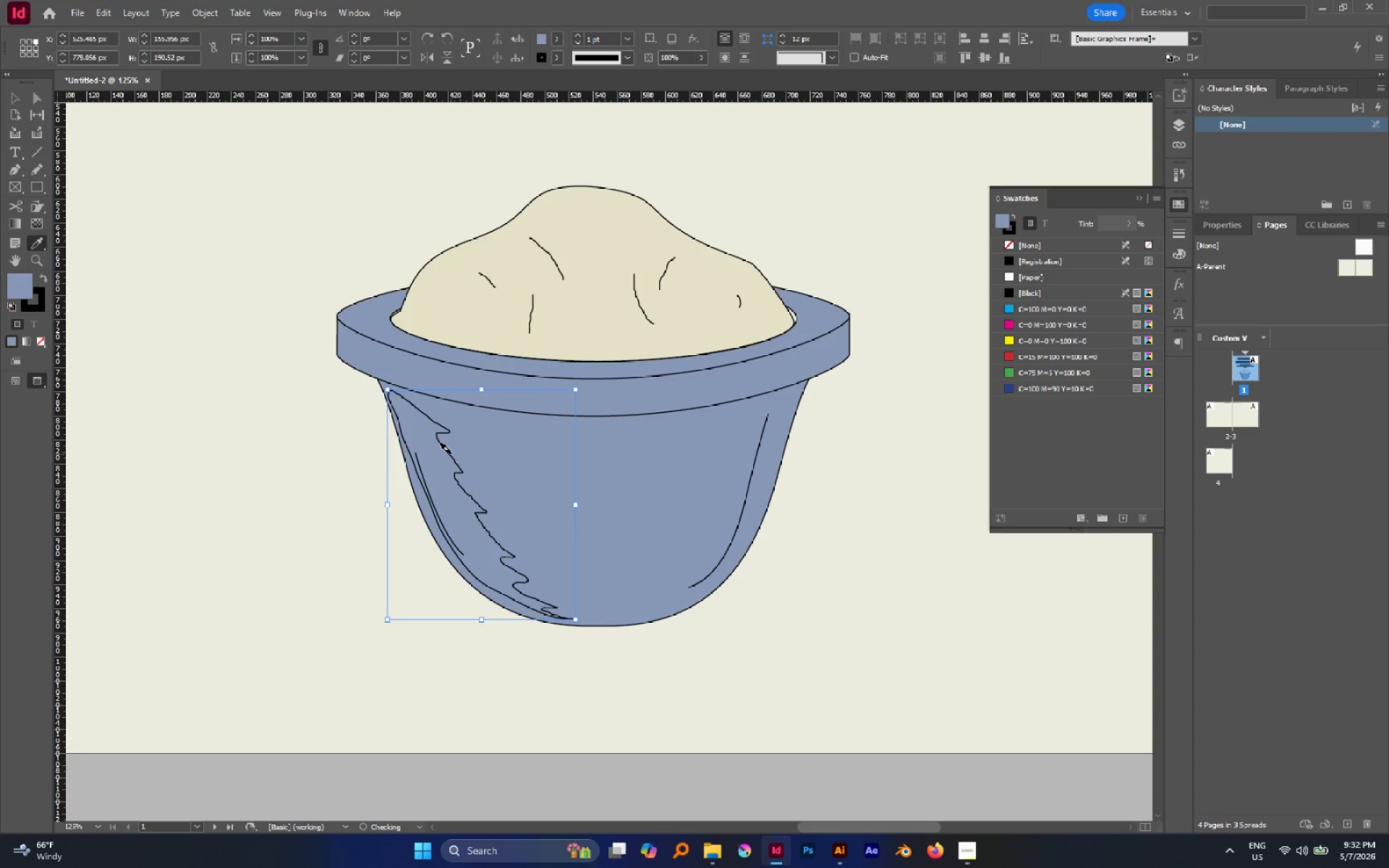 
double_click([451, 454])
 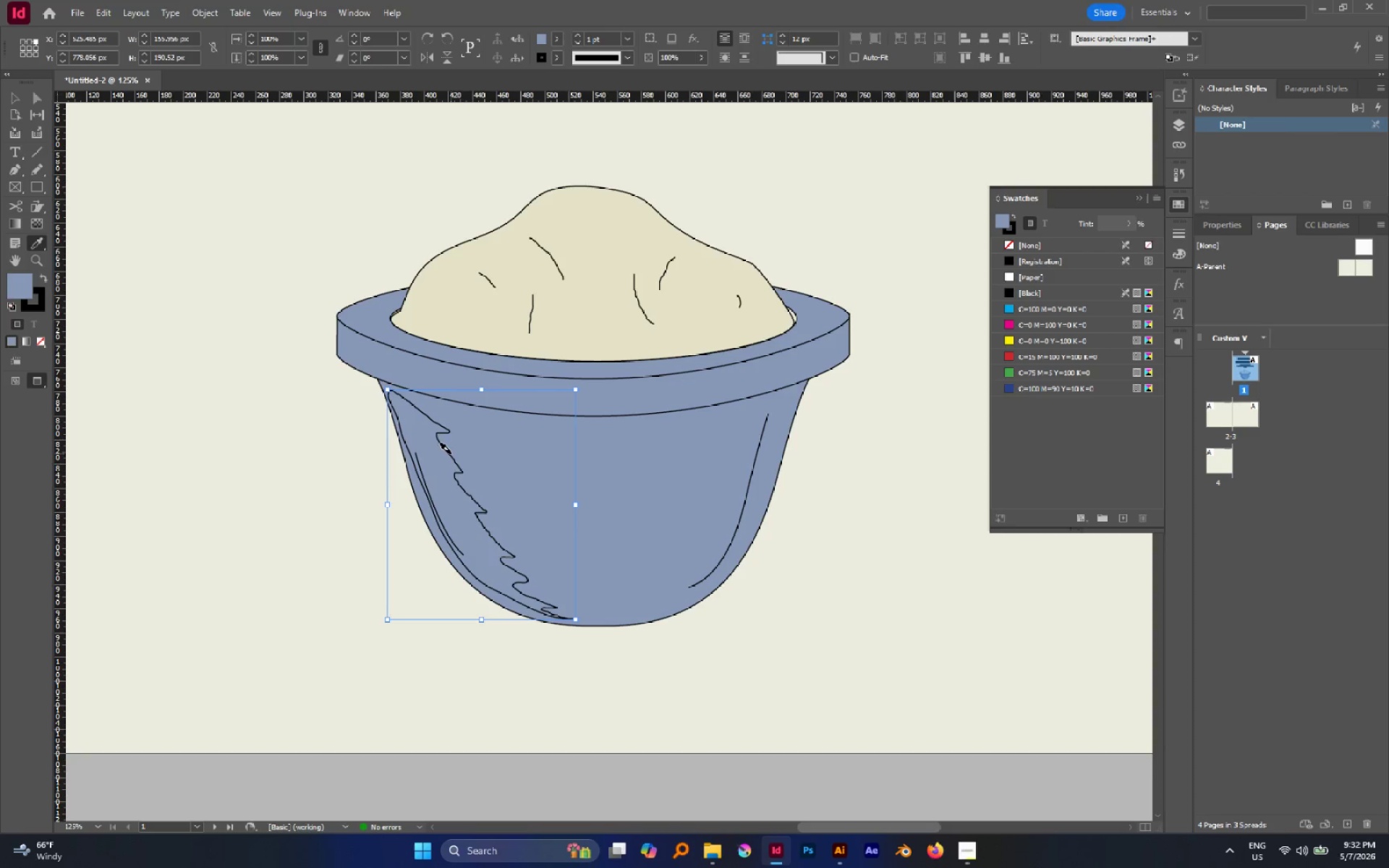 
hold_key(key=Space, duration=0.5)
 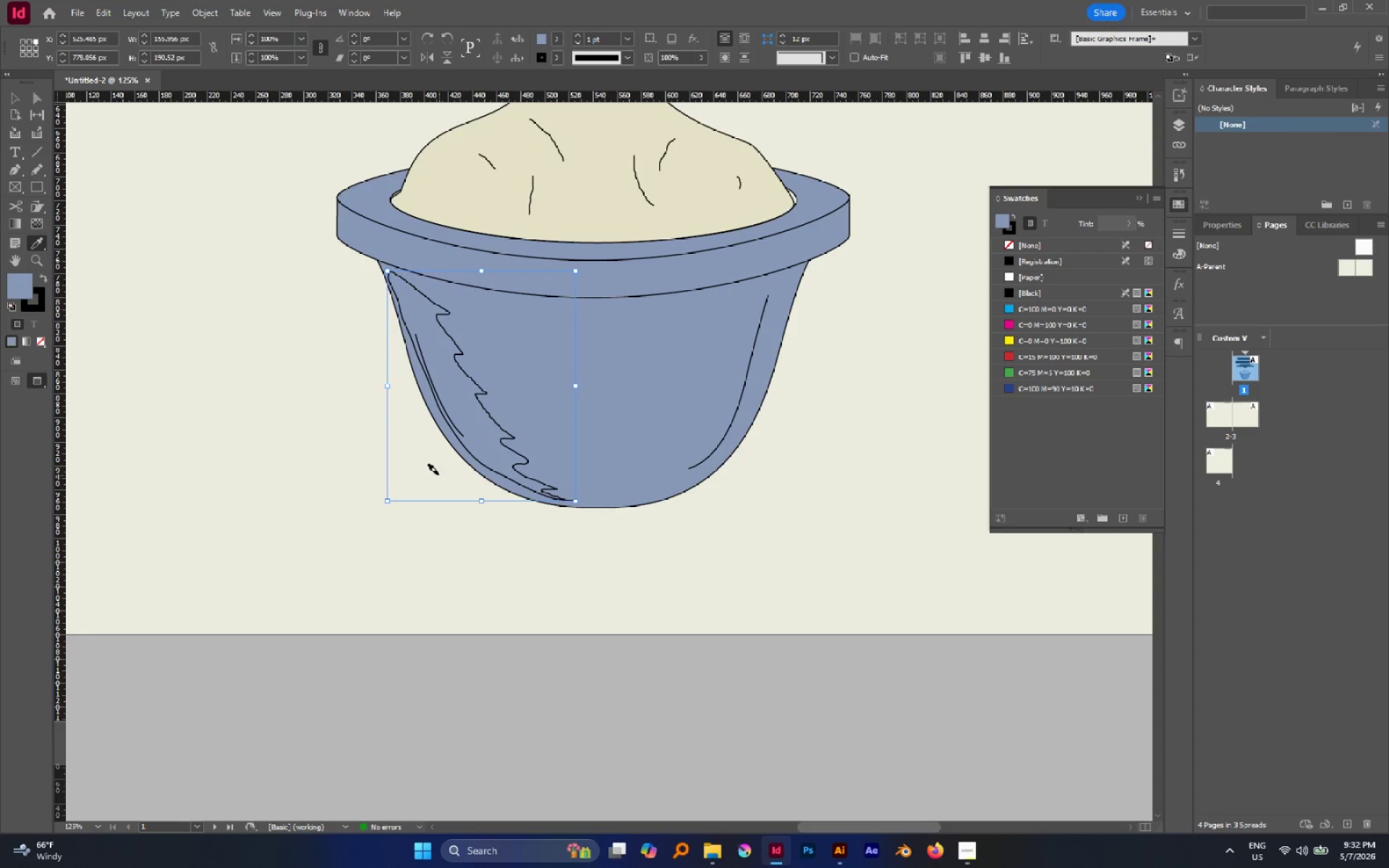 
scroll: coordinate [450, 451], scroll_direction: up, amount: 1.0
 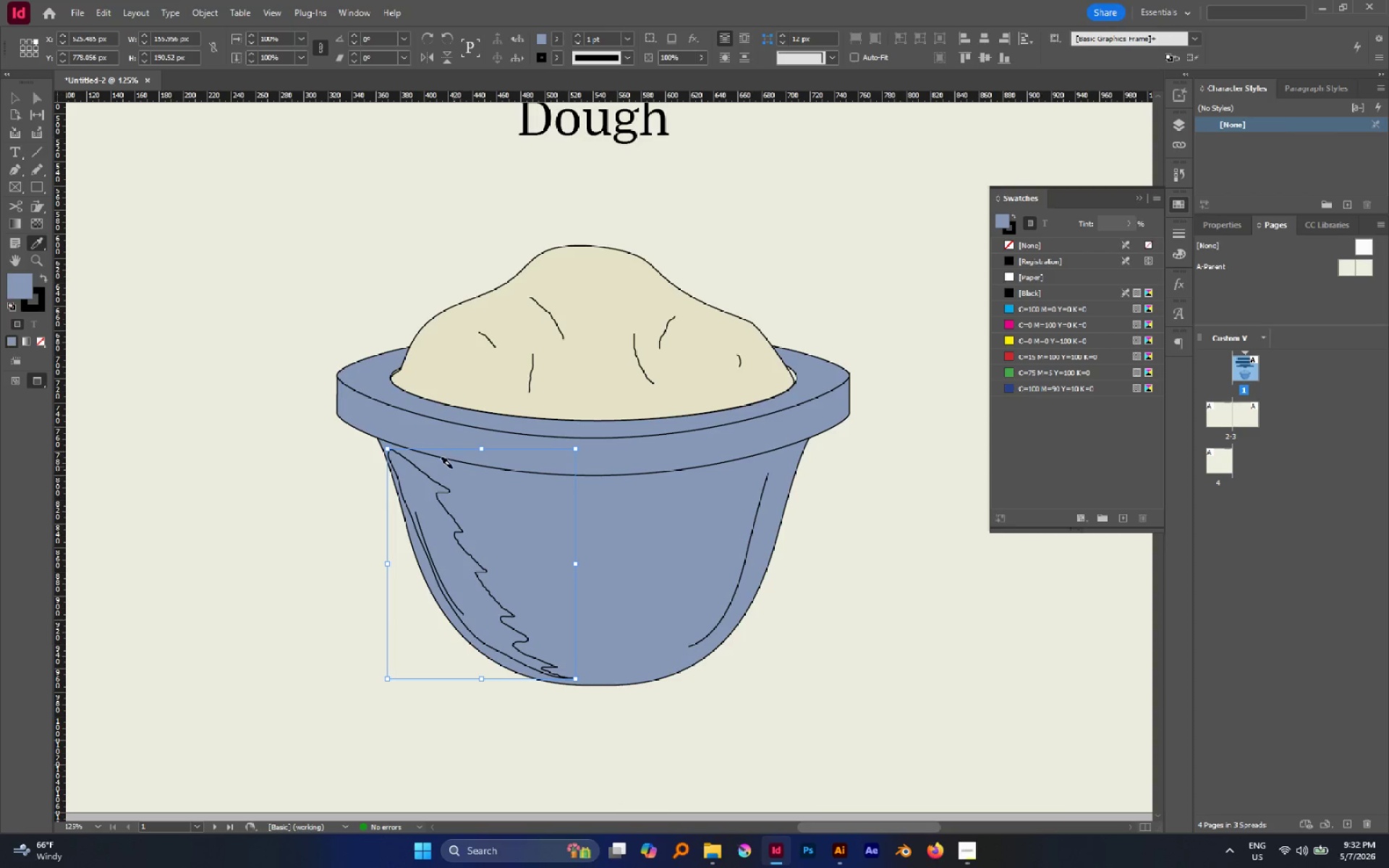 
scroll: coordinate [441, 475], scroll_direction: down, amount: 3.0
 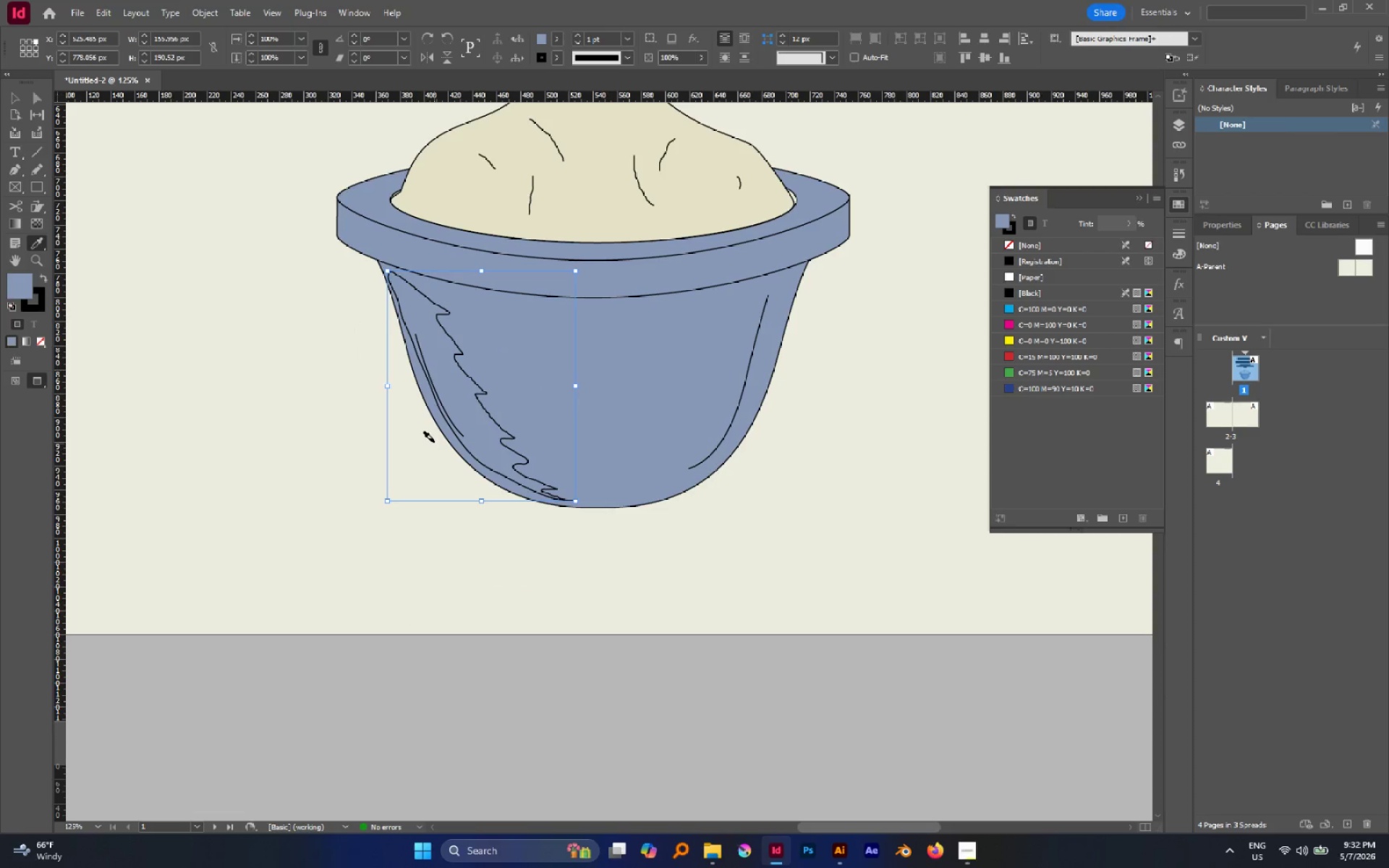 
hold_key(key=AltLeft, duration=0.77)
scroll: coordinate [433, 441], scroll_direction: up, amount: 1.0
 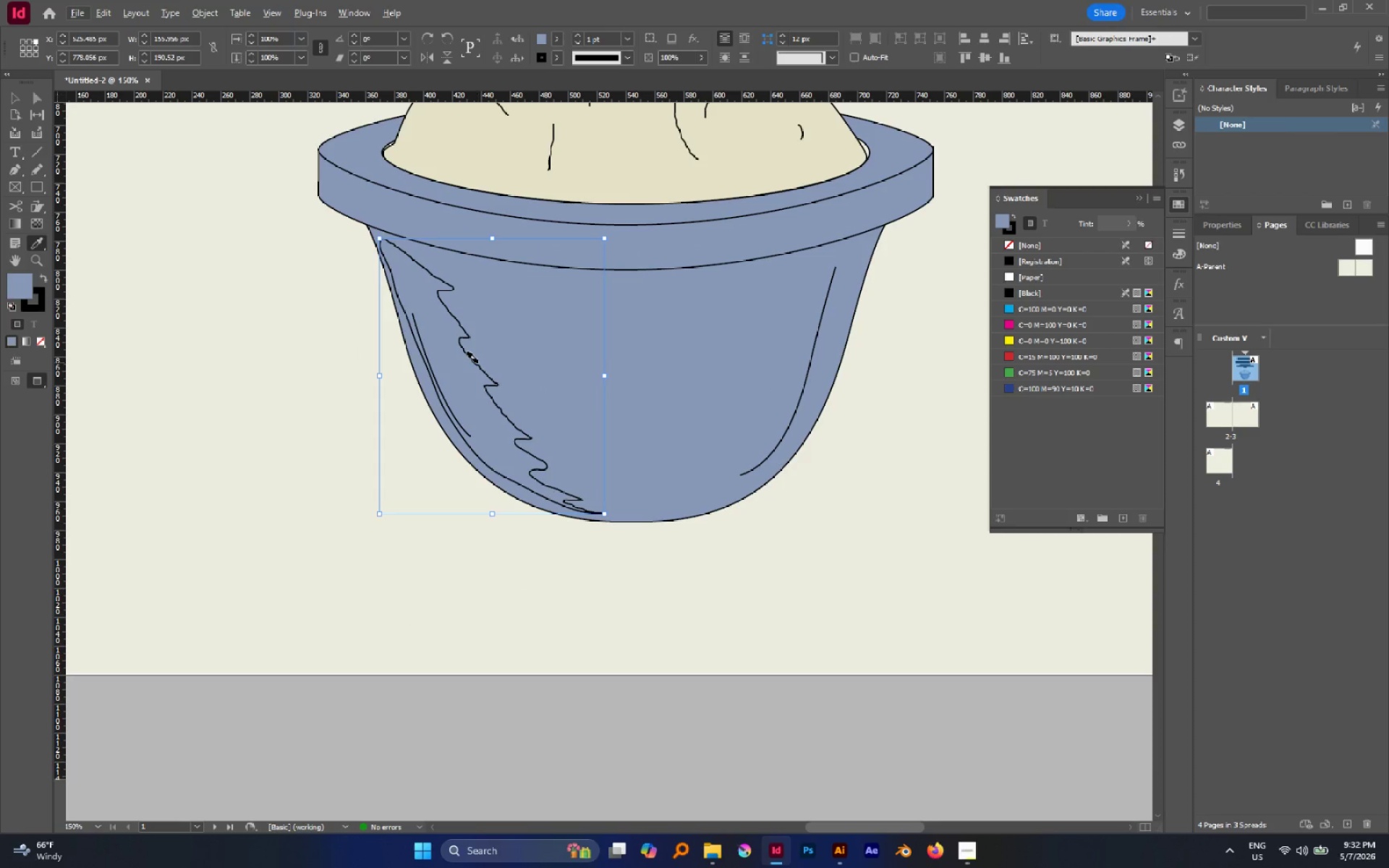 
left_click([479, 365])
 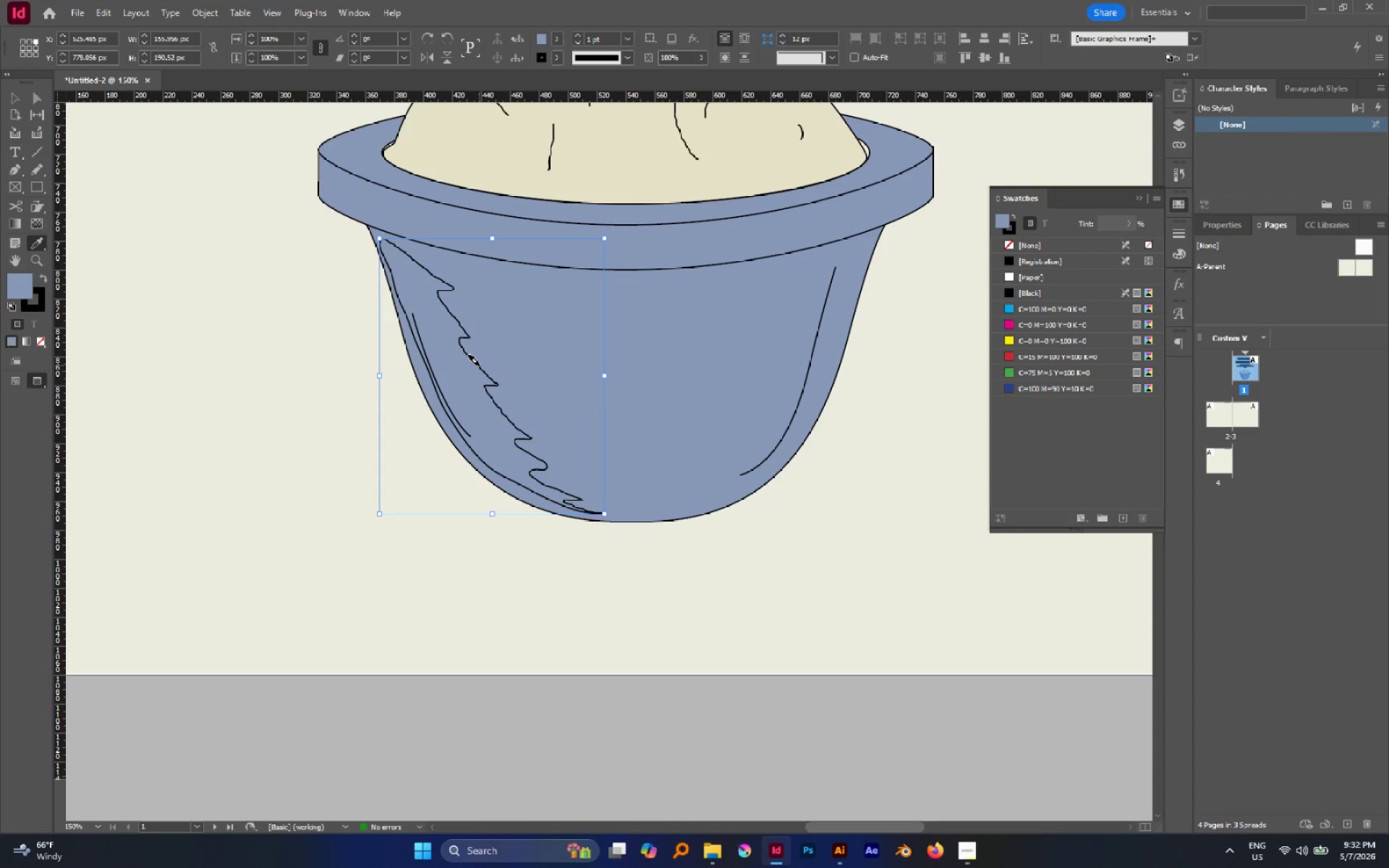 
key(V)
 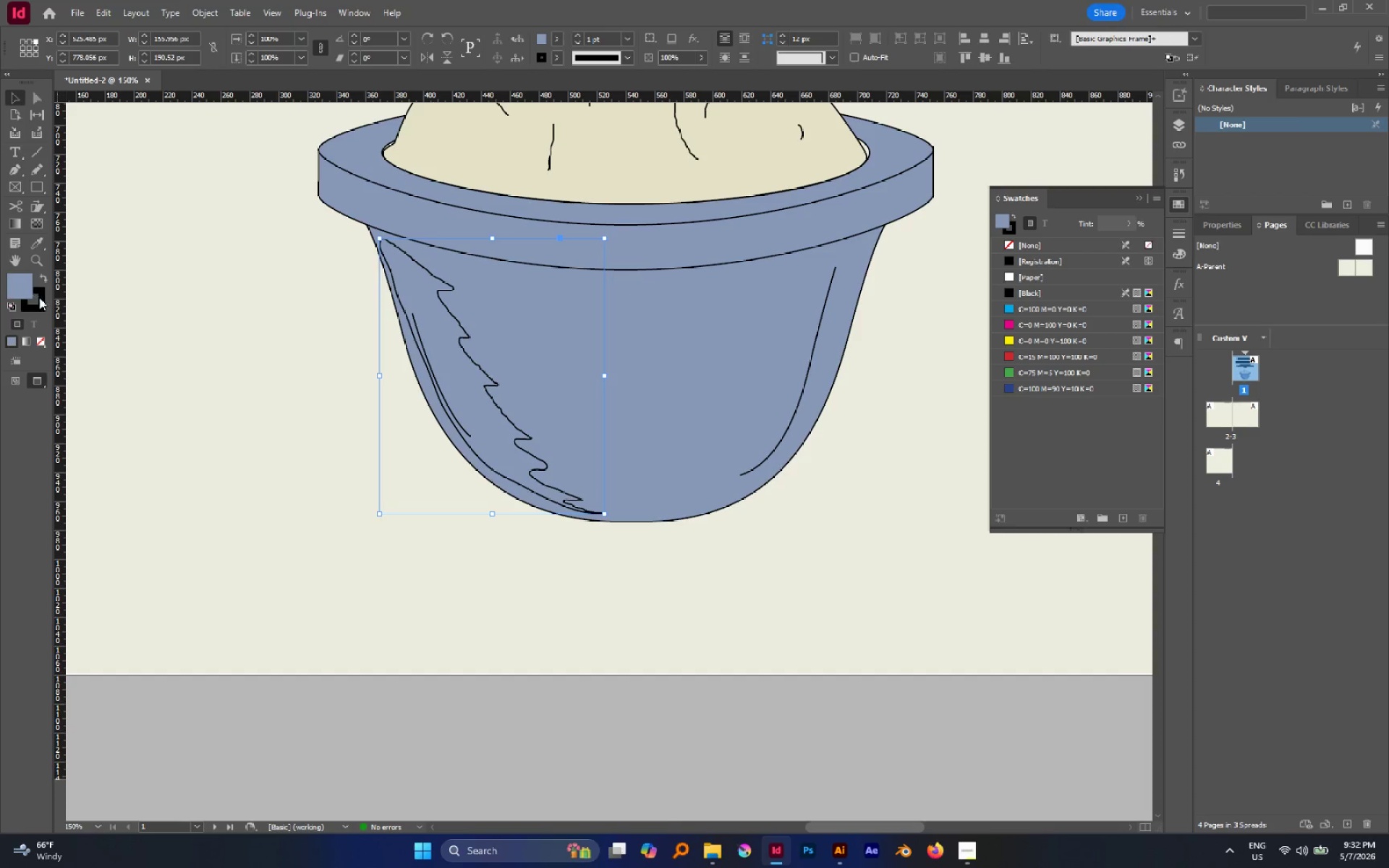 
left_click([39, 295])
 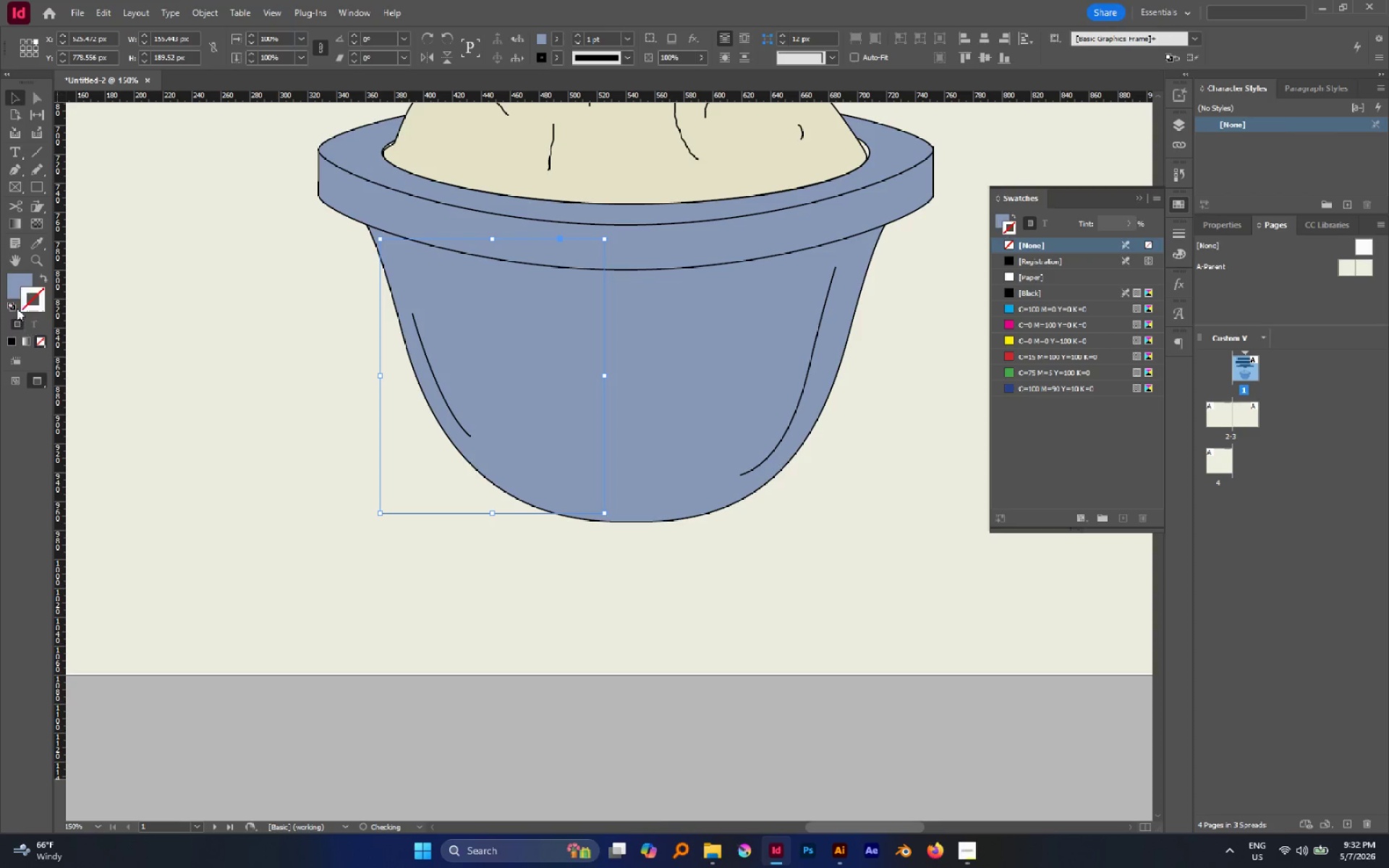 
left_click([8, 281])
 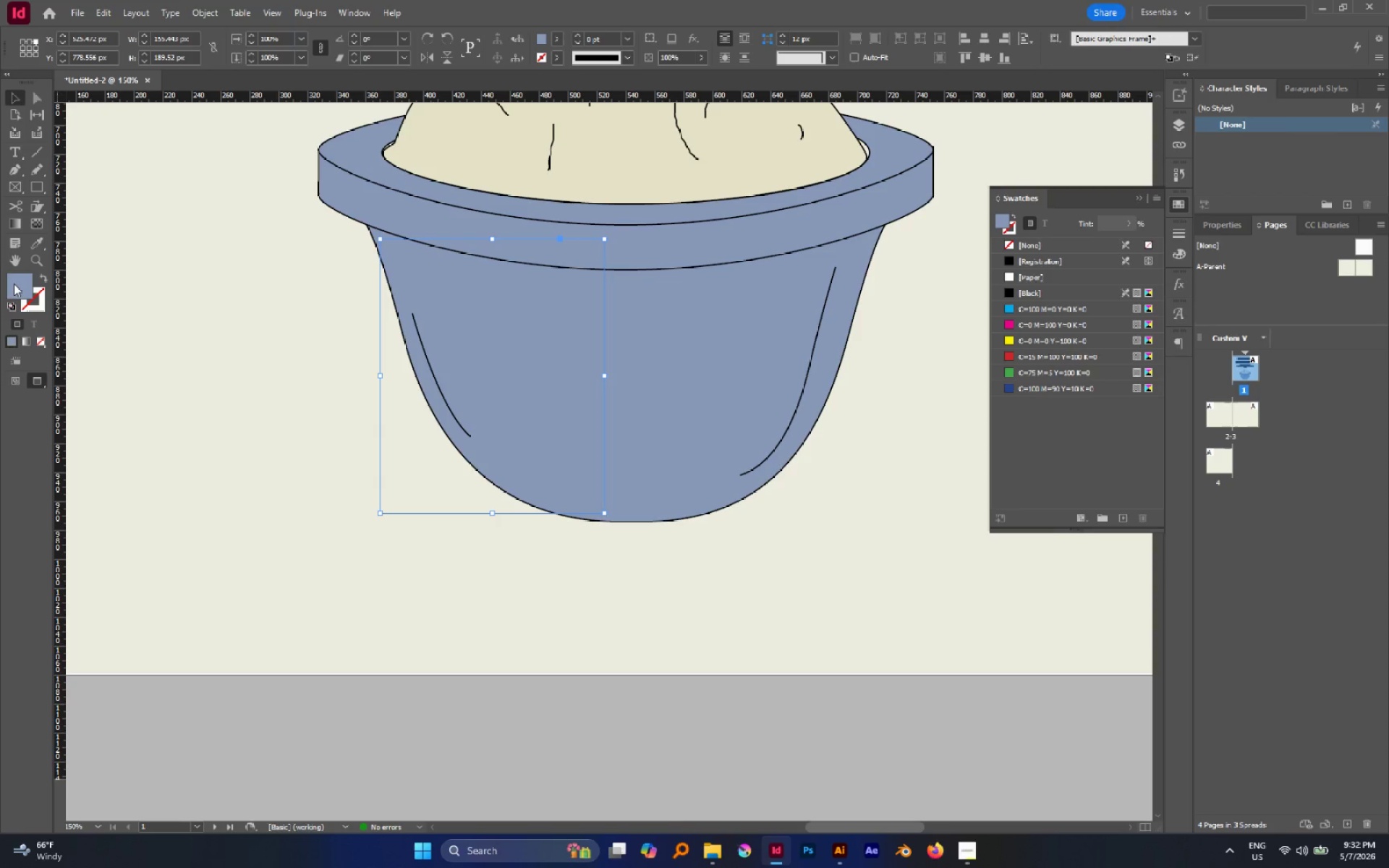 
double_click([14, 284])
 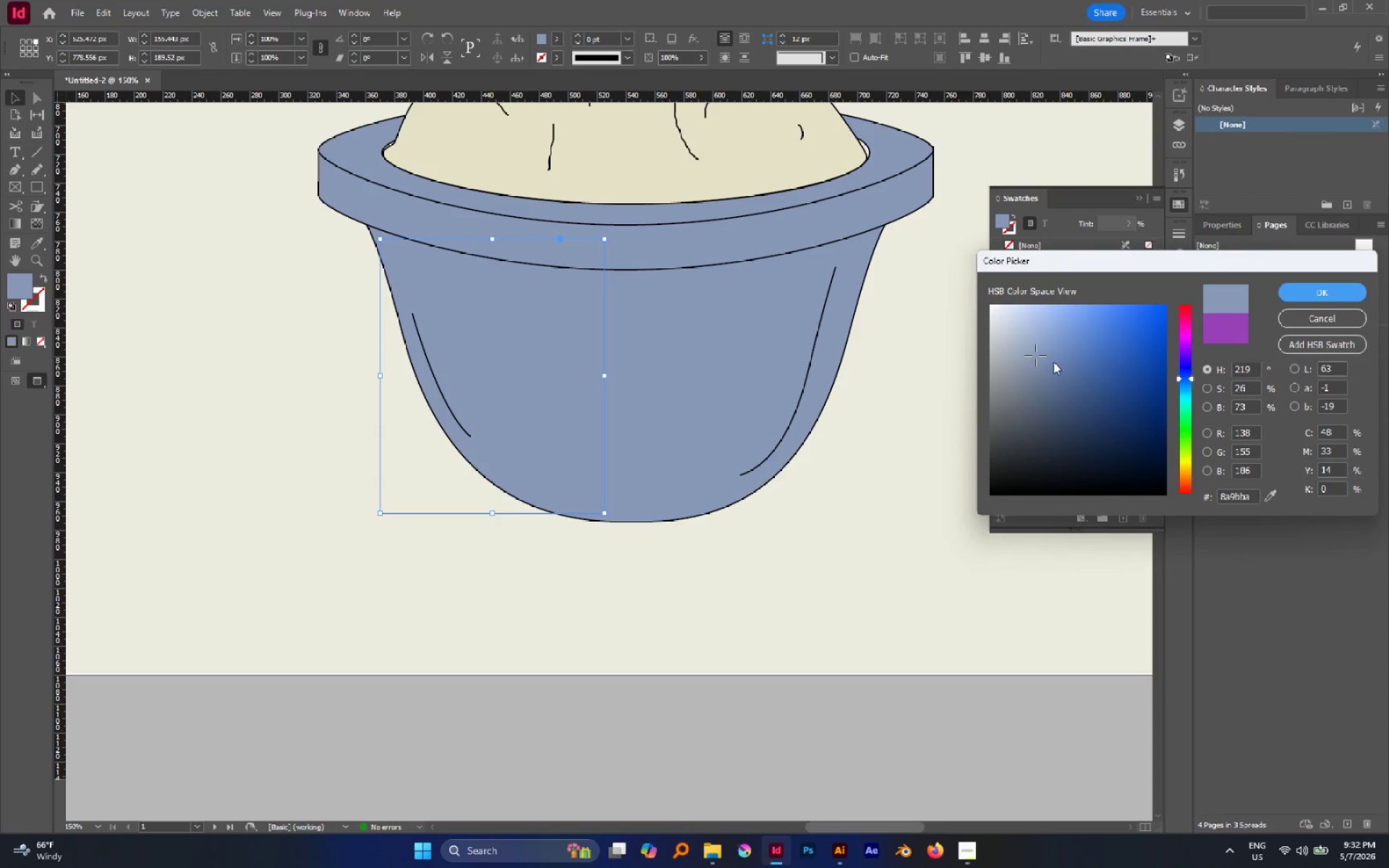 
left_click_drag(start_coordinate=[1053, 365], to_coordinate=[1056, 370])
 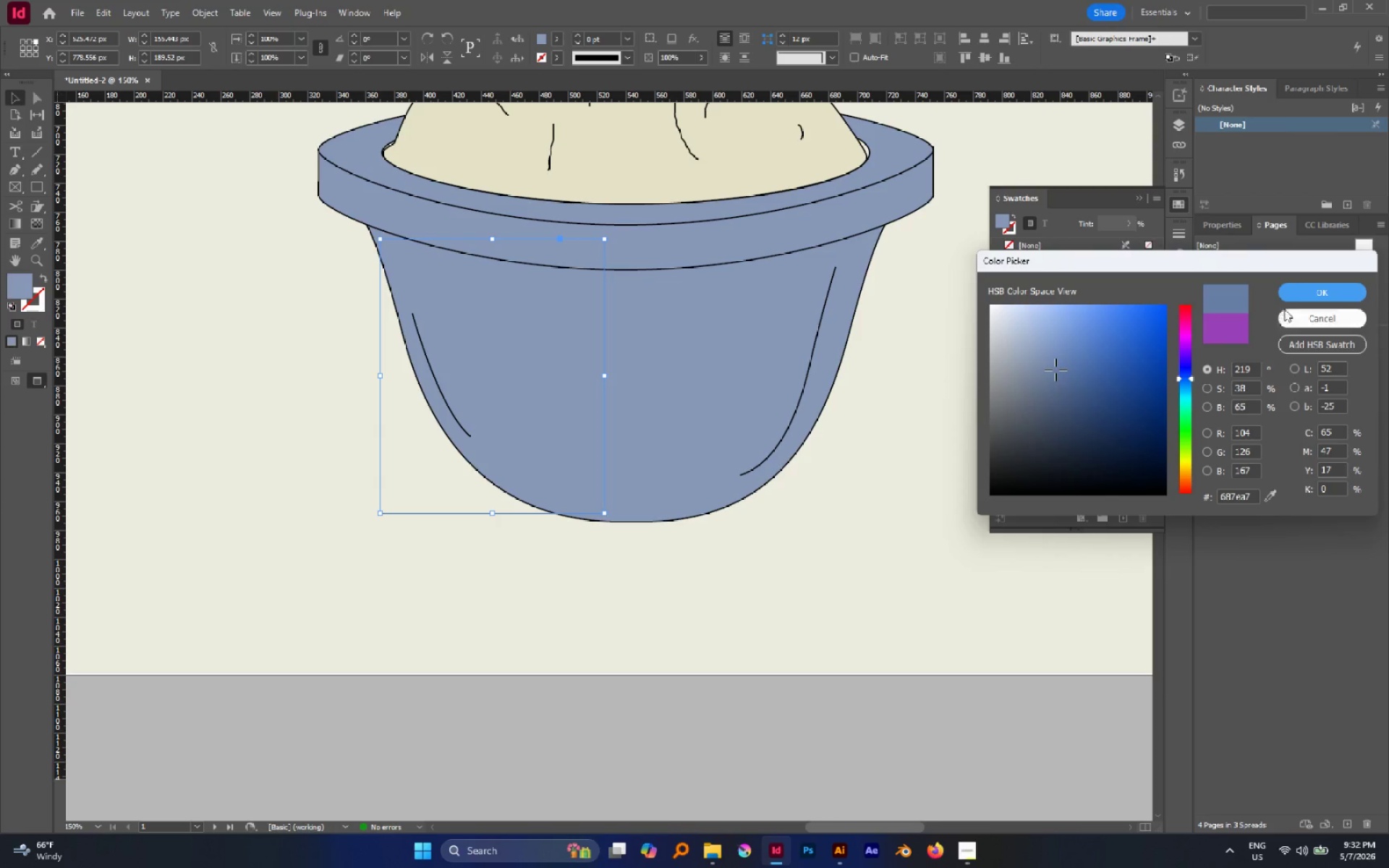 
left_click([1290, 297])
 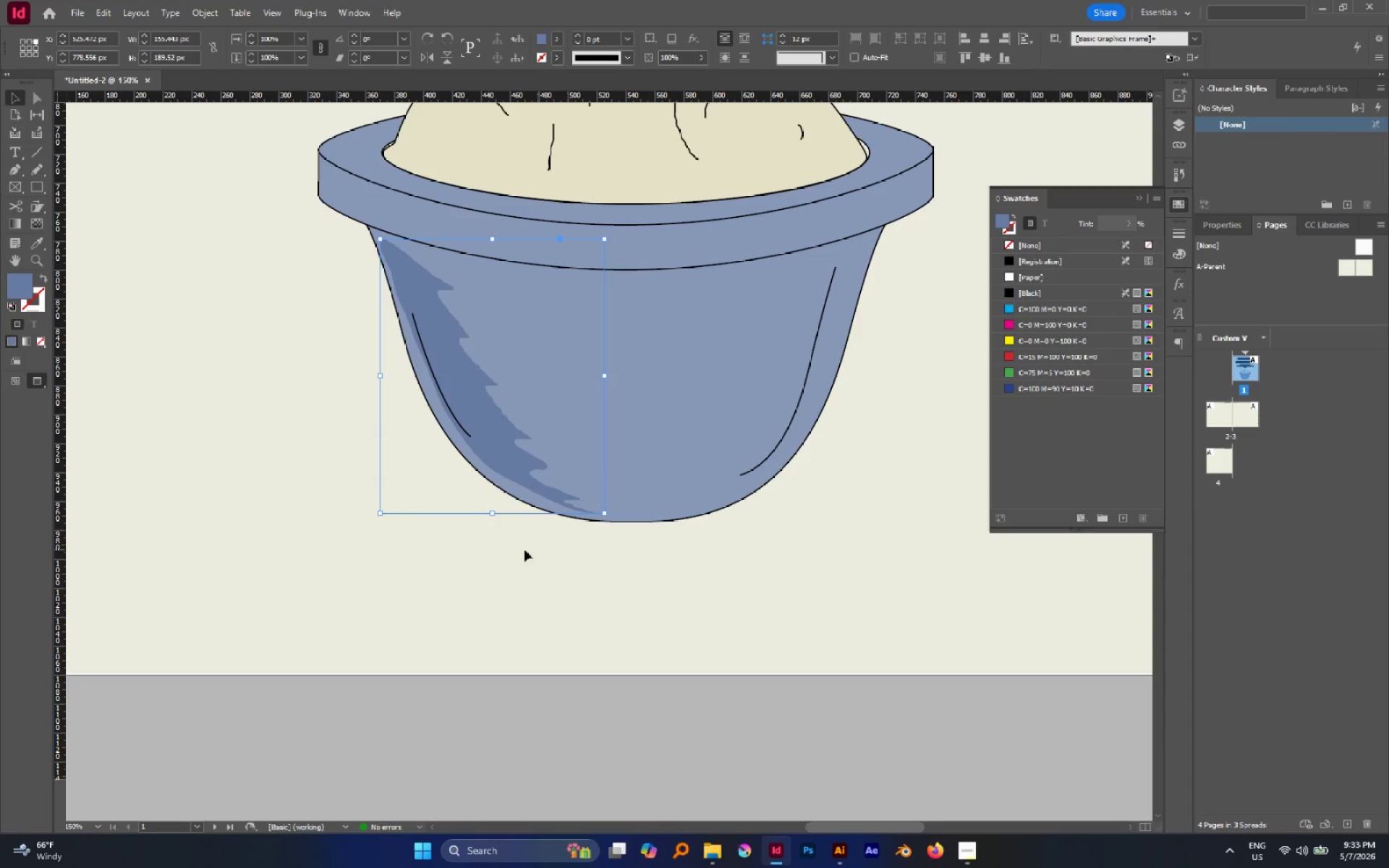 
left_click([111, 323])
 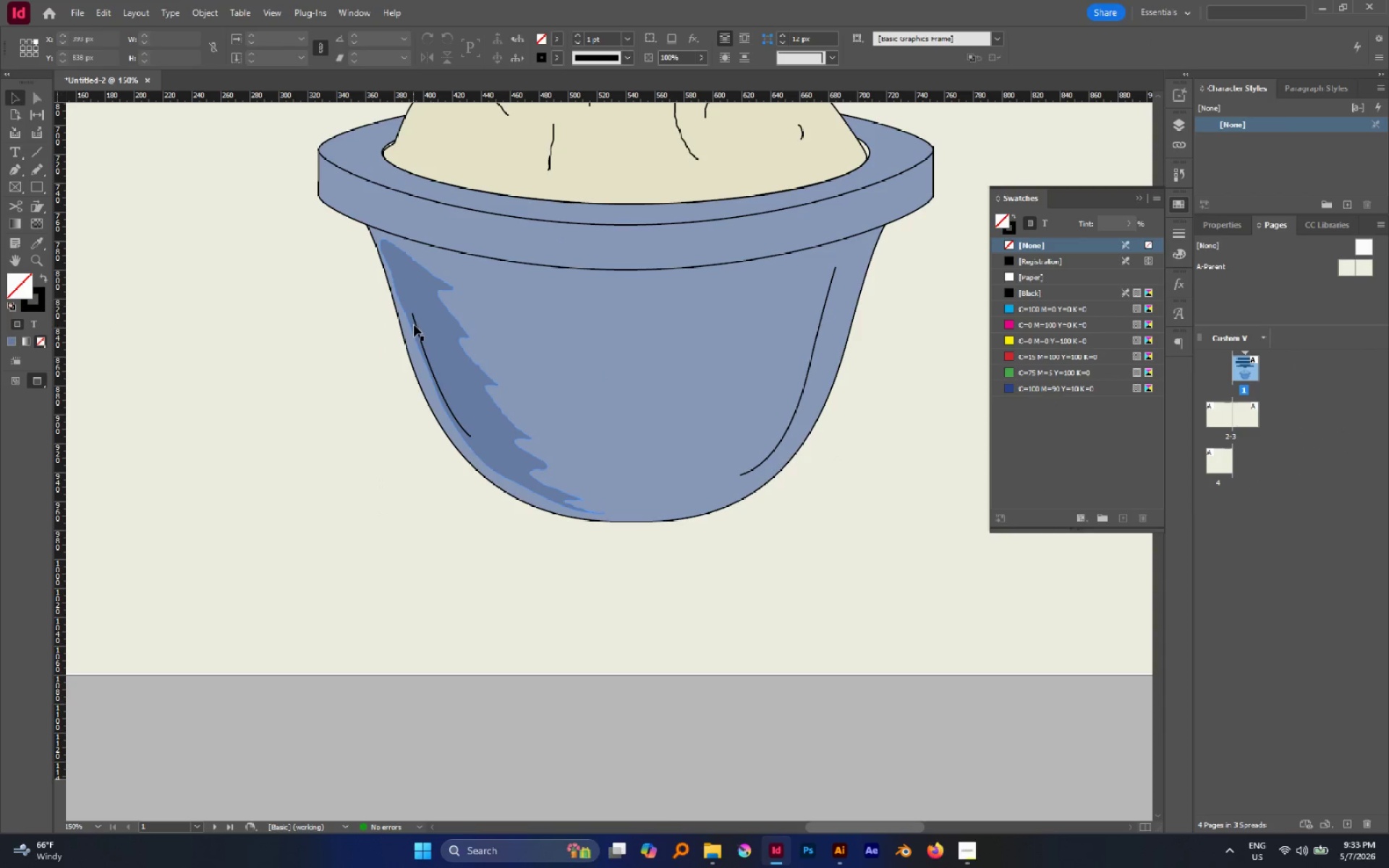 
left_click_drag(start_coordinate=[415, 322], to_coordinate=[420, 321])
 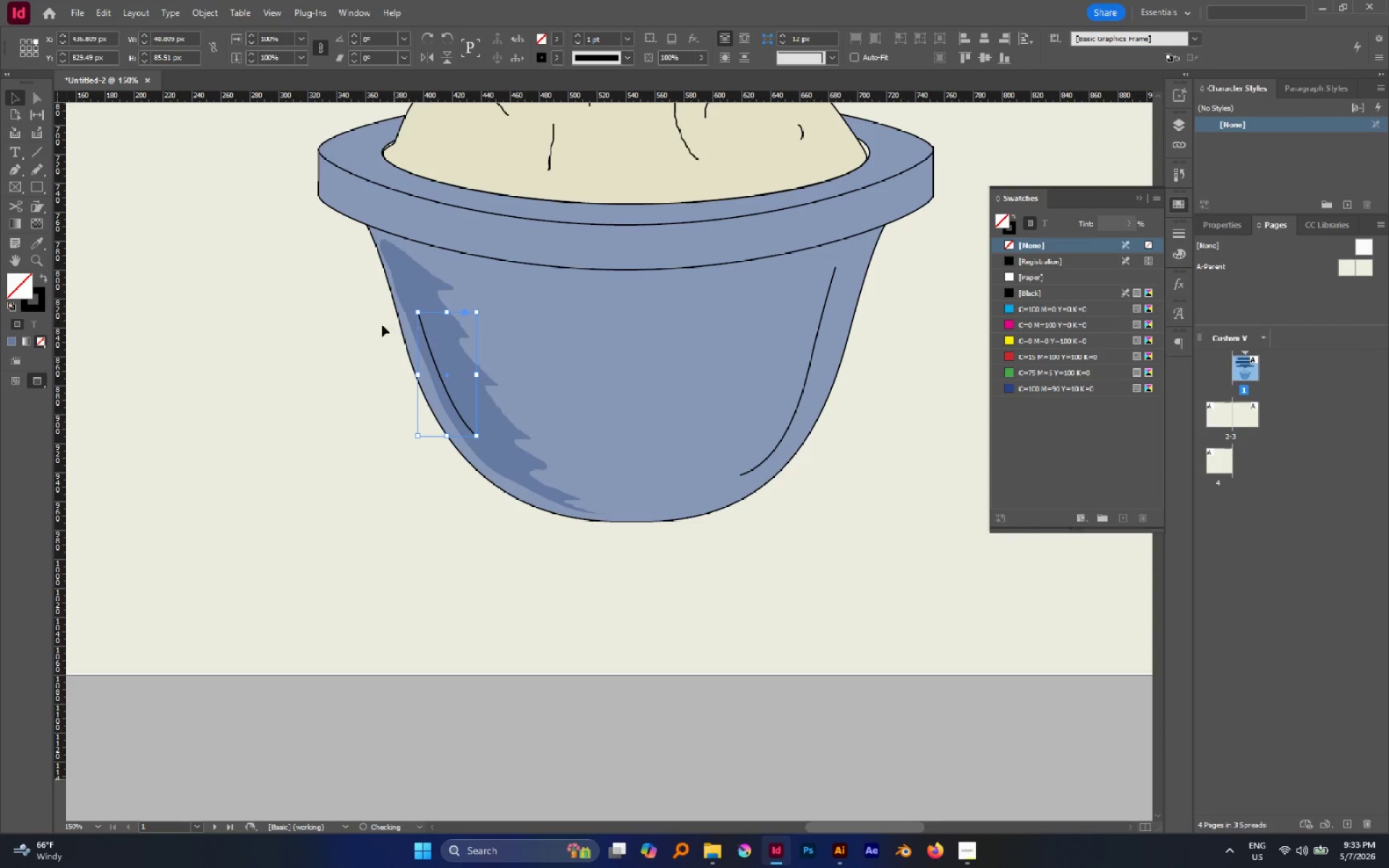 
left_click([357, 320])
 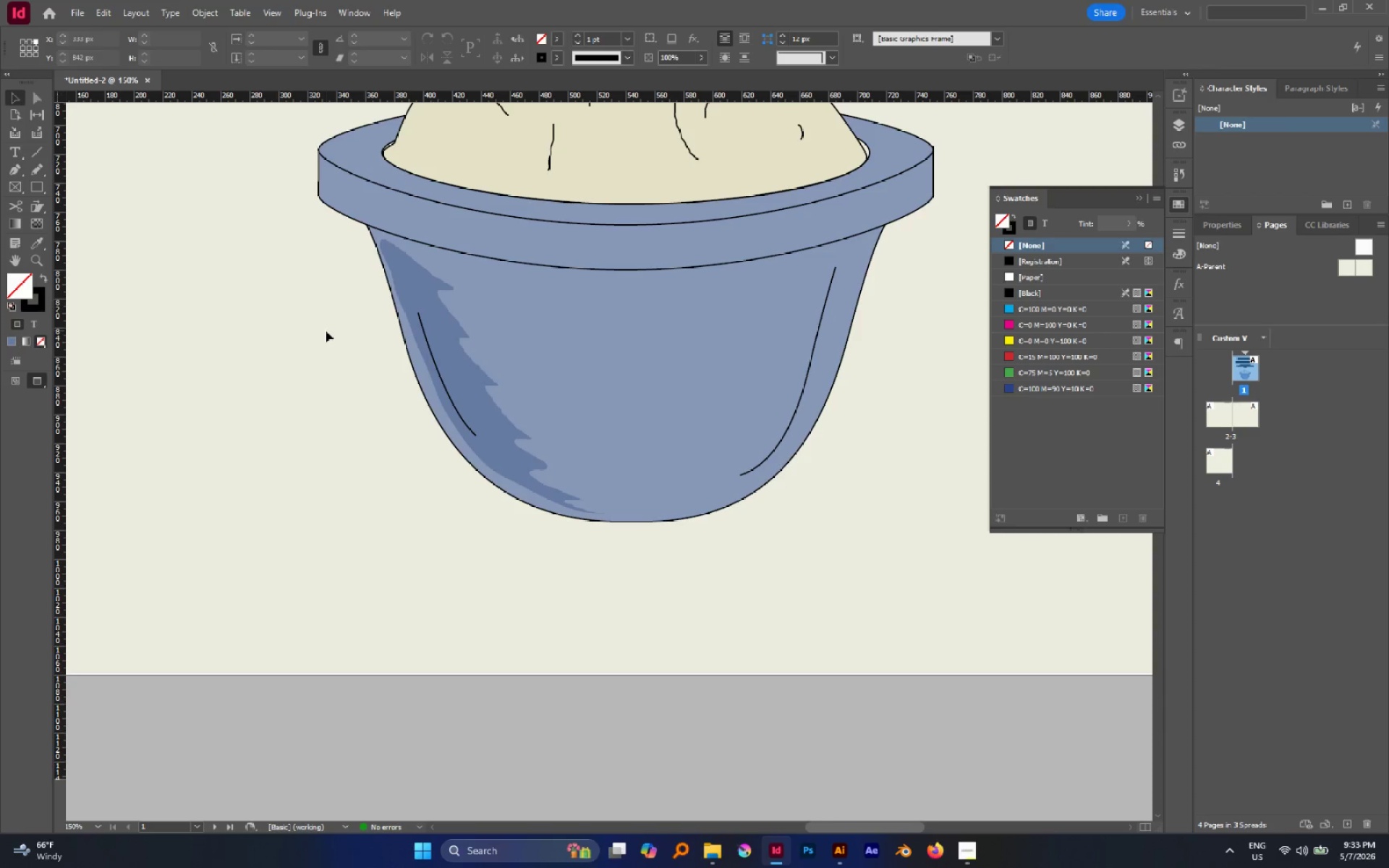 
hold_key(key=AltLeft, duration=1.31)
scroll: coordinate [326, 331], scroll_direction: down, amount: 3.0
 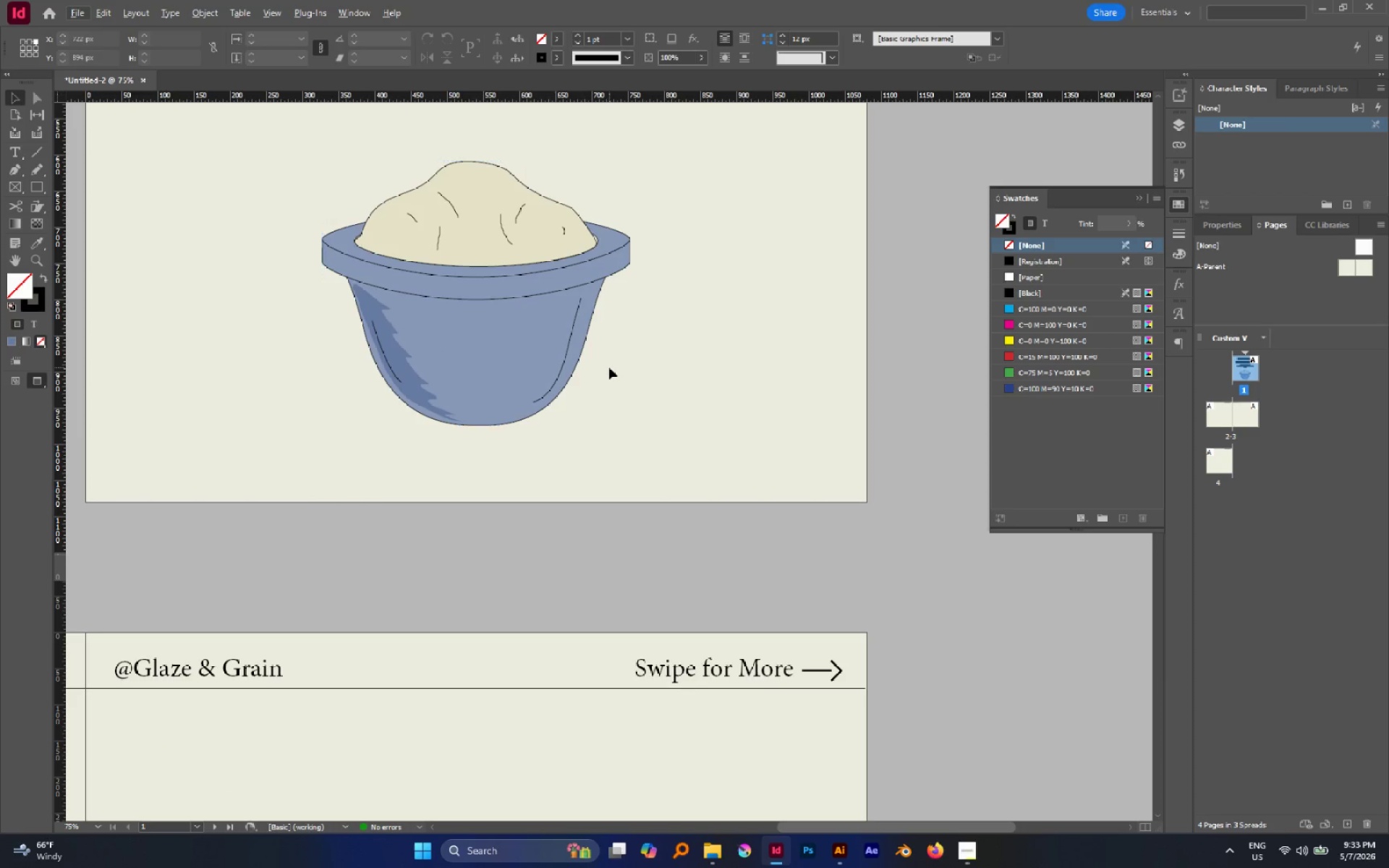 
scroll: coordinate [609, 367], scroll_direction: up, amount: 2.0
 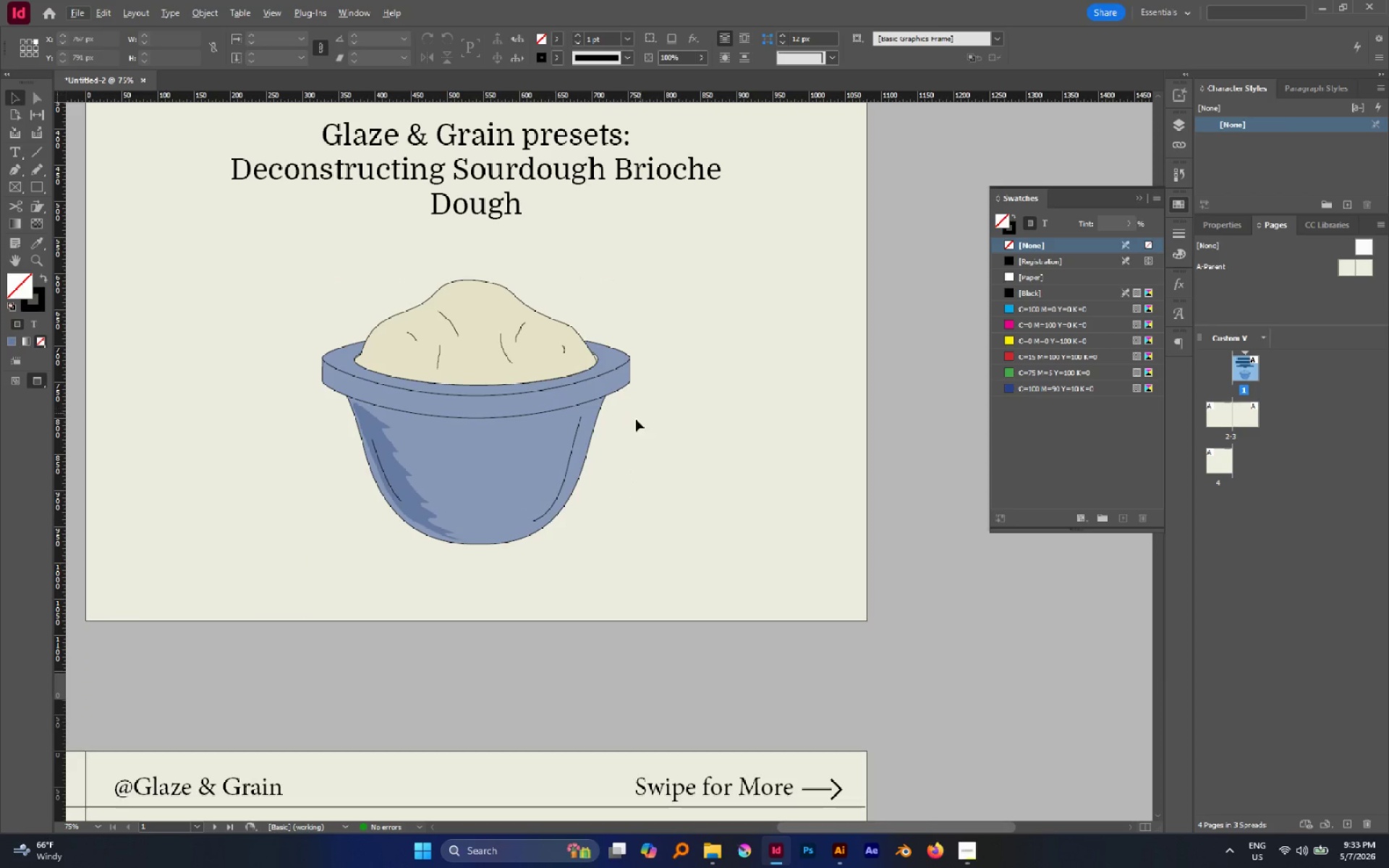 
hold_key(key=AltLeft, duration=0.97)
scroll: coordinate [613, 440], scroll_direction: none, amount: 0.0
 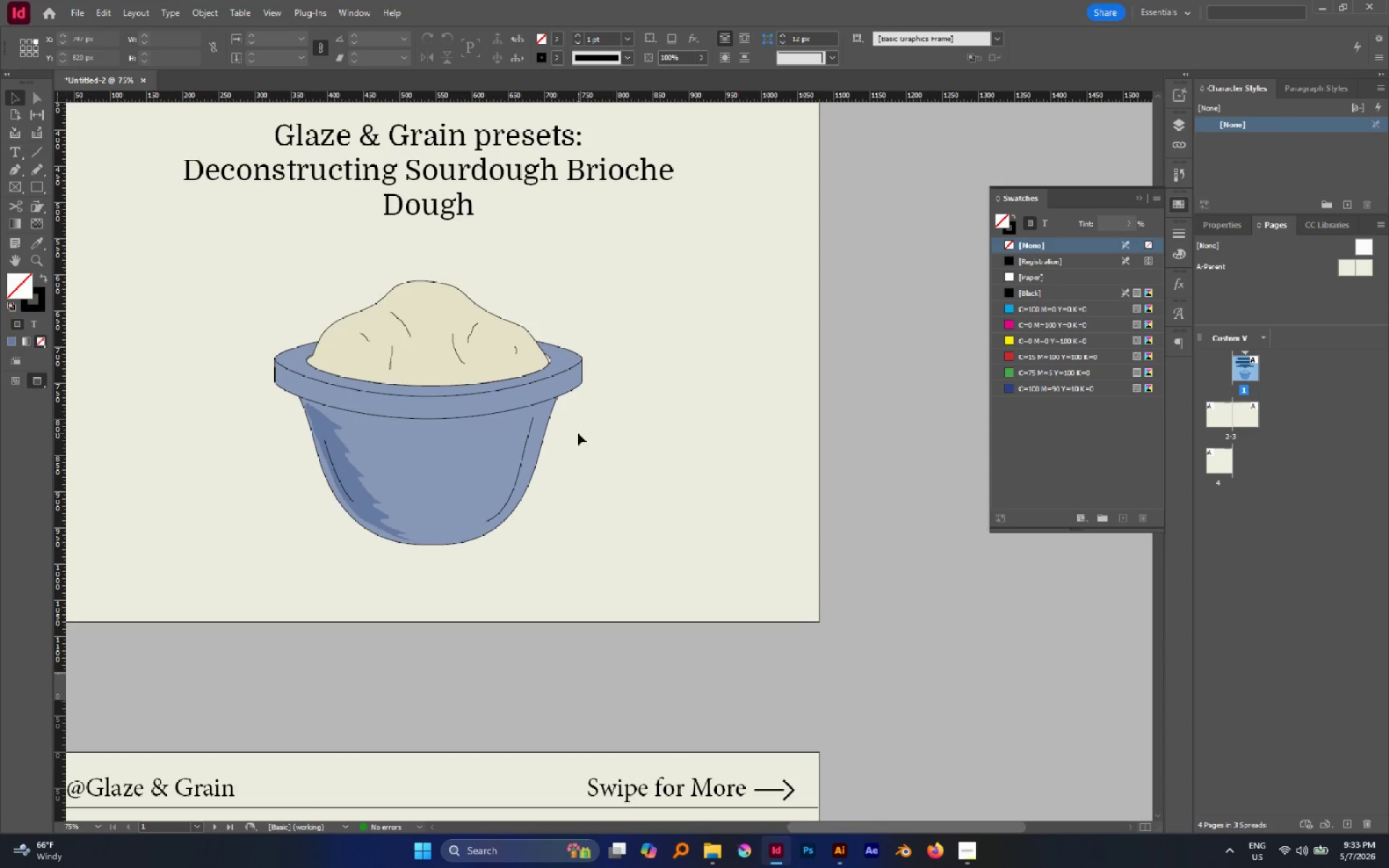 
scroll: coordinate [578, 433], scroll_direction: up, amount: 1.0
 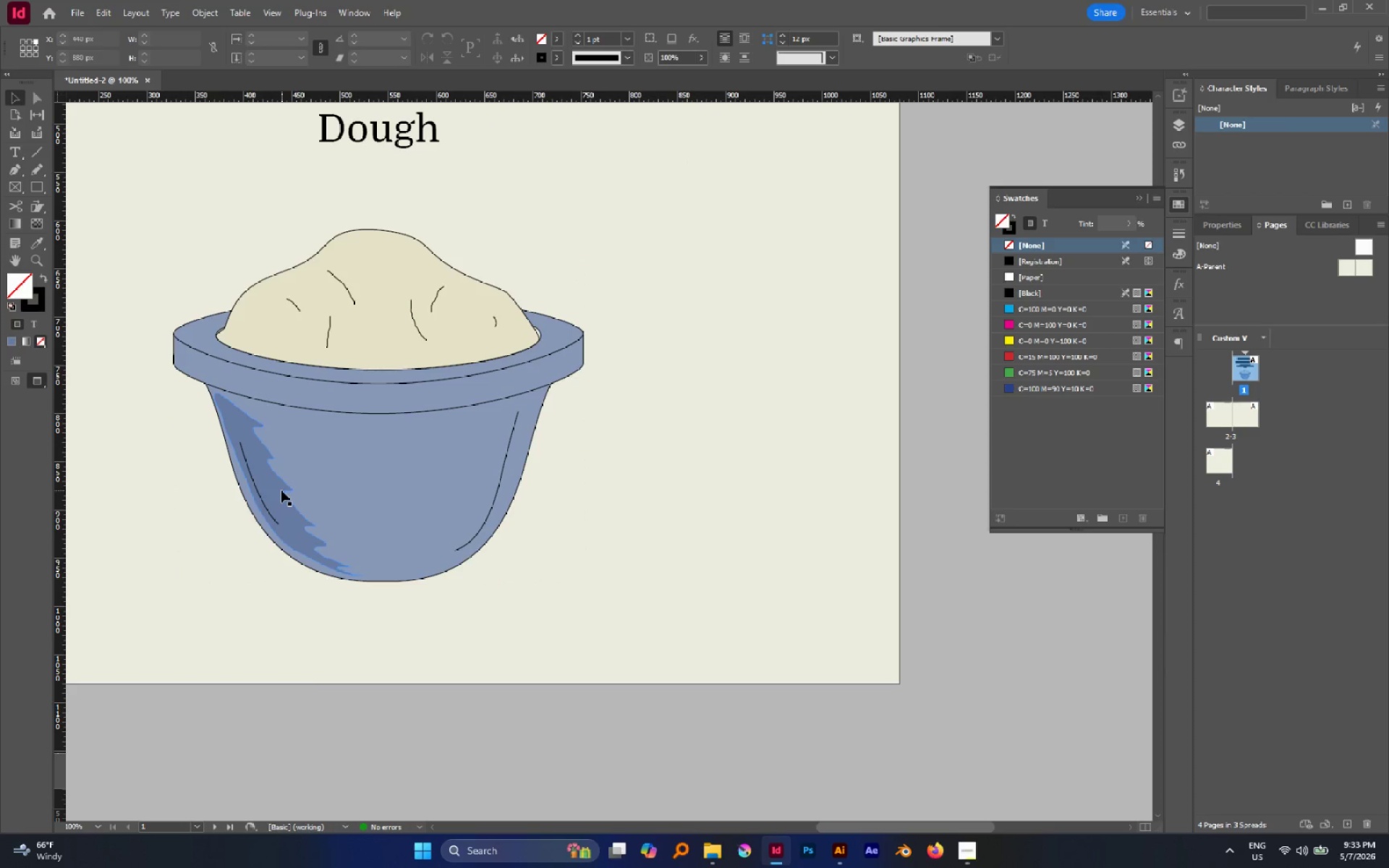 
key(N)
 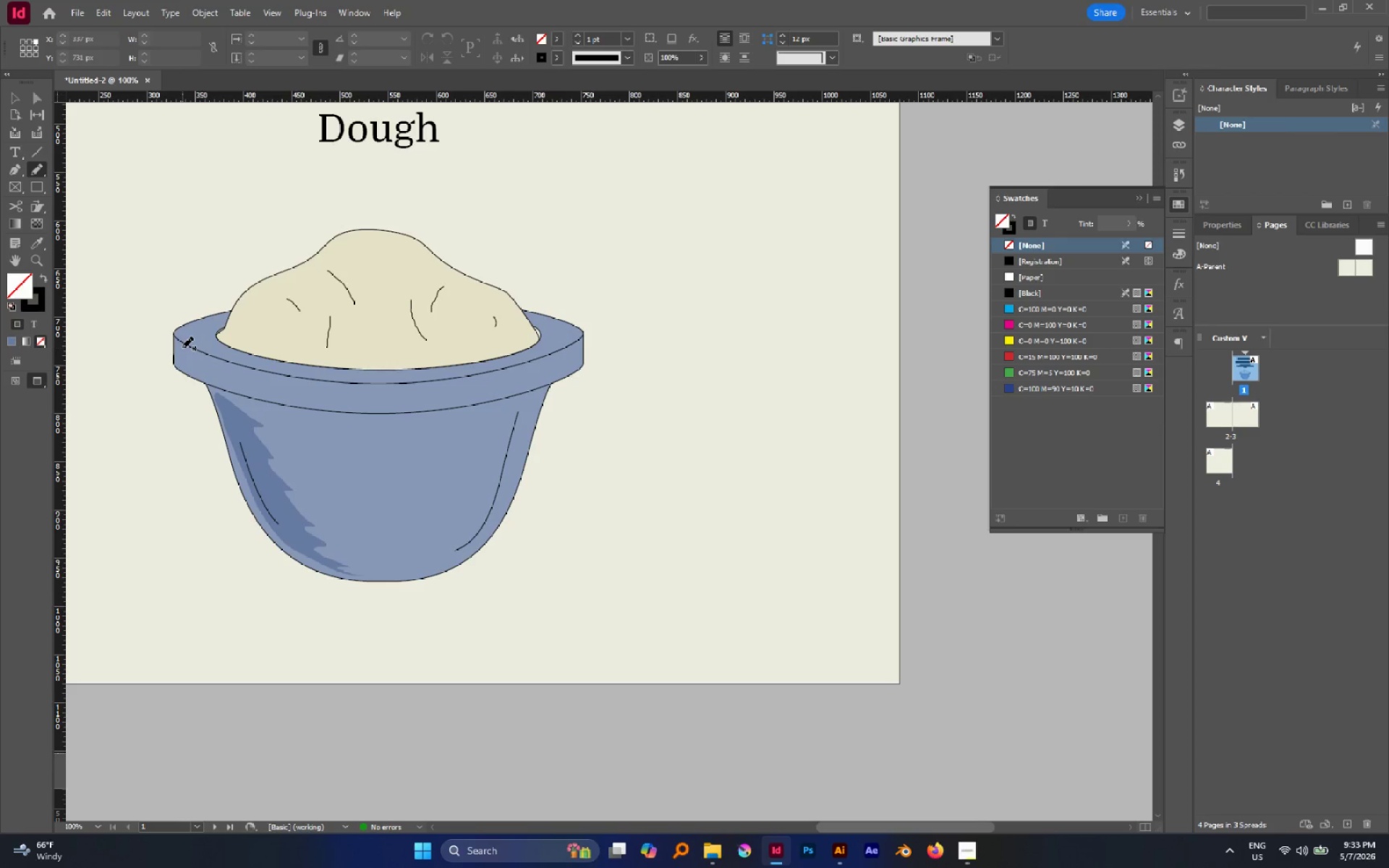 
hold_key(key=AltLeft, duration=0.98)
scroll: coordinate [141, 350], scroll_direction: up, amount: 3.0
 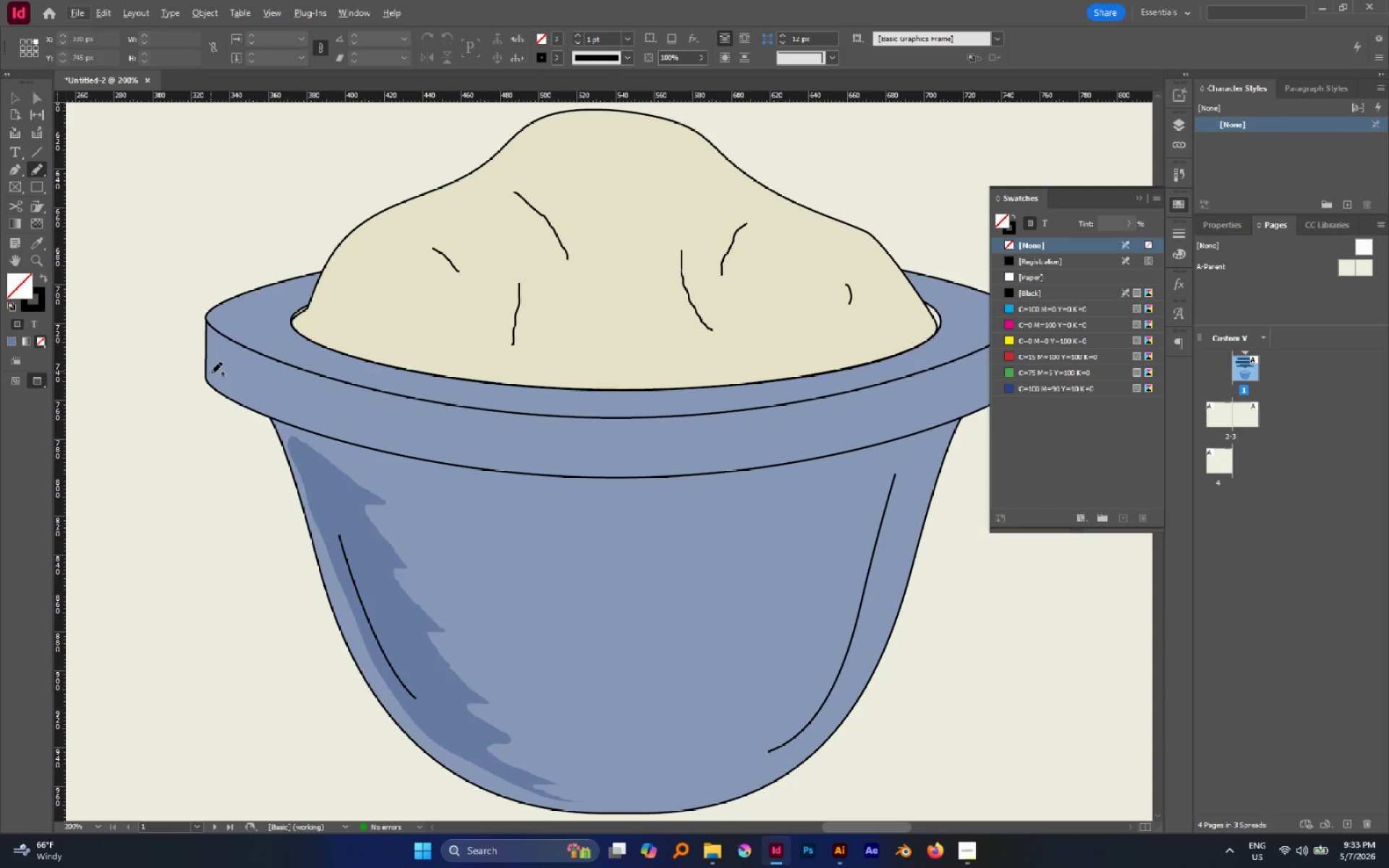 
left_click_drag(start_coordinate=[213, 375], to_coordinate=[214, 383])
 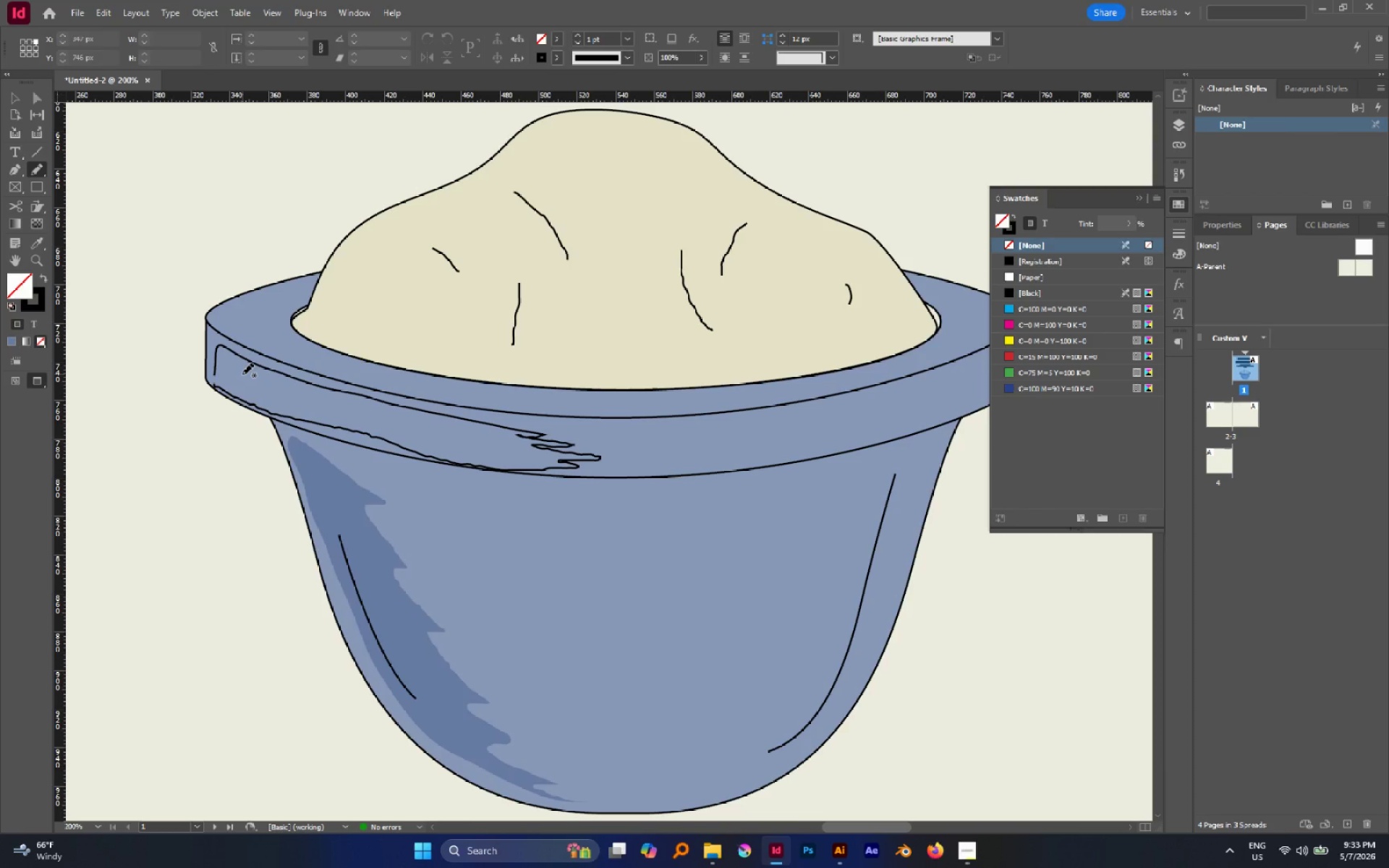 
key(P)
 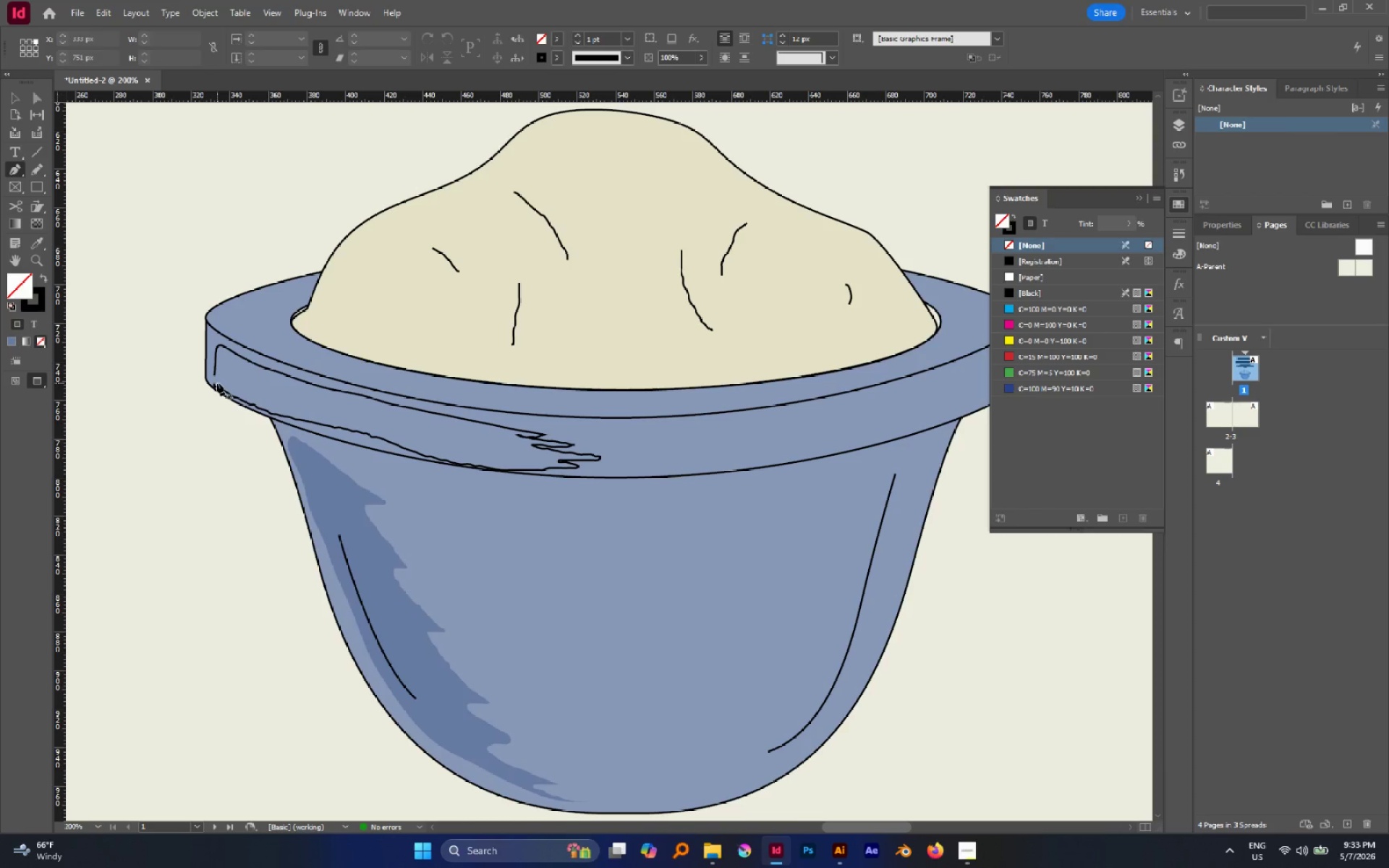 
hold_key(key=AltLeft, duration=1.59)
 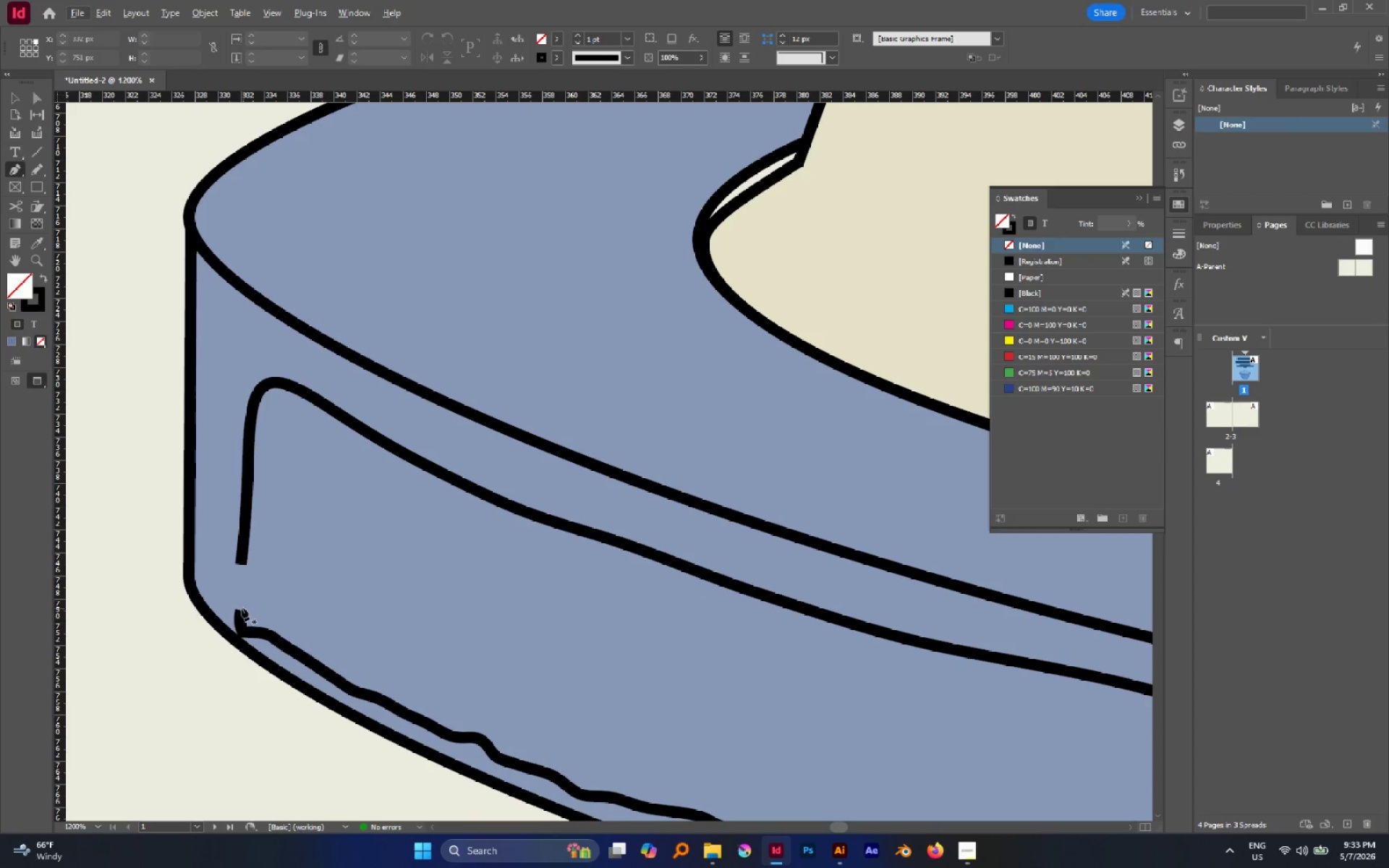 
scroll: coordinate [210, 551], scroll_direction: up, amount: 8.0
 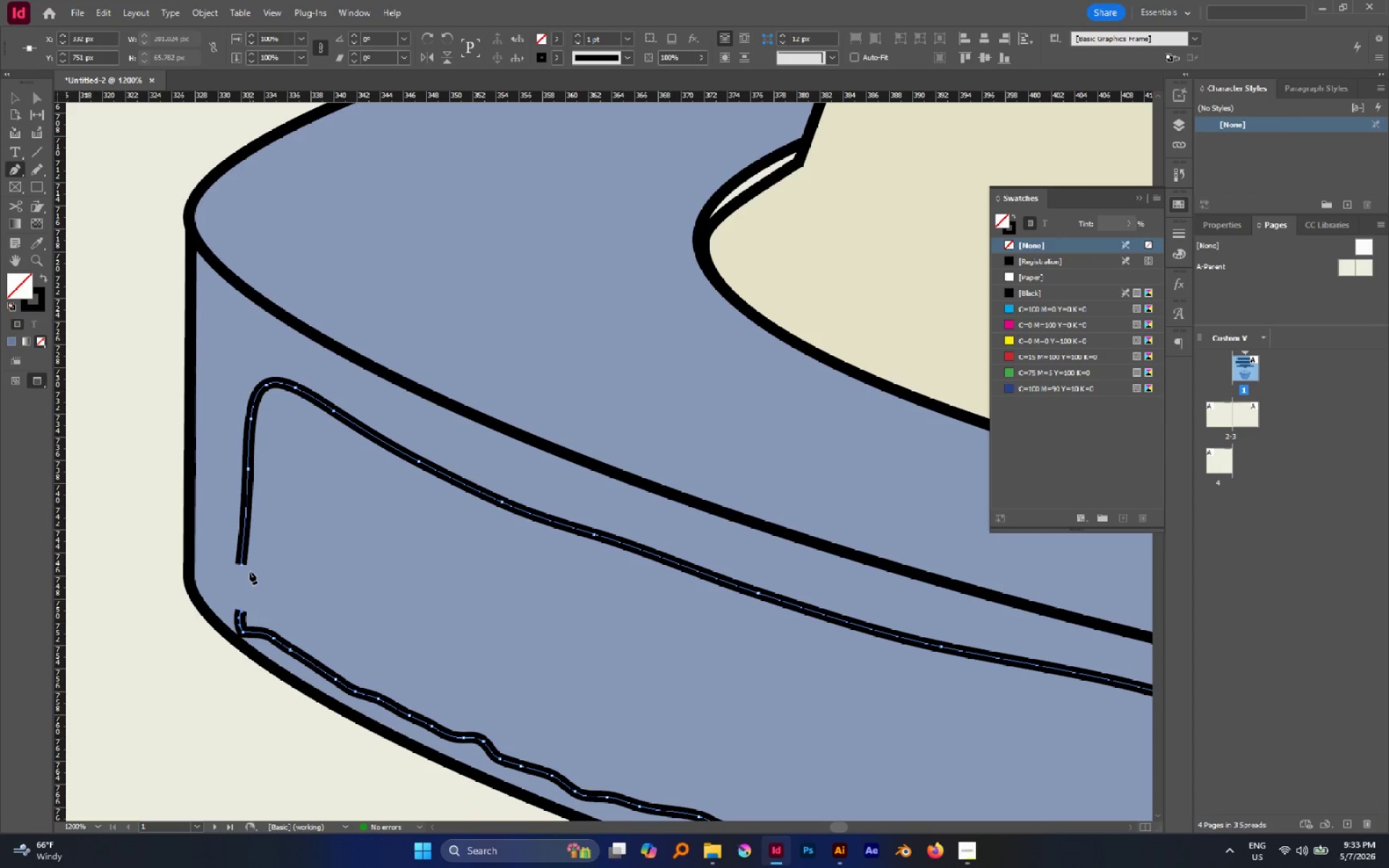 
left_click([242, 565])
 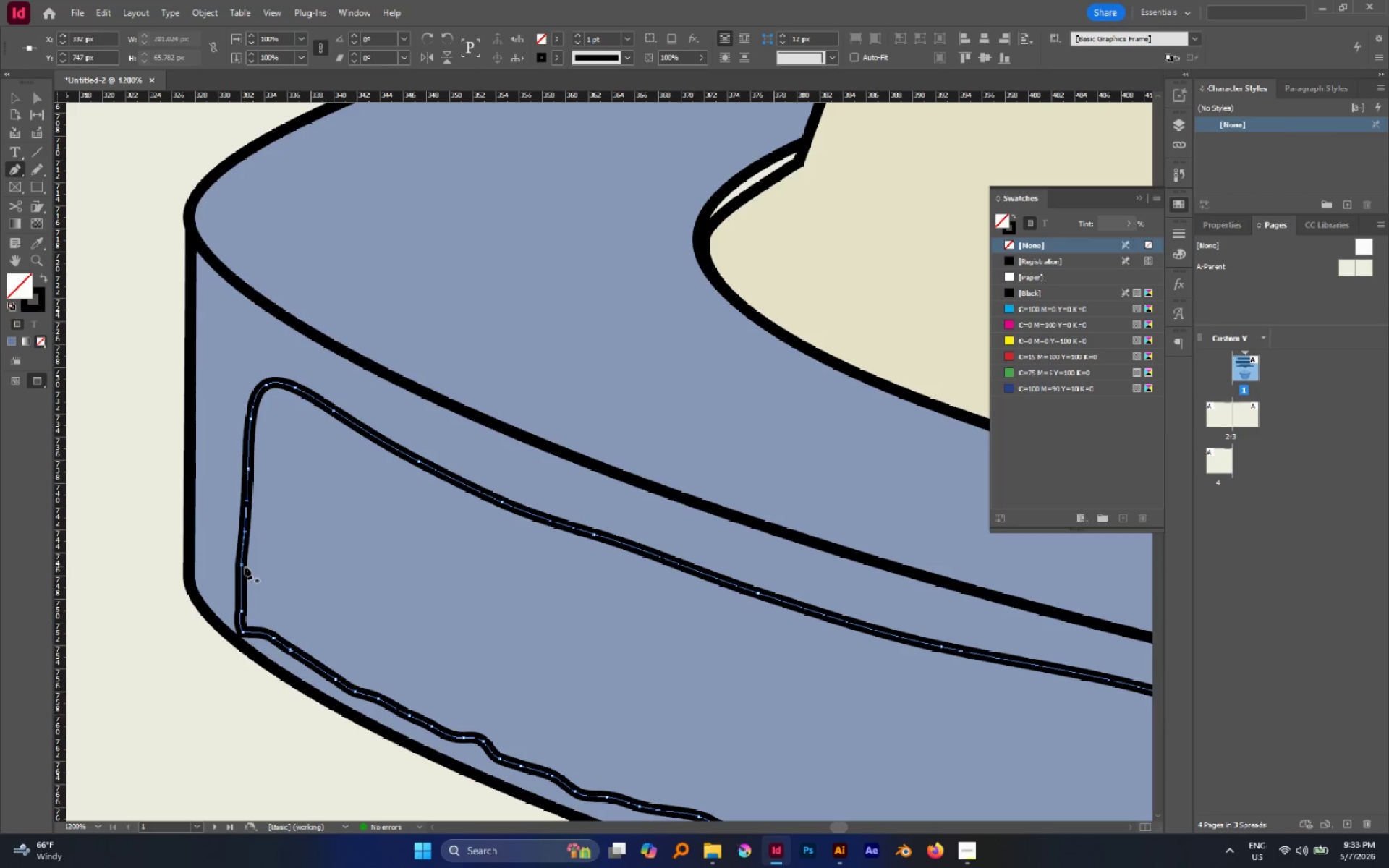 
key(V)
 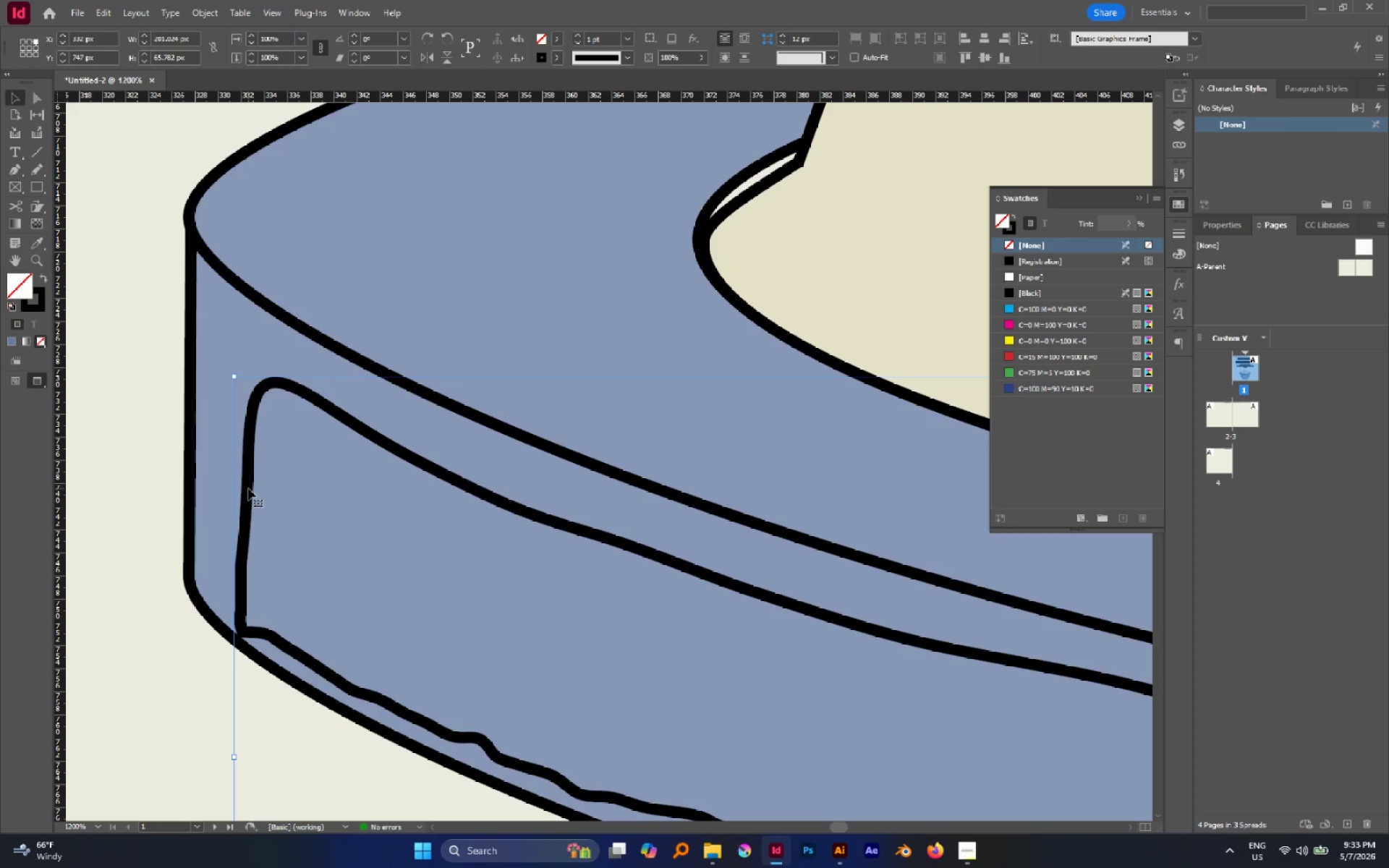 
left_click_drag(start_coordinate=[248, 488], to_coordinate=[245, 470])
 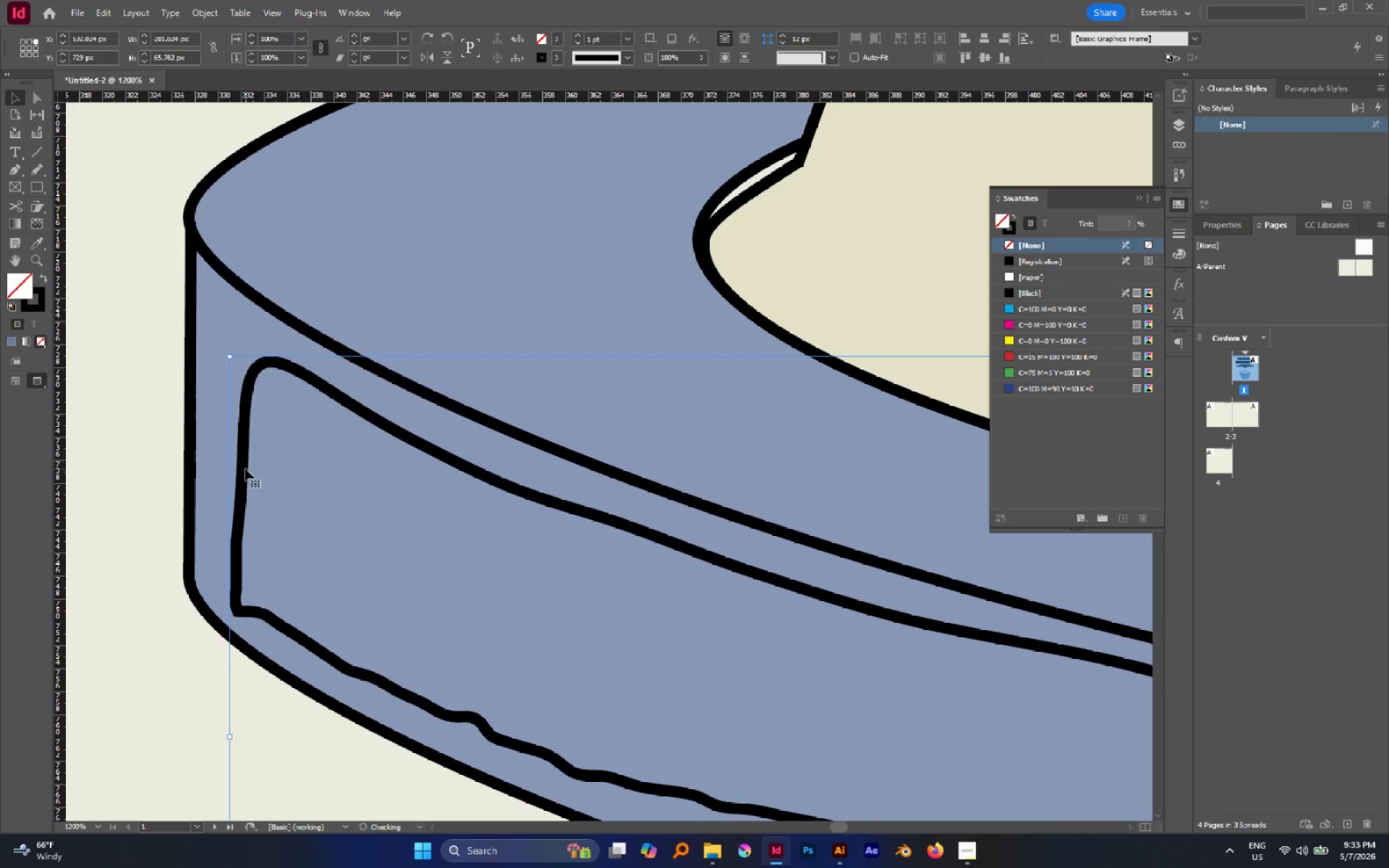 
hold_key(key=AltLeft, duration=0.89)
scroll: coordinate [245, 469], scroll_direction: down, amount: 3.0
 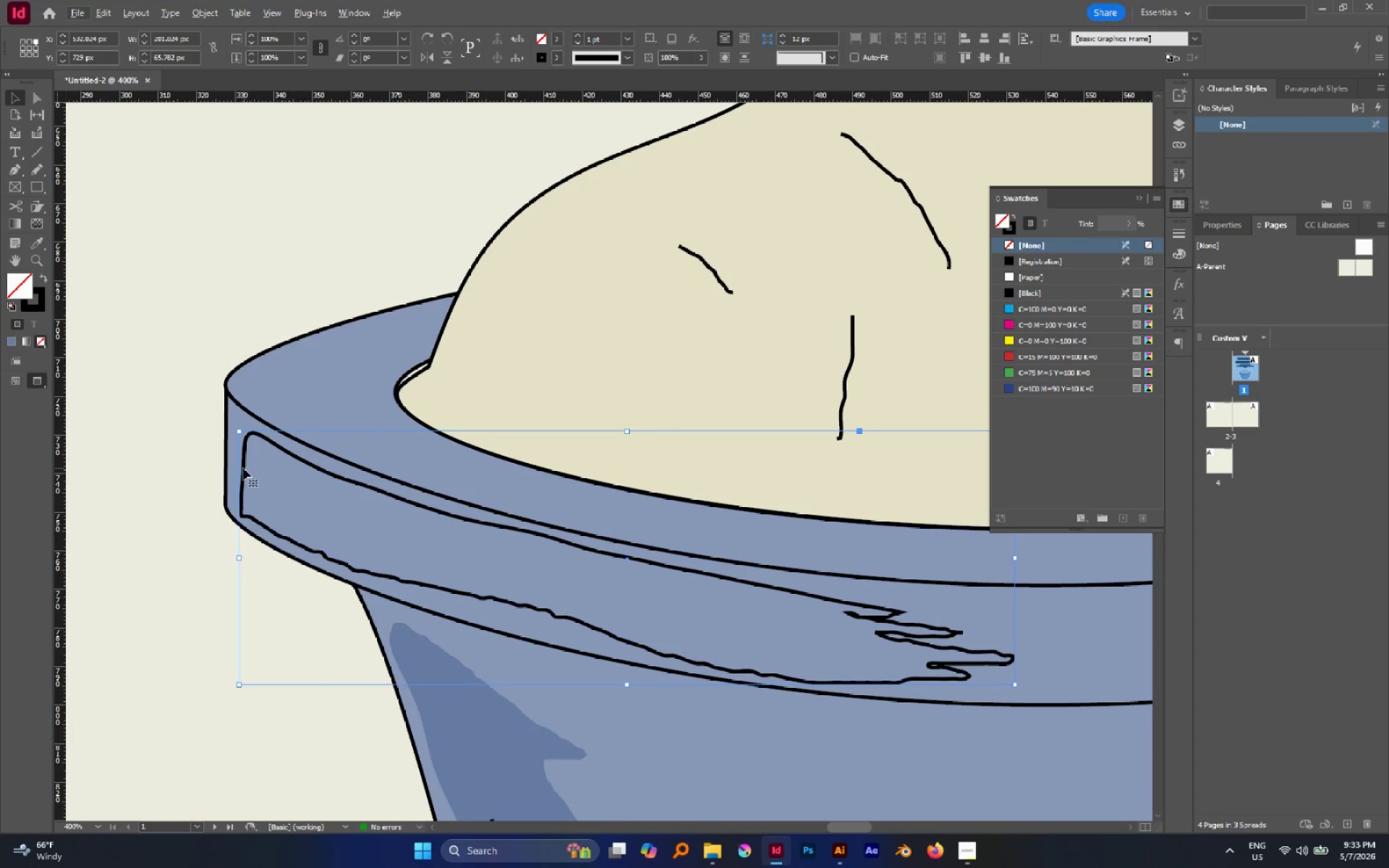 
key(I)
 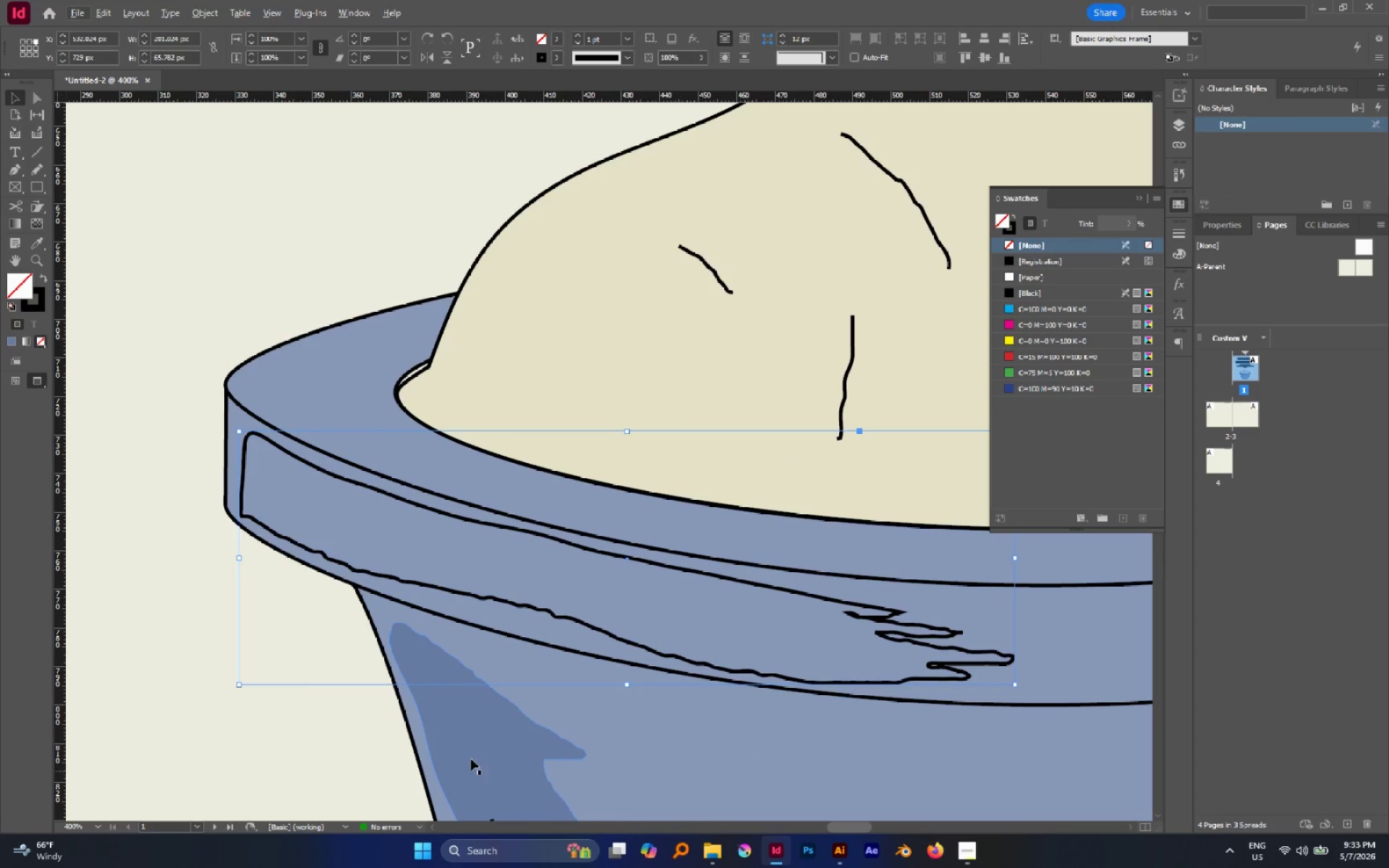 
left_click([471, 759])
 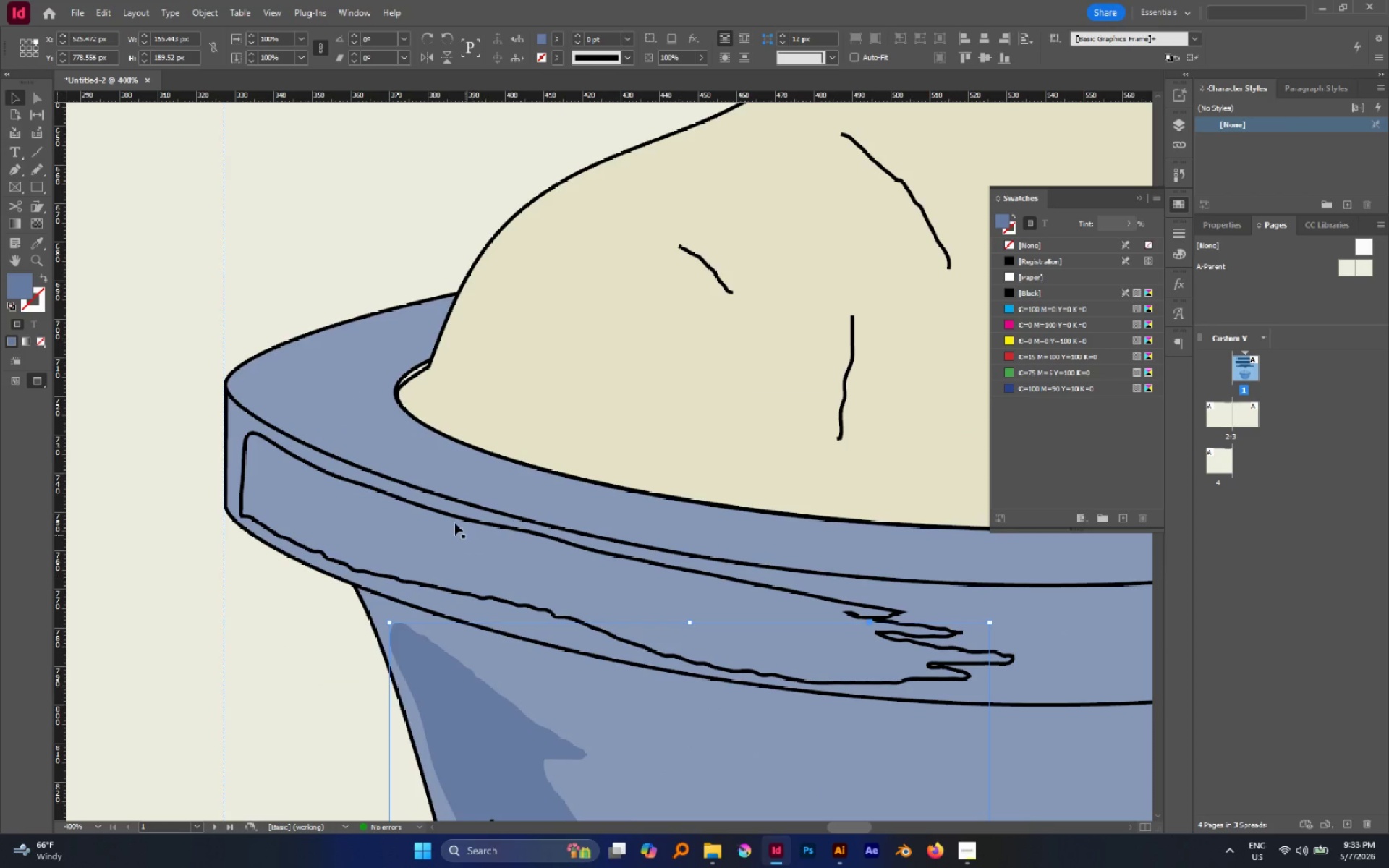 
left_click([445, 515])
 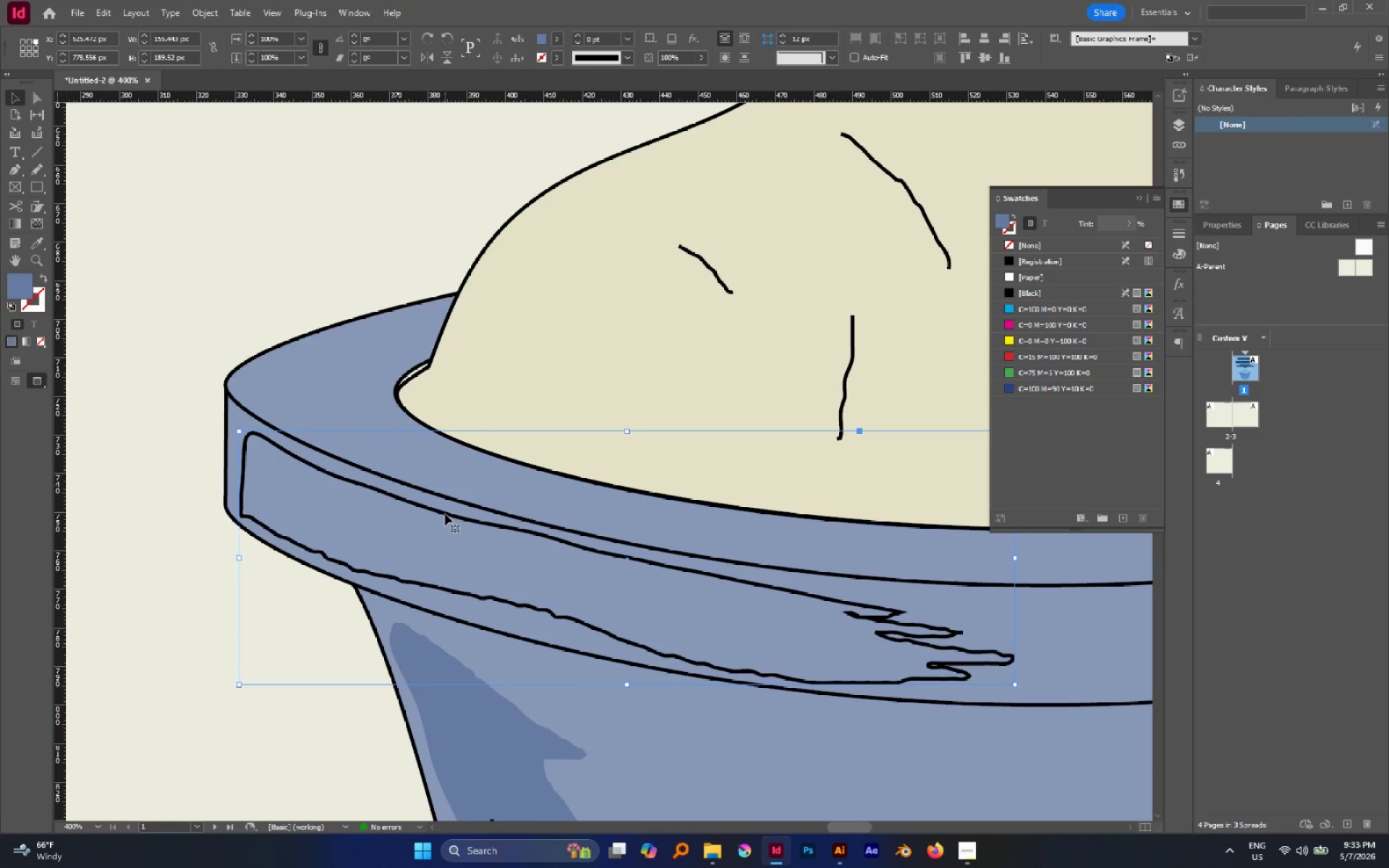 
key(I)
 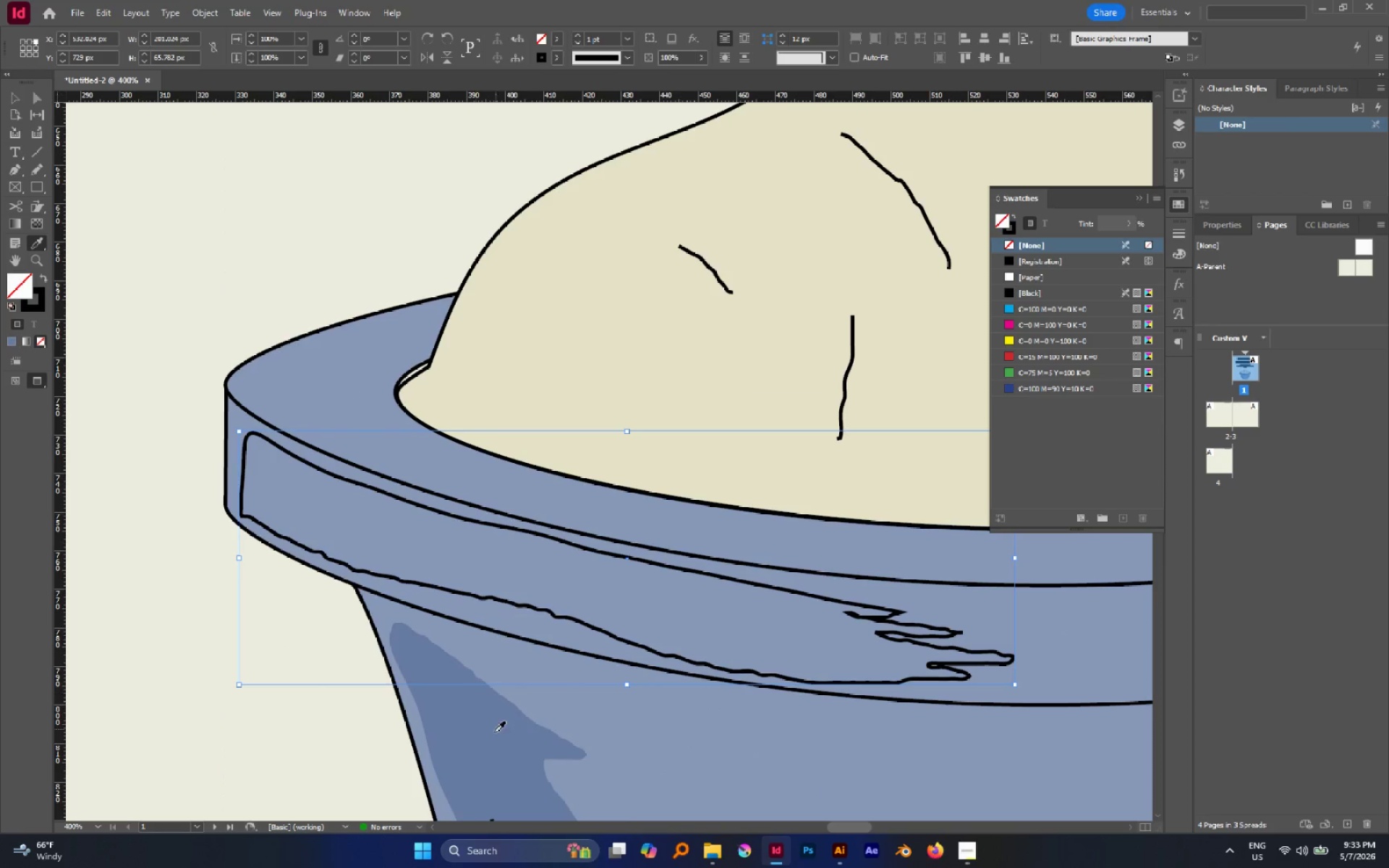 
left_click([493, 736])
 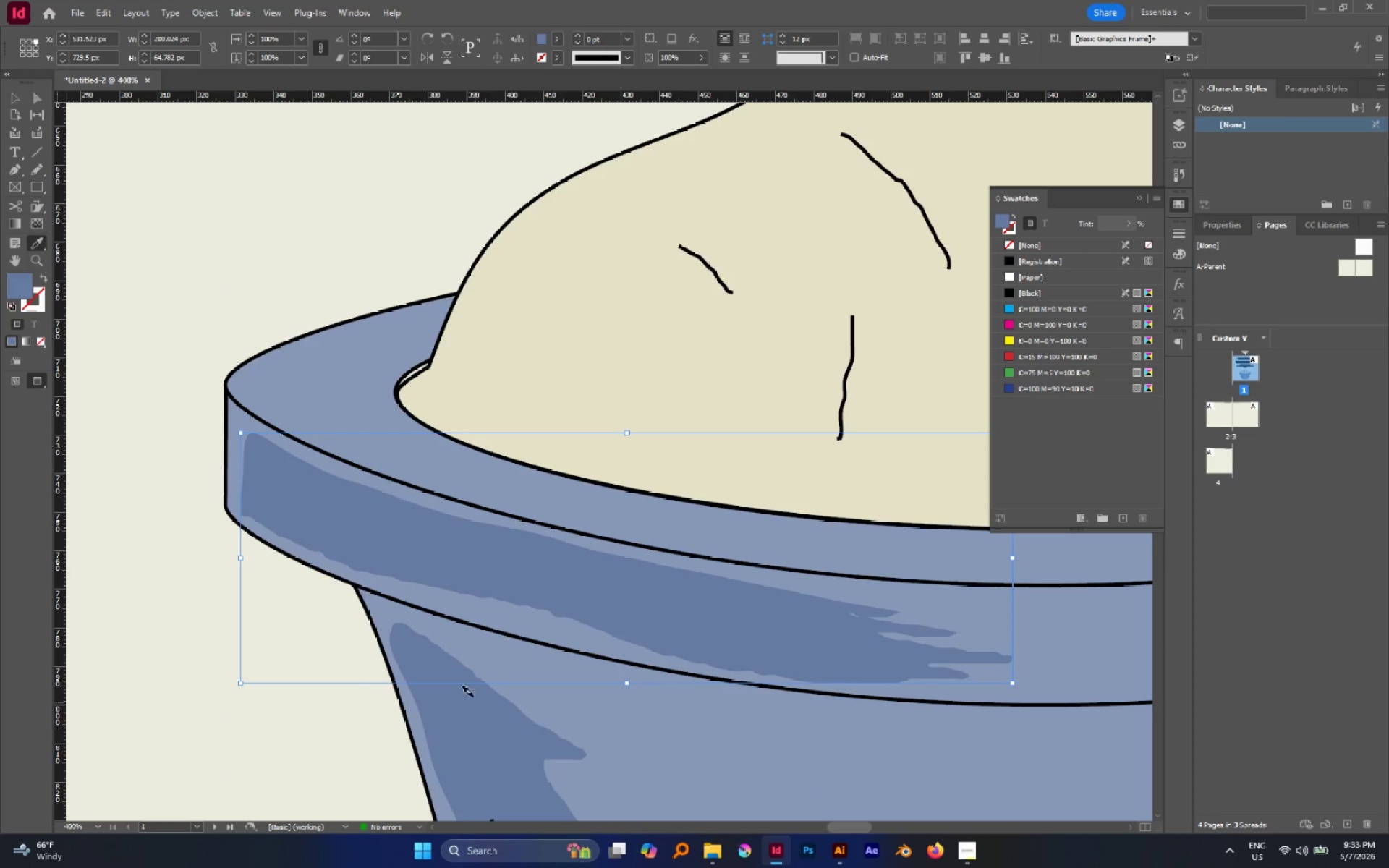 
scroll: coordinate [450, 653], scroll_direction: down, amount: 1.0
 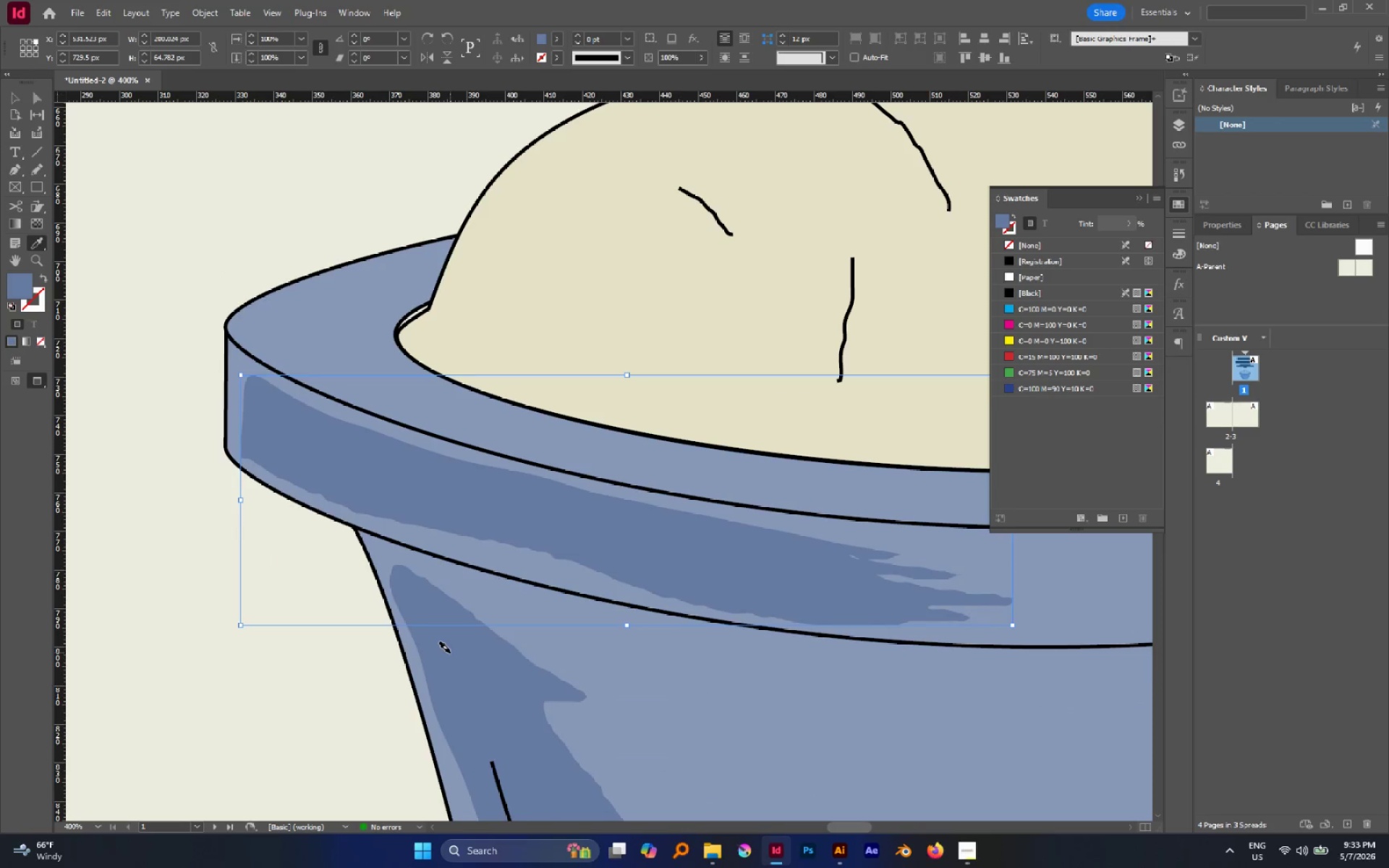 
key(V)
 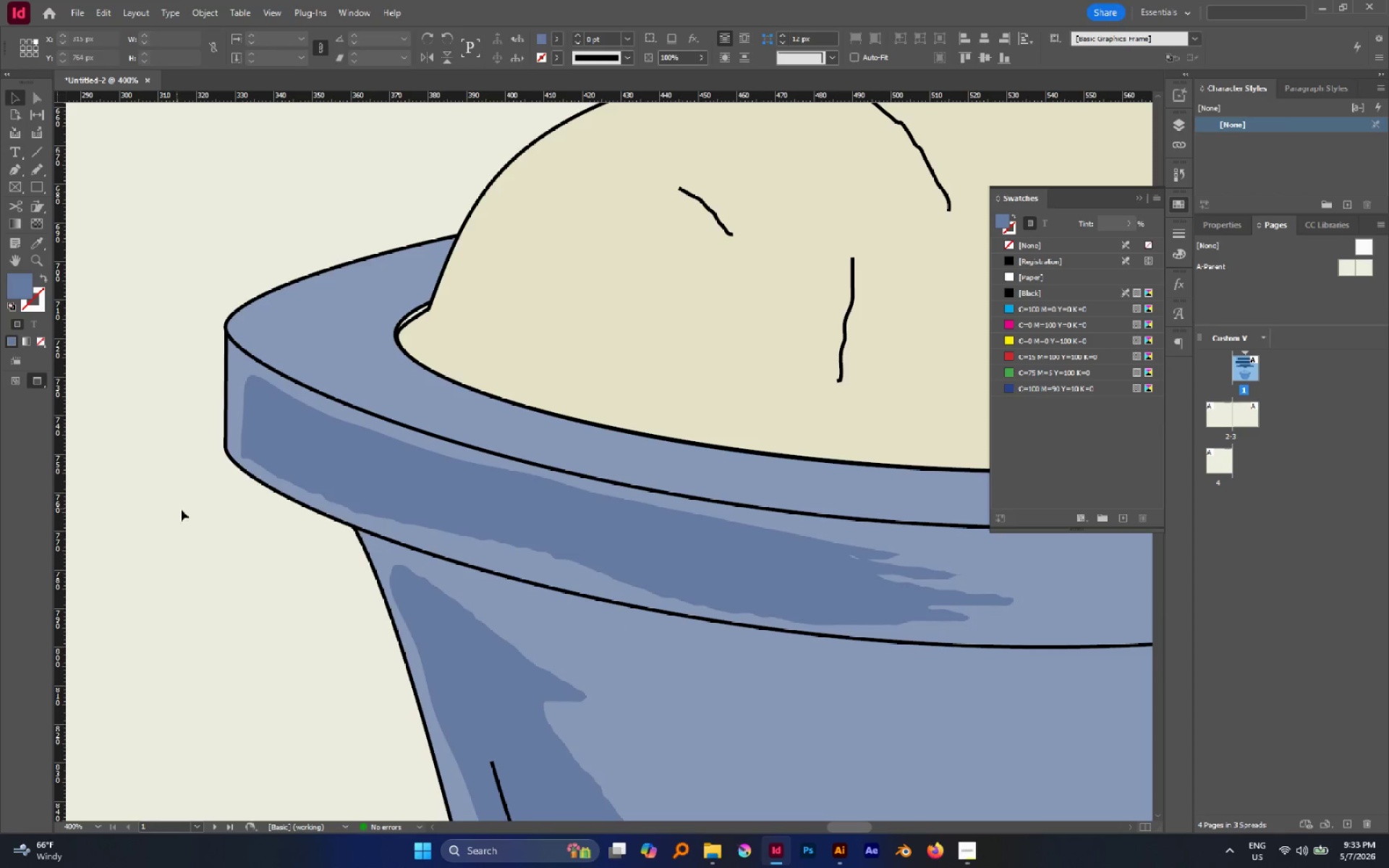 
hold_key(key=AltLeft, duration=1.33)
scroll: coordinate [251, 516], scroll_direction: down, amount: 6.0
 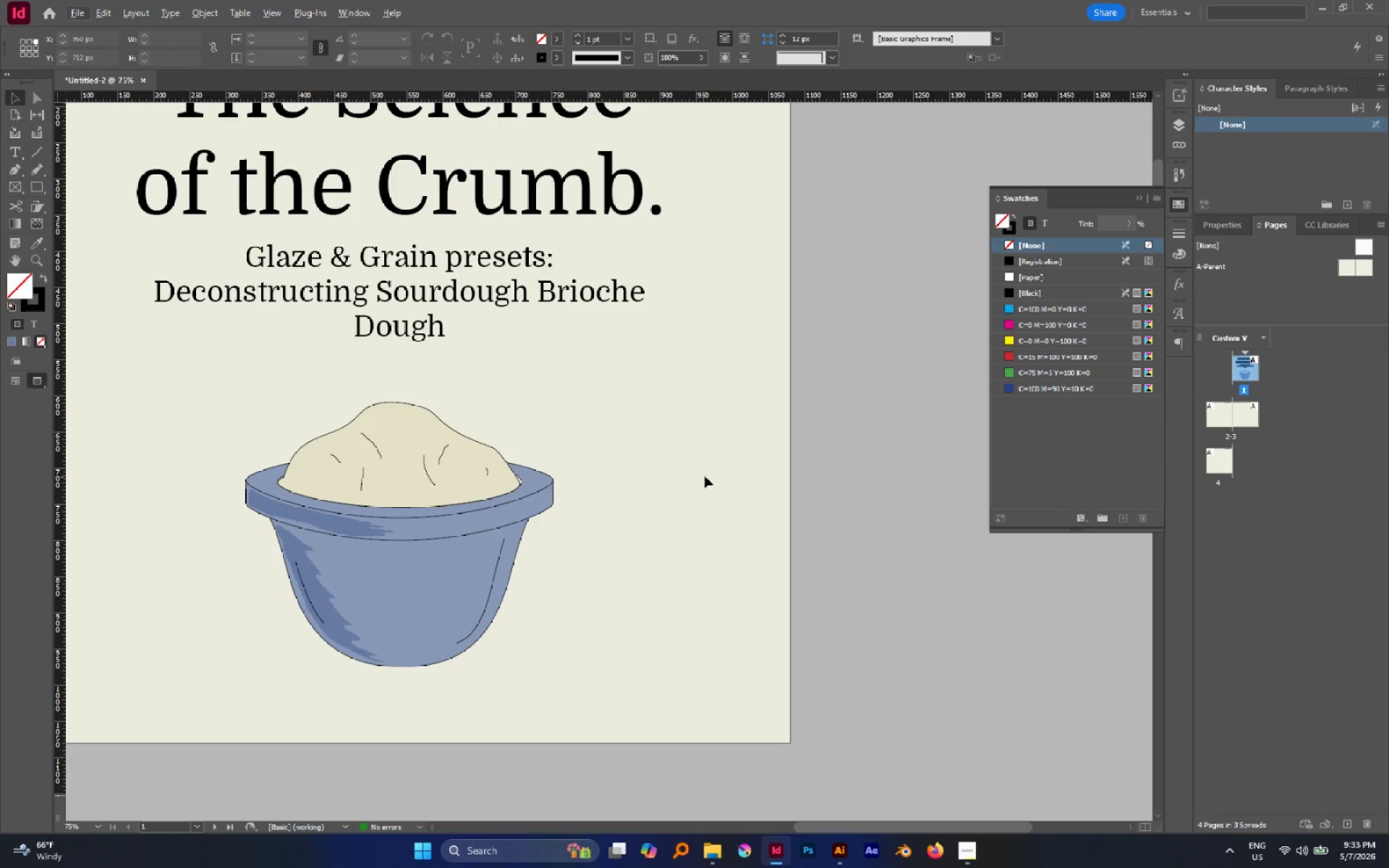 
left_click([705, 476])
 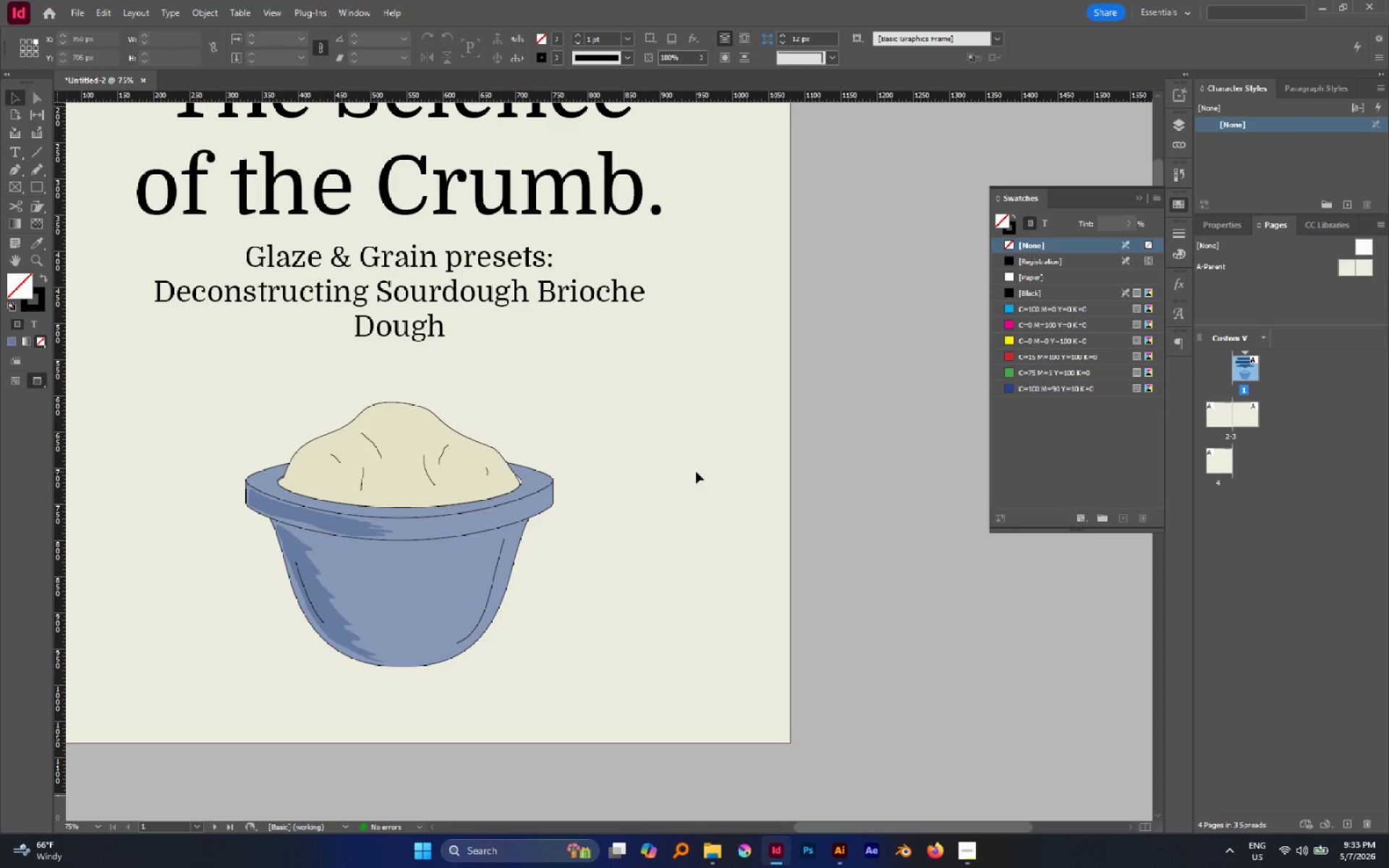 
wait(7.5)
 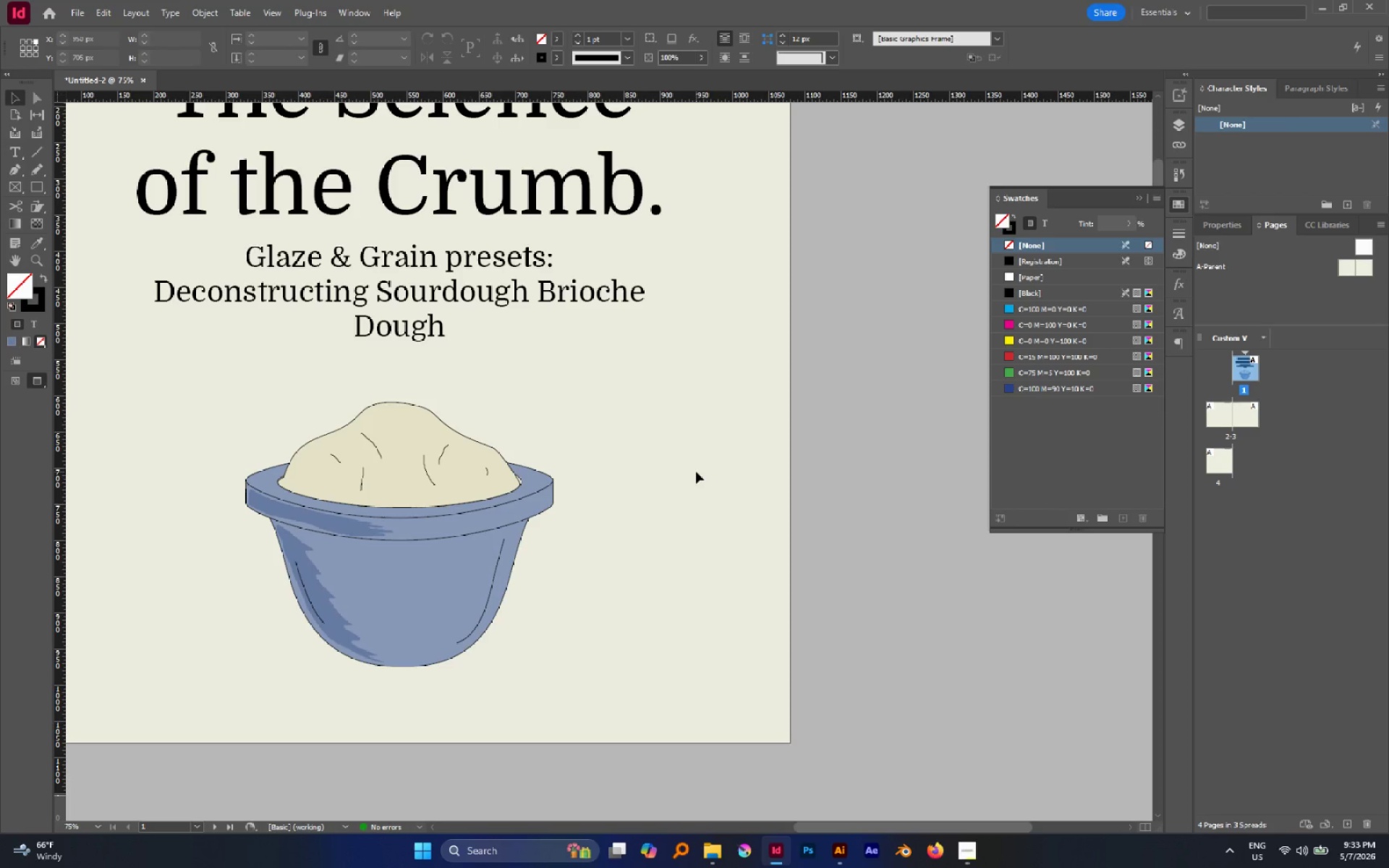 
key(N)
 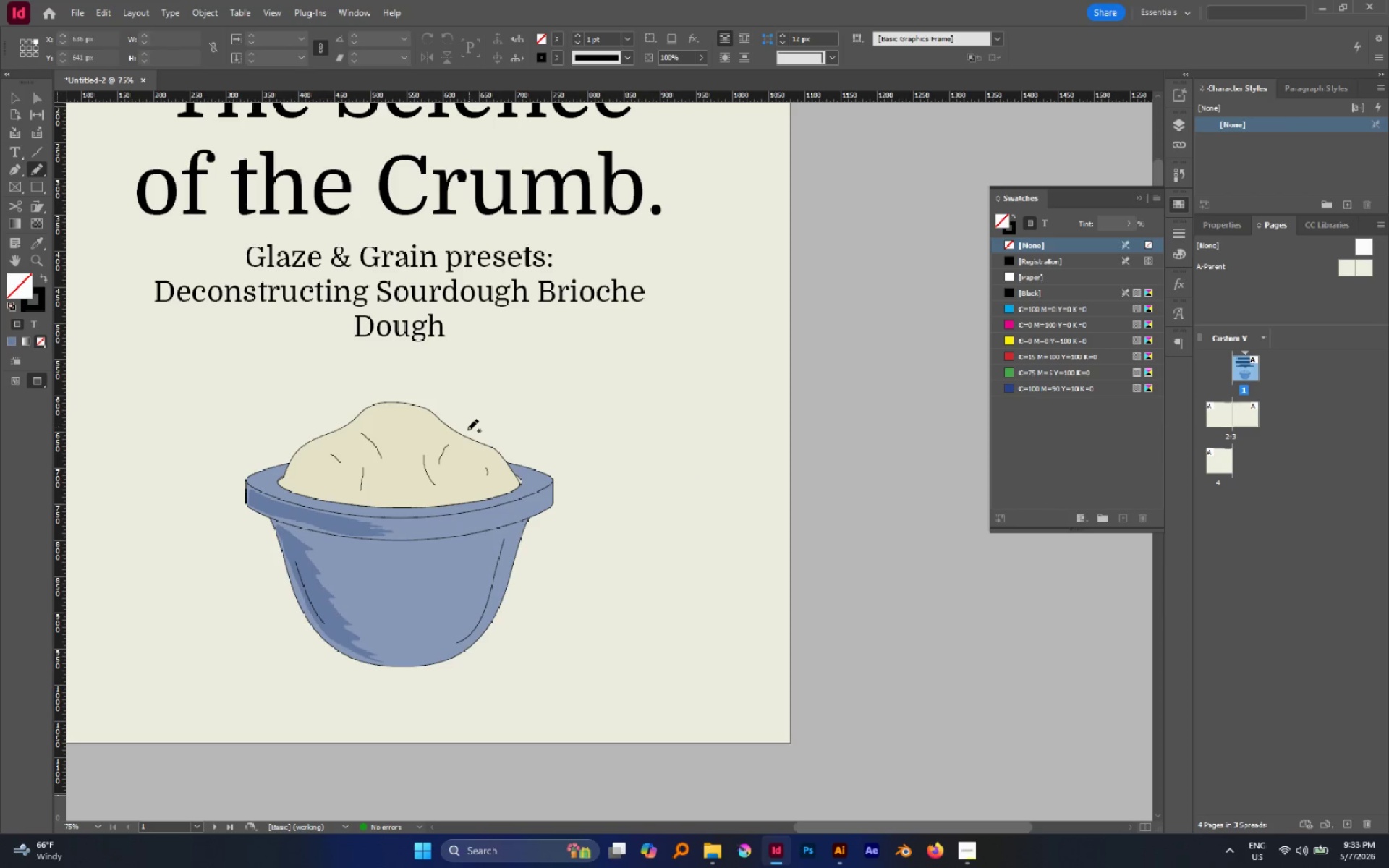 
hold_key(key=AltLeft, duration=0.73)
scroll: coordinate [439, 439], scroll_direction: up, amount: 3.0
 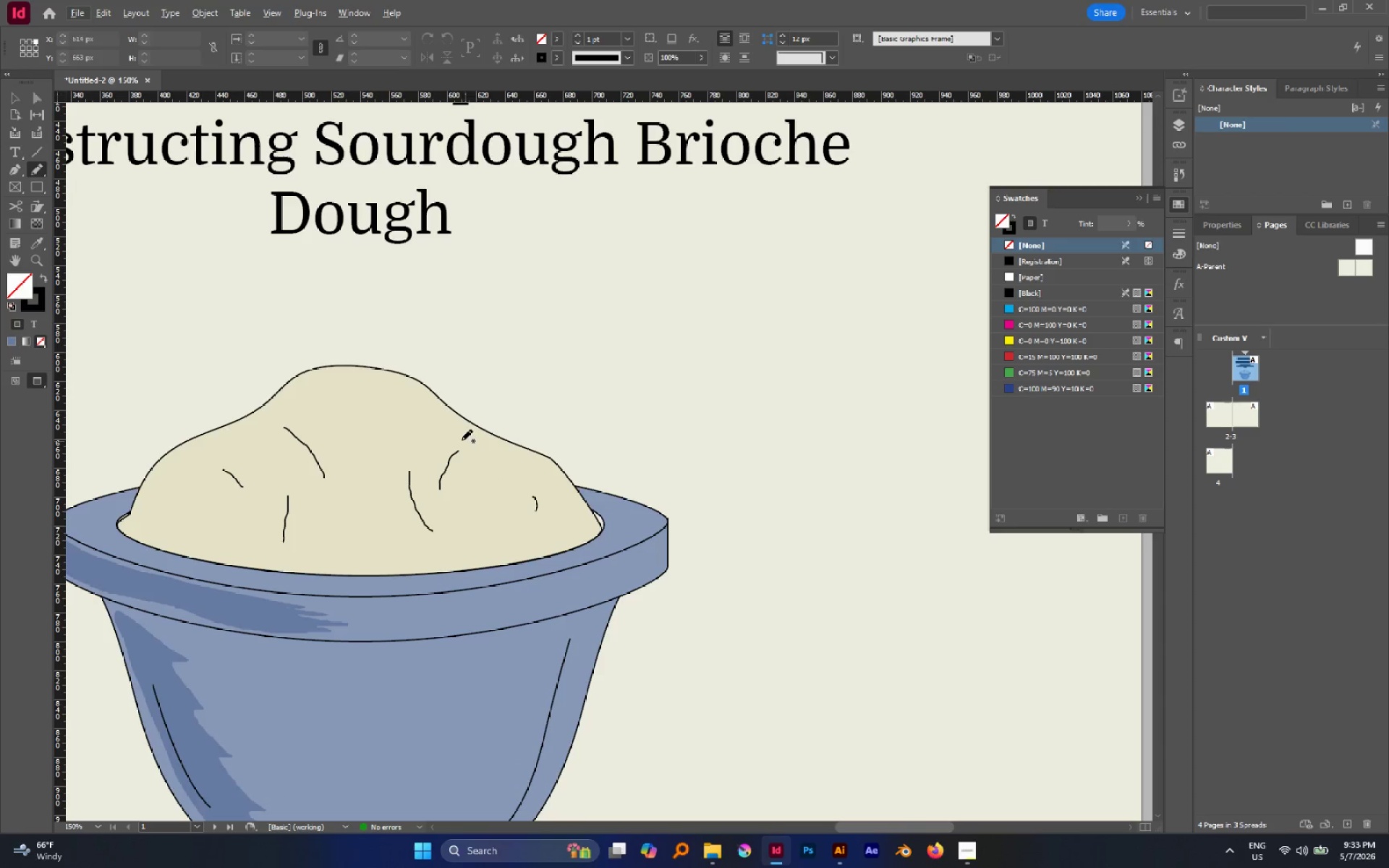 
left_click_drag(start_coordinate=[454, 435], to_coordinate=[454, 441])
 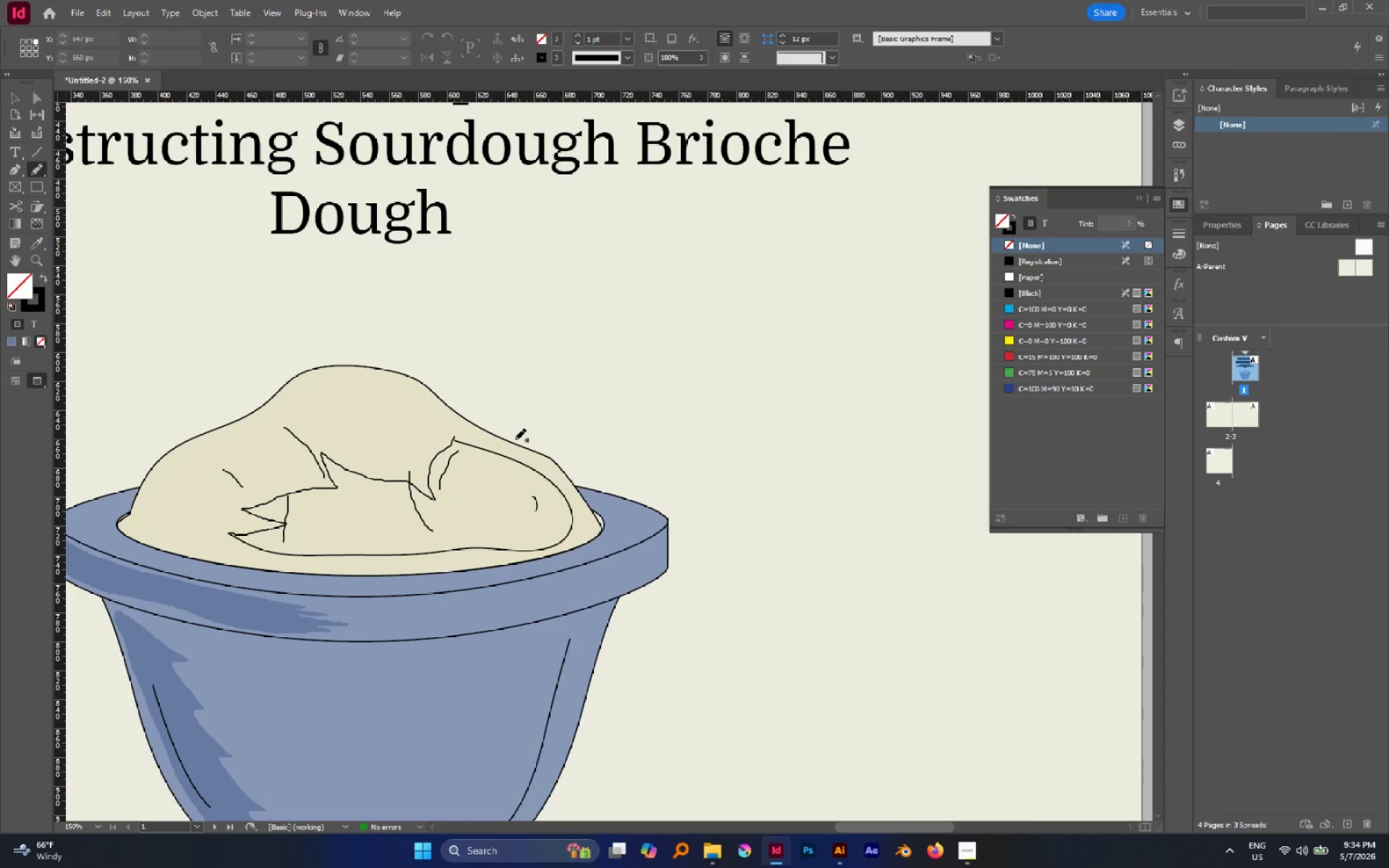 
key(V)
 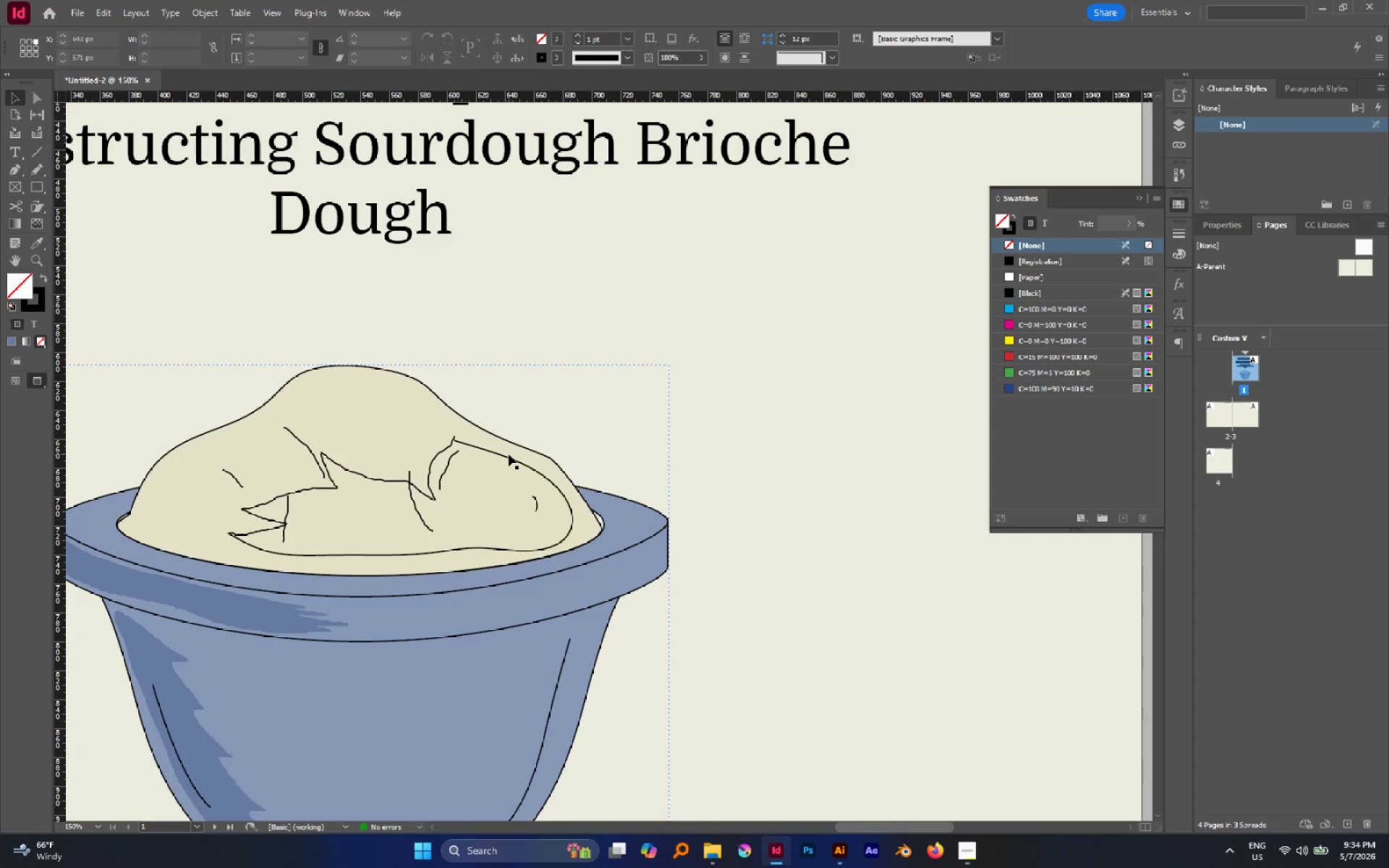 
left_click([509, 459])
 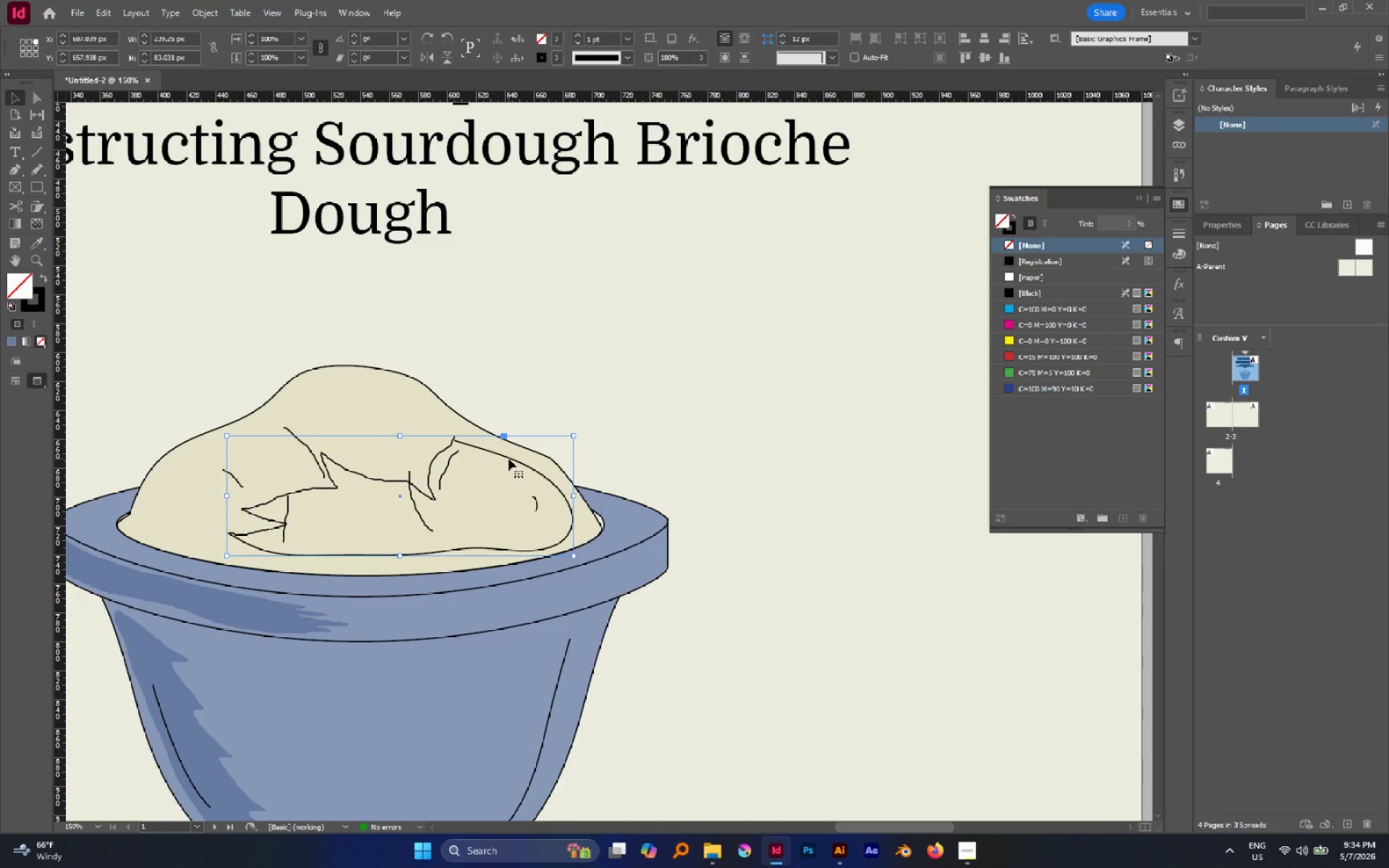 
key(I)
 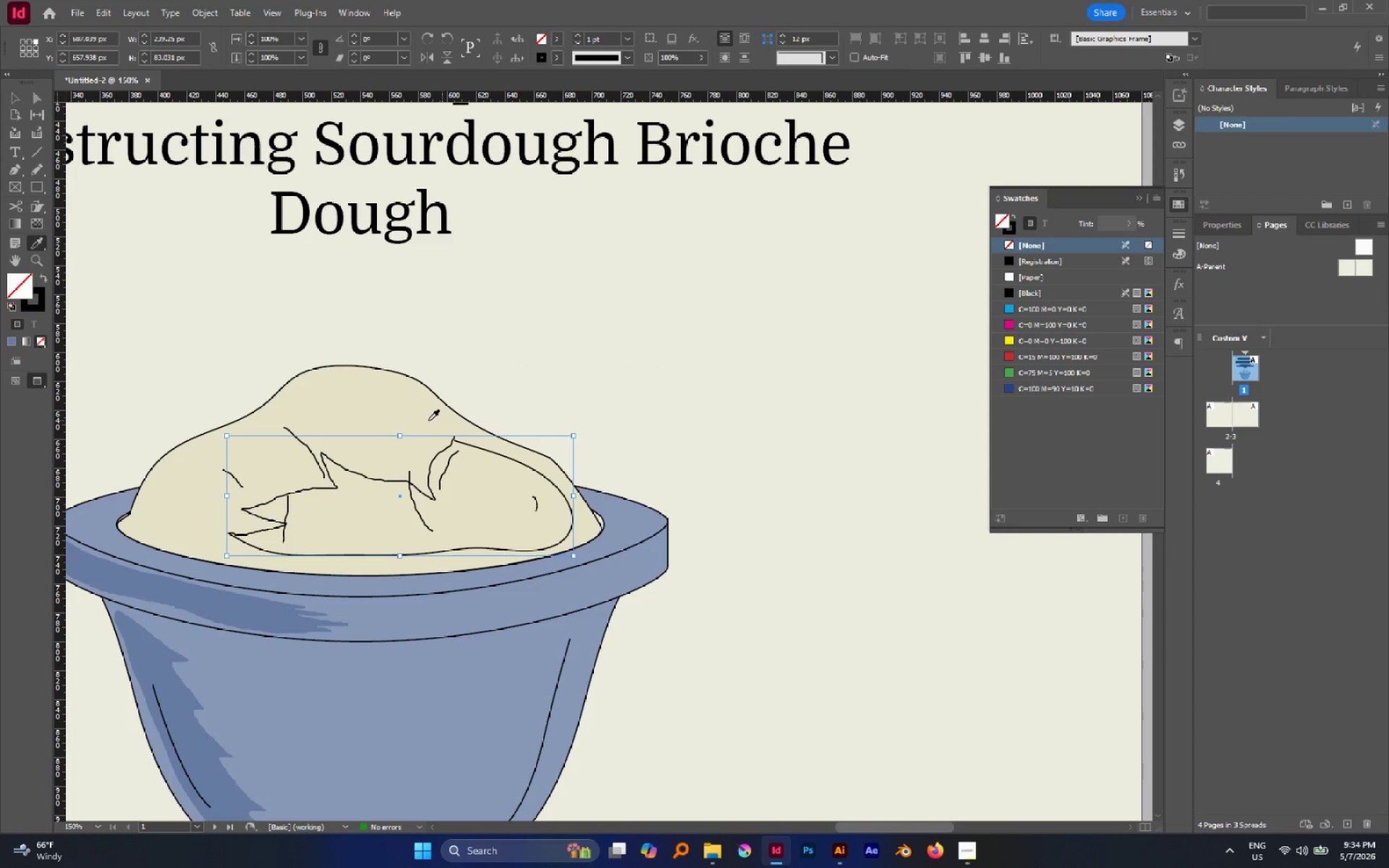 
left_click([428, 420])
 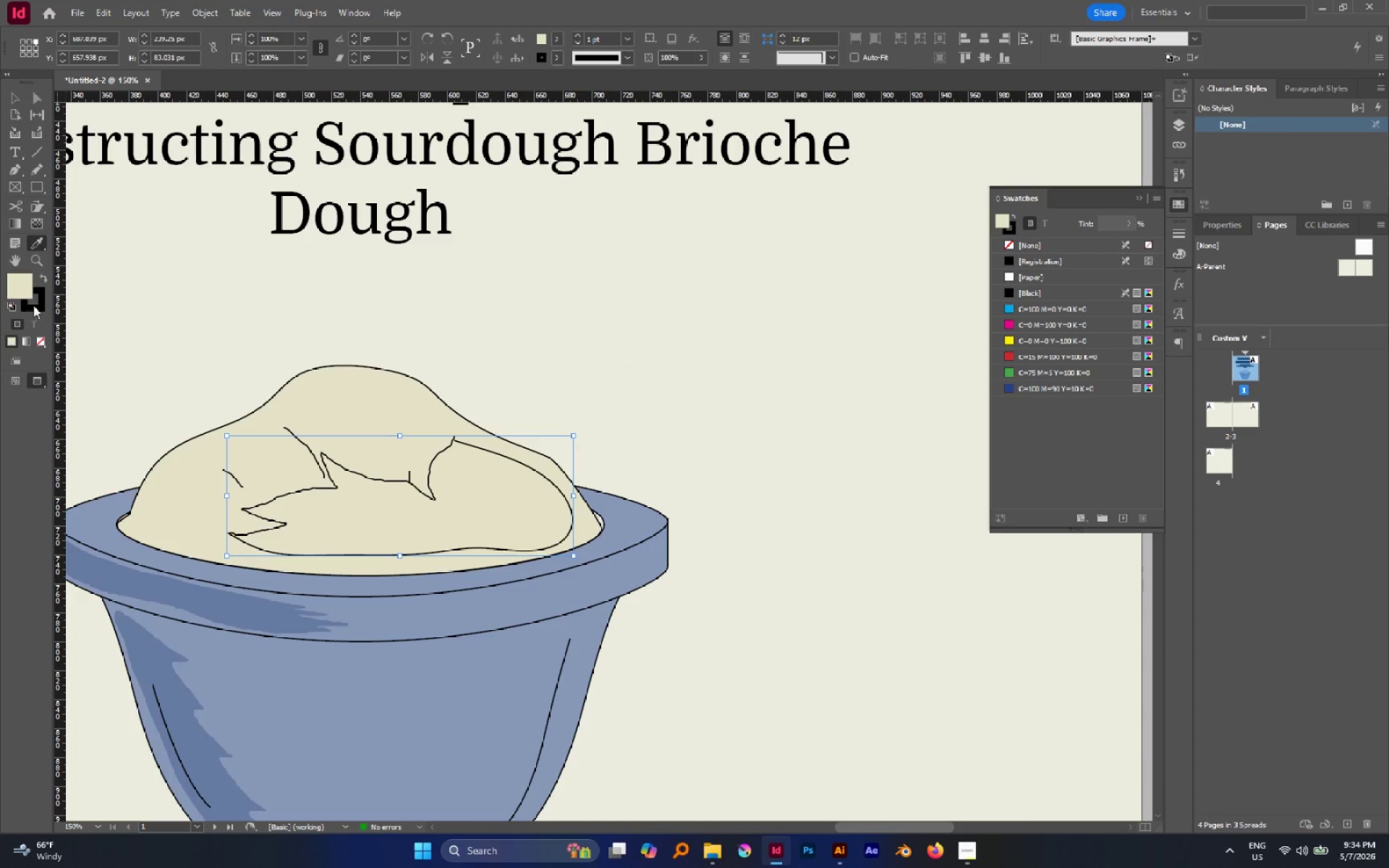 
left_click([36, 292])
 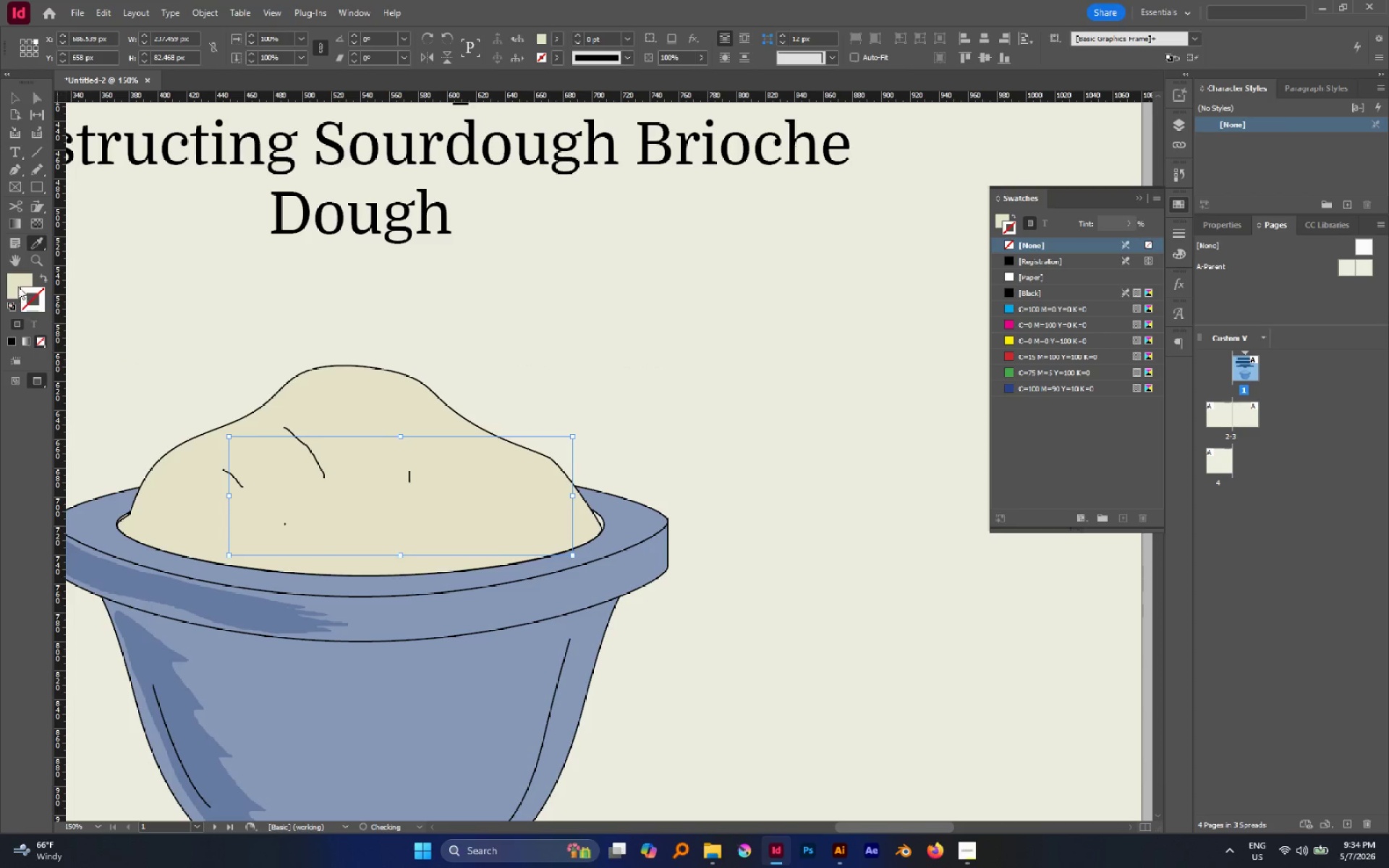 
double_click([18, 286])
 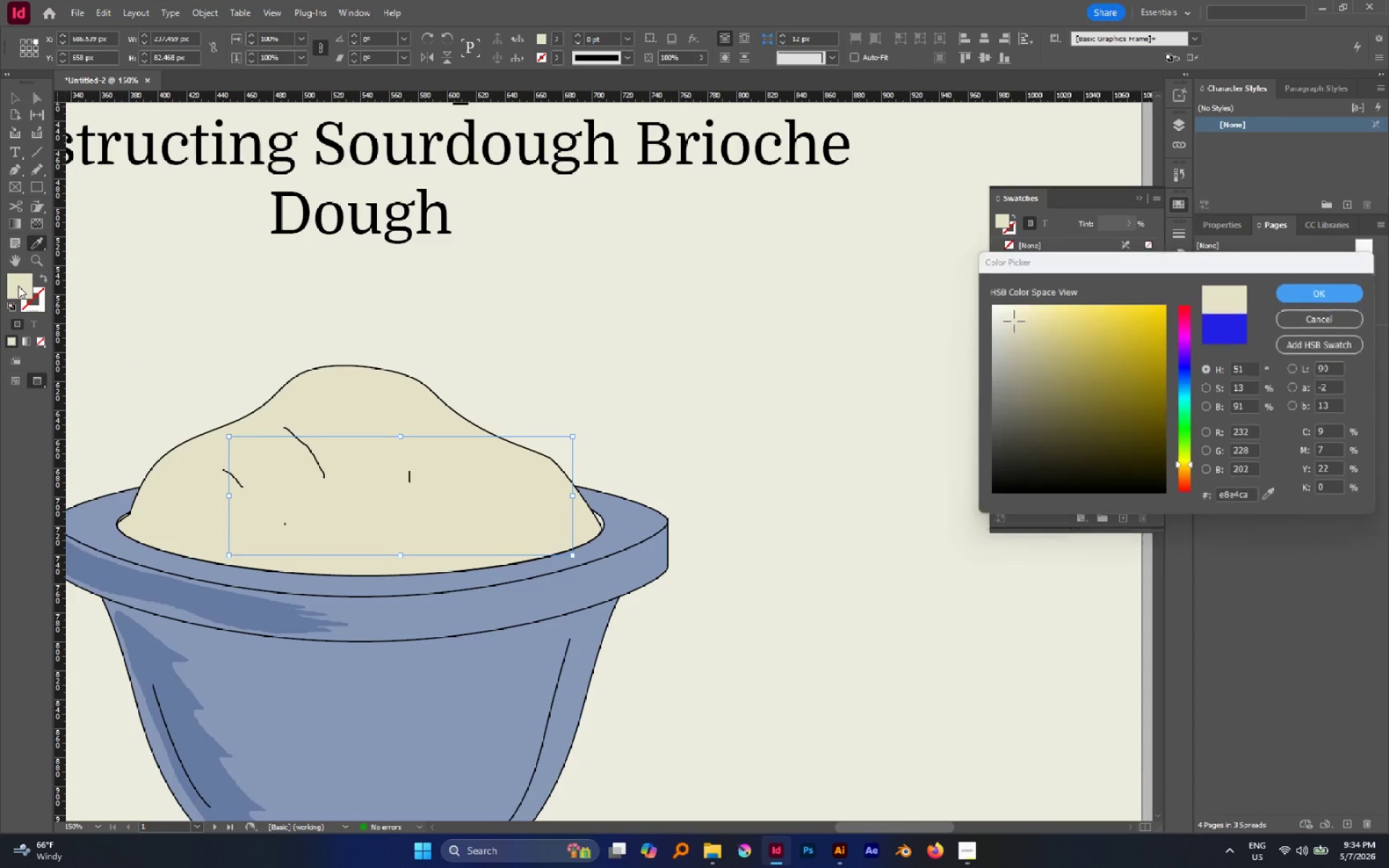 
triple_click([18, 286])
 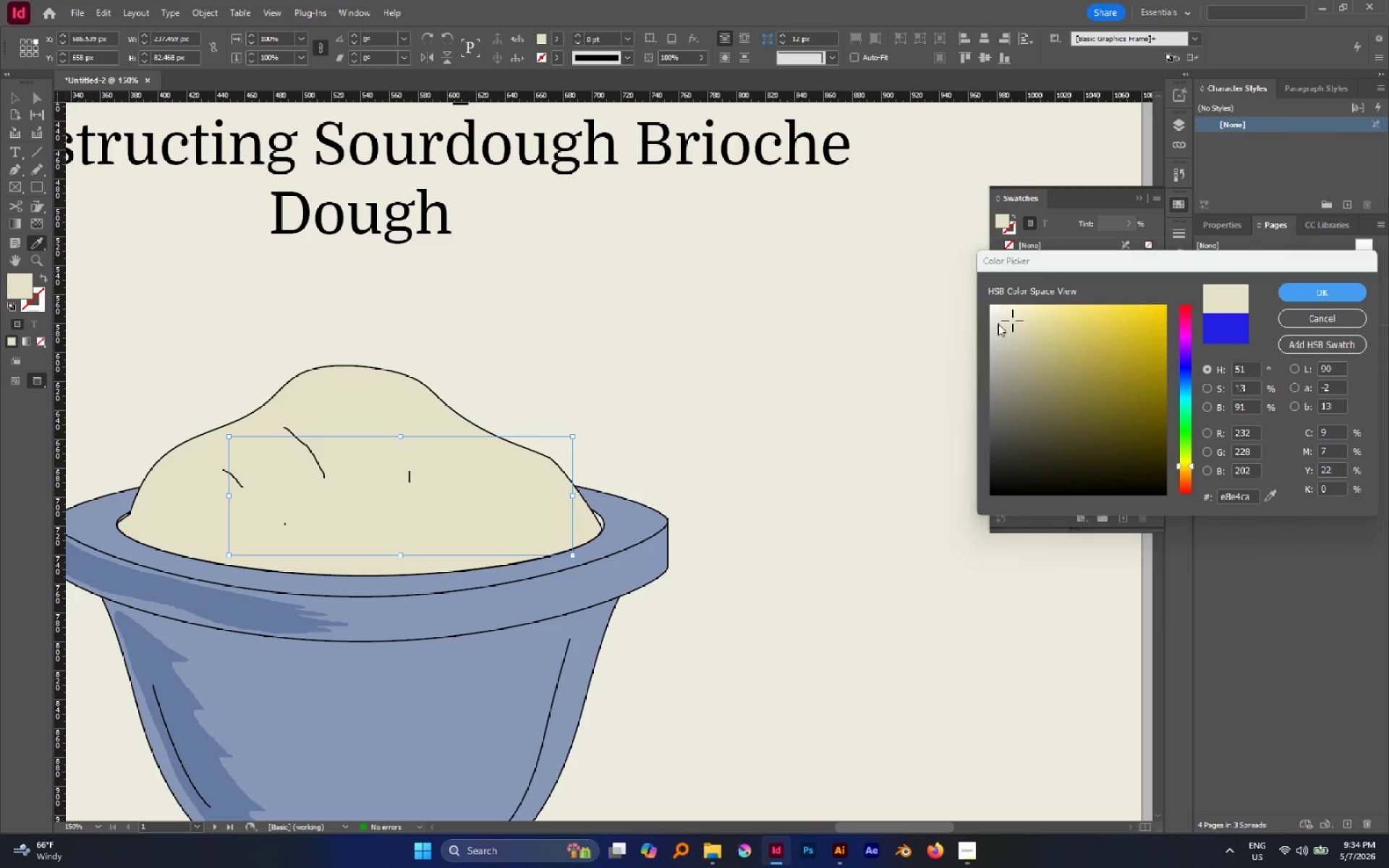 
left_click_drag(start_coordinate=[1017, 328], to_coordinate=[1026, 339])
 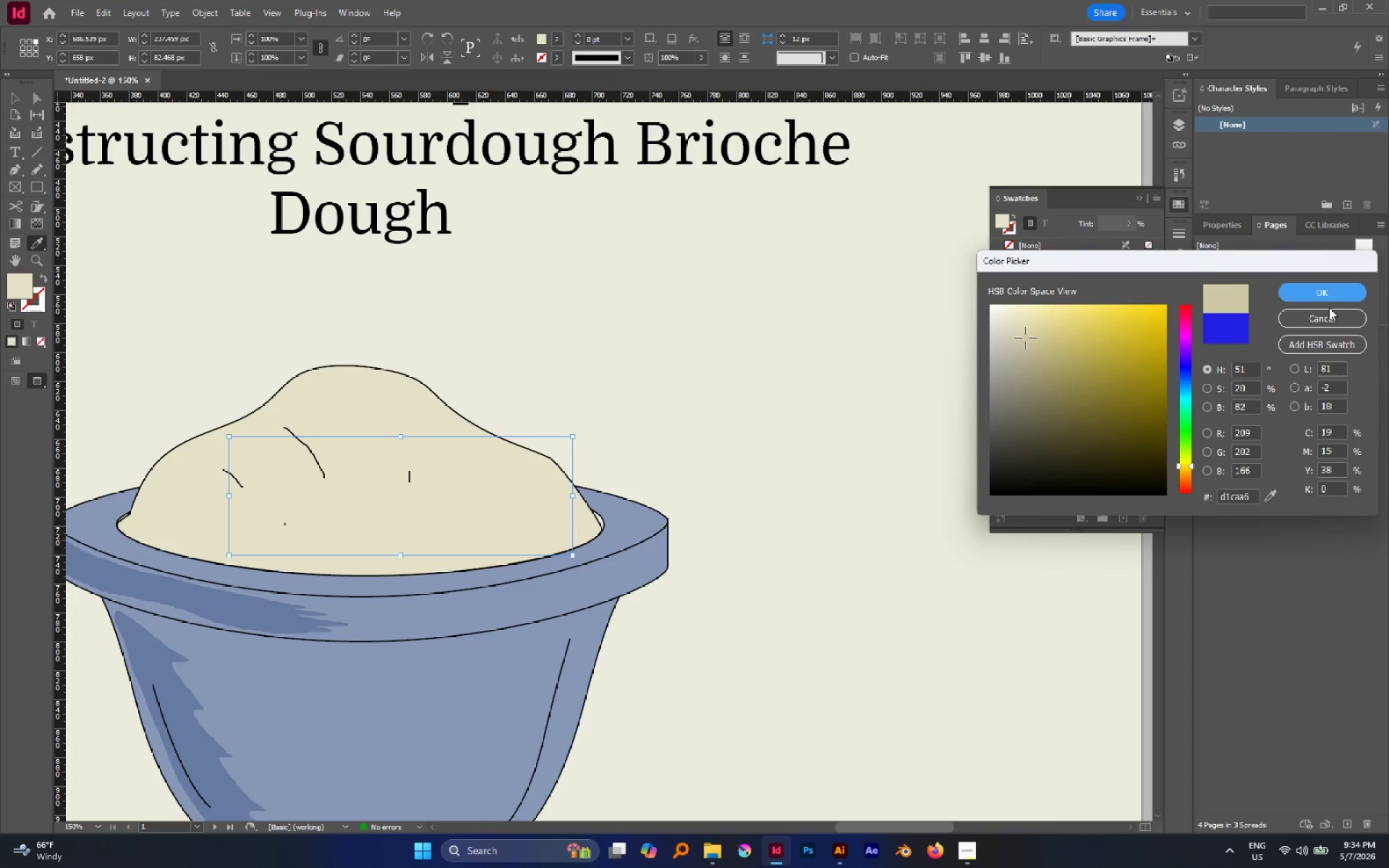 
double_click([1326, 299])
 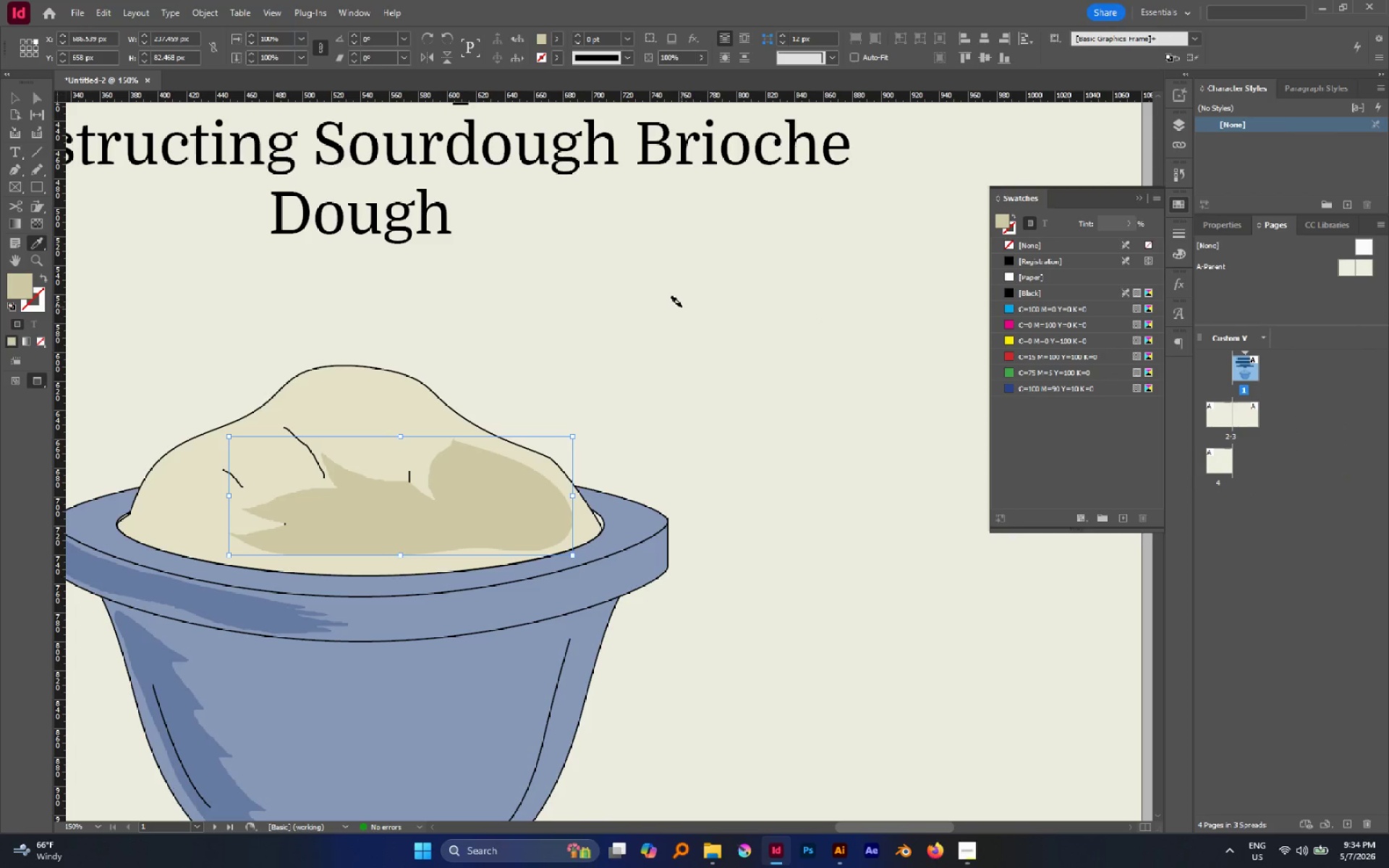 
key(V)
 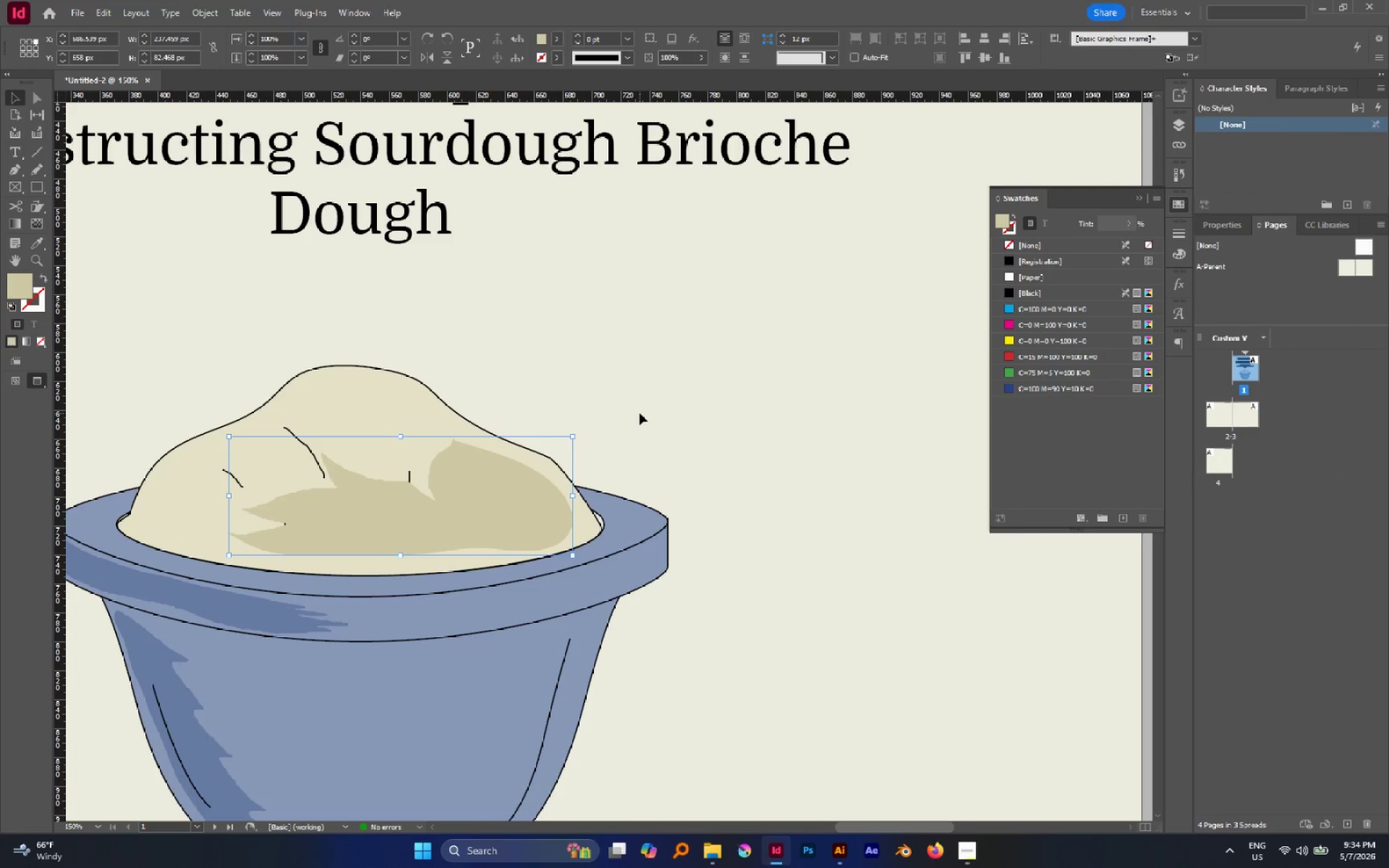 
key(Control+X)
 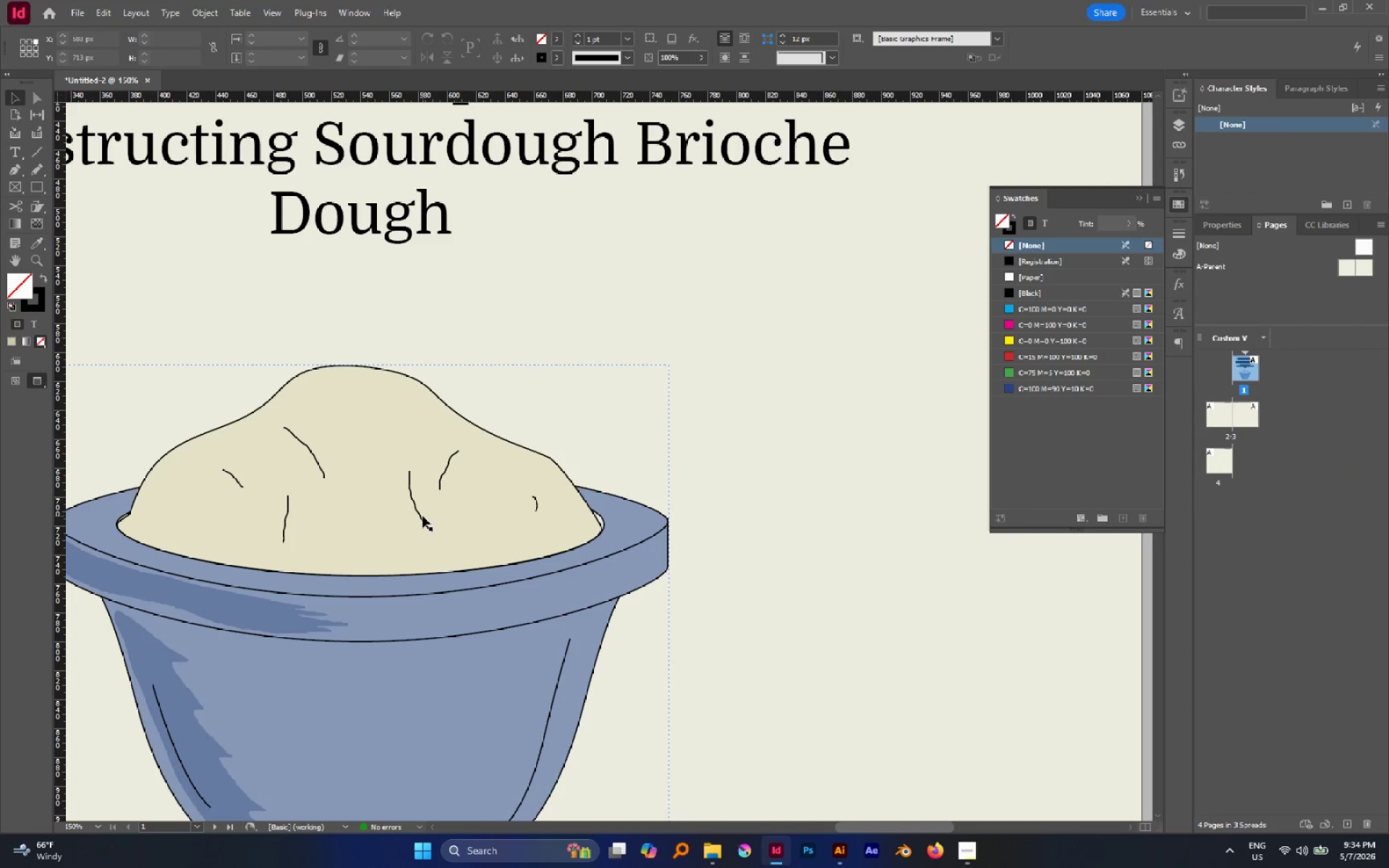 
double_click([418, 512])
 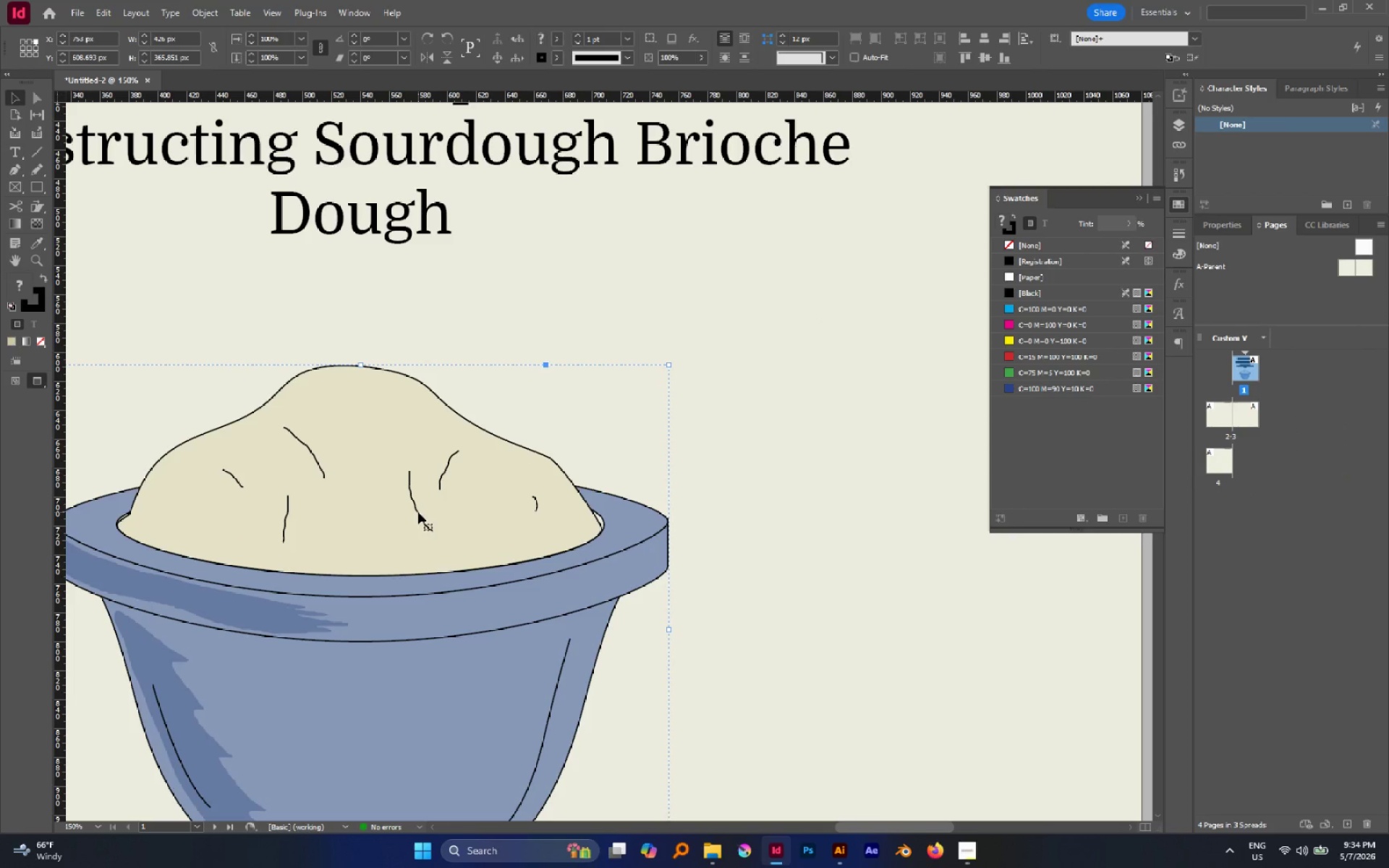 
key(Control+Shift+G)
 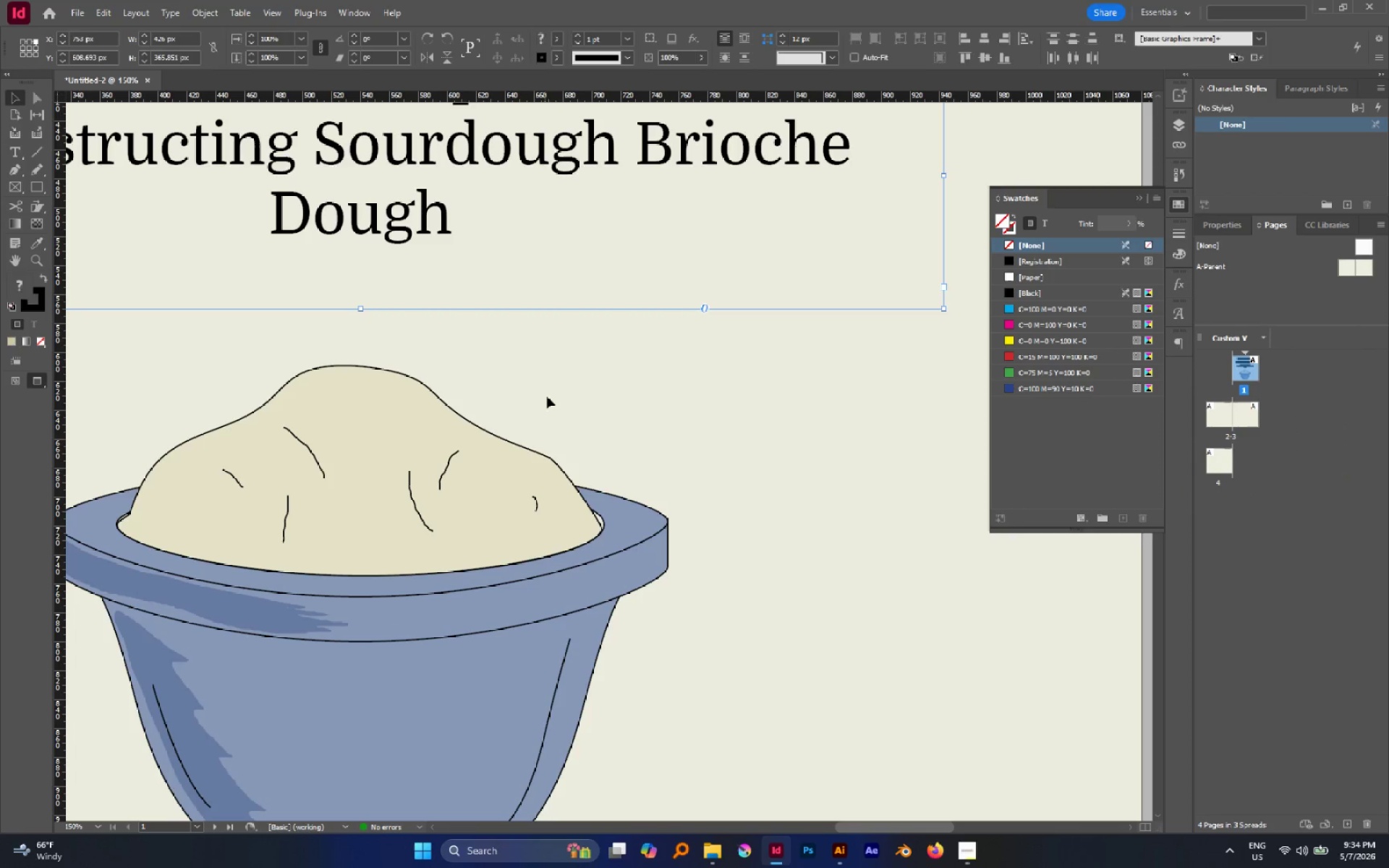 
left_click([613, 403])
 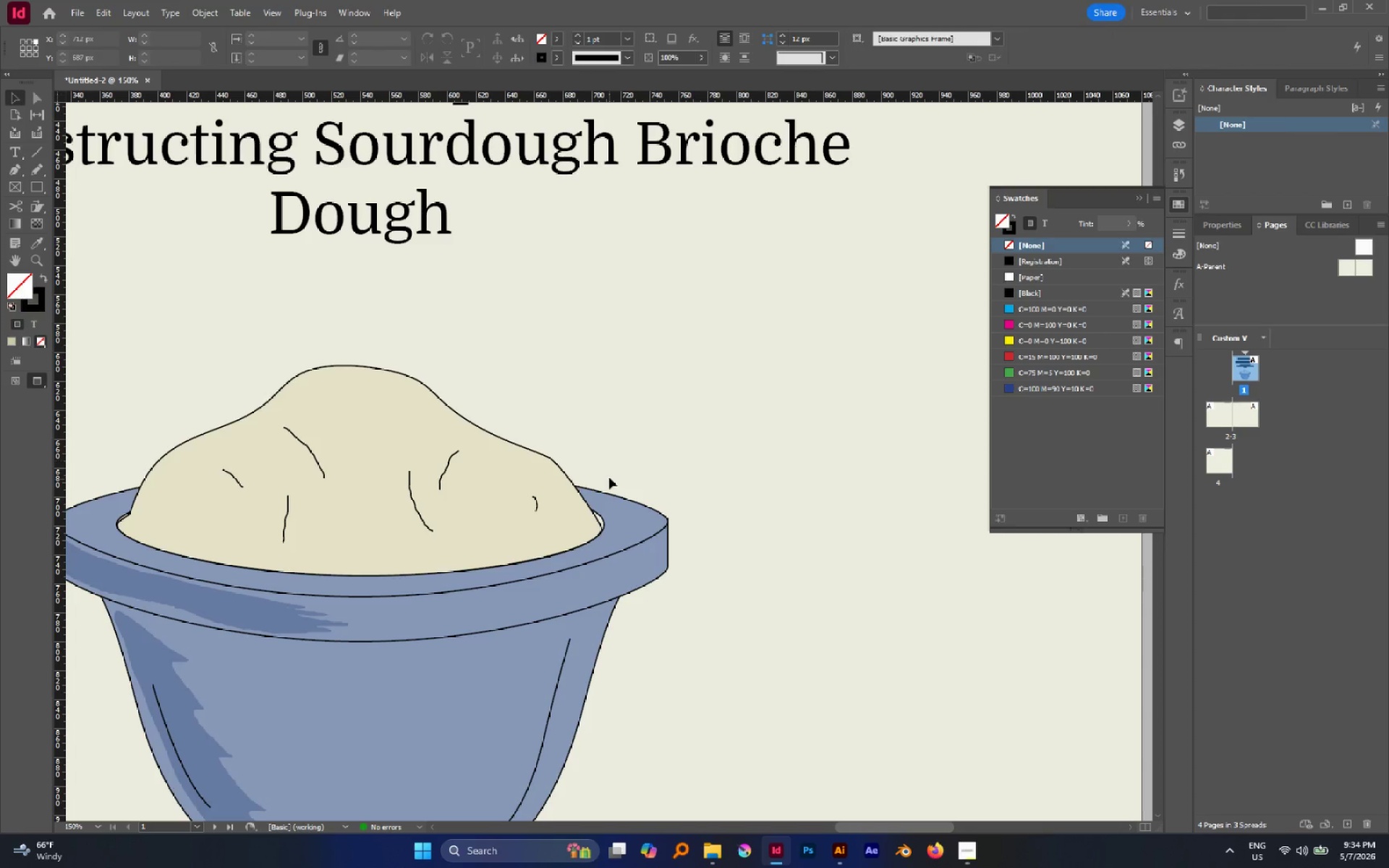 
hold_key(key=AltLeft, duration=0.41)
scroll: coordinate [595, 469], scroll_direction: down, amount: 4.0
 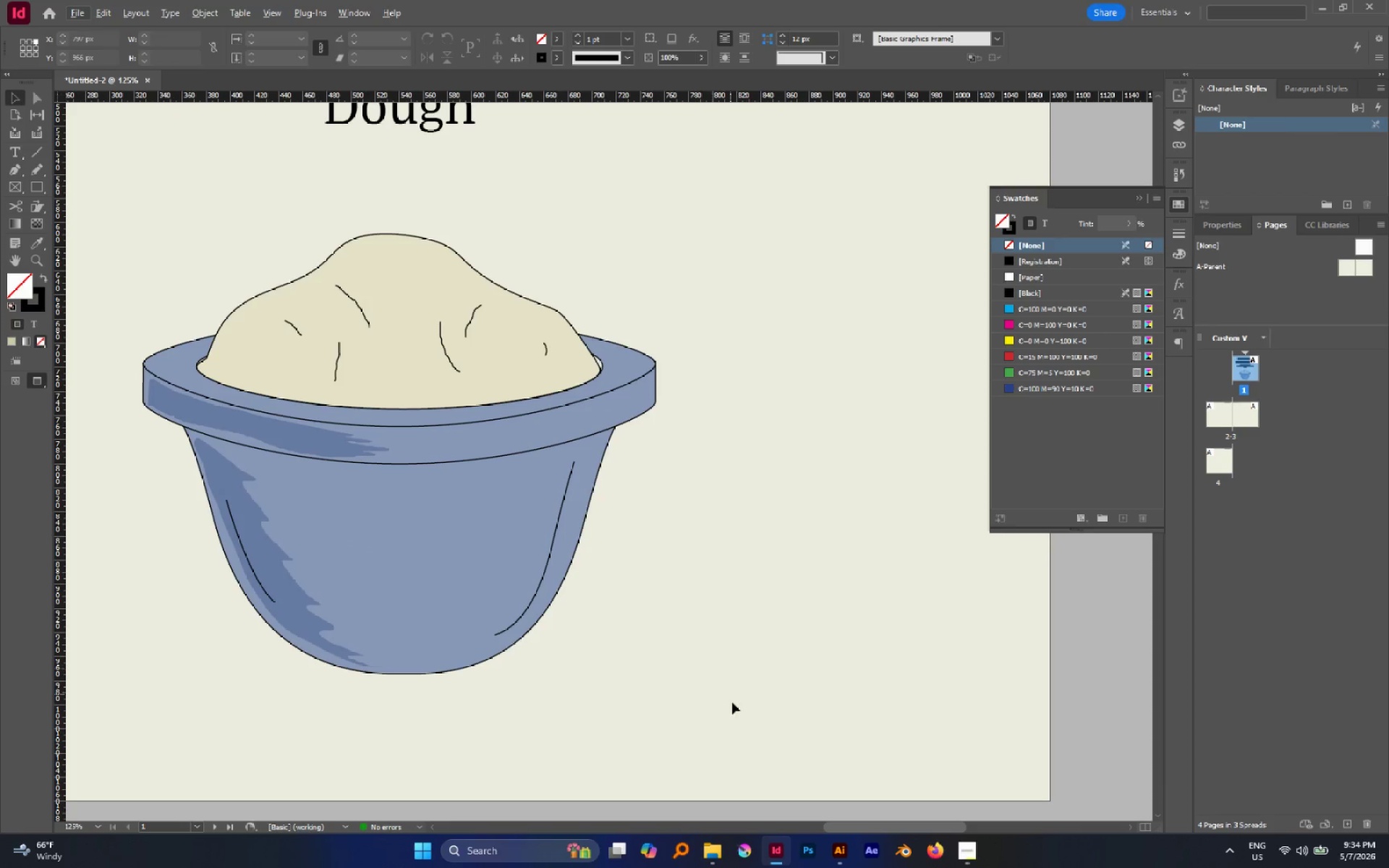 
left_click_drag(start_coordinate=[619, 712], to_coordinate=[191, 415])
 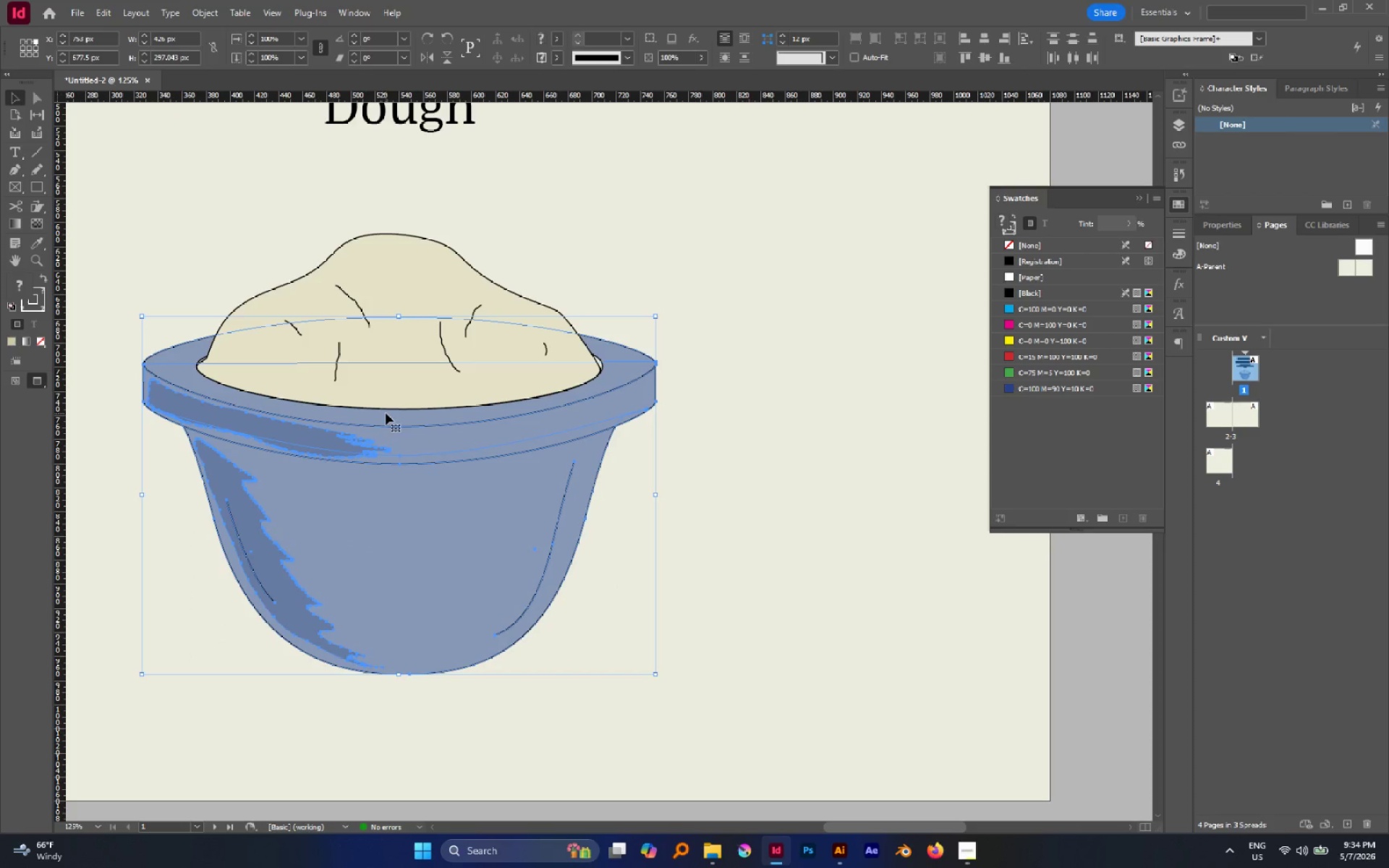 
left_click_drag(start_coordinate=[391, 414], to_coordinate=[647, 476])
 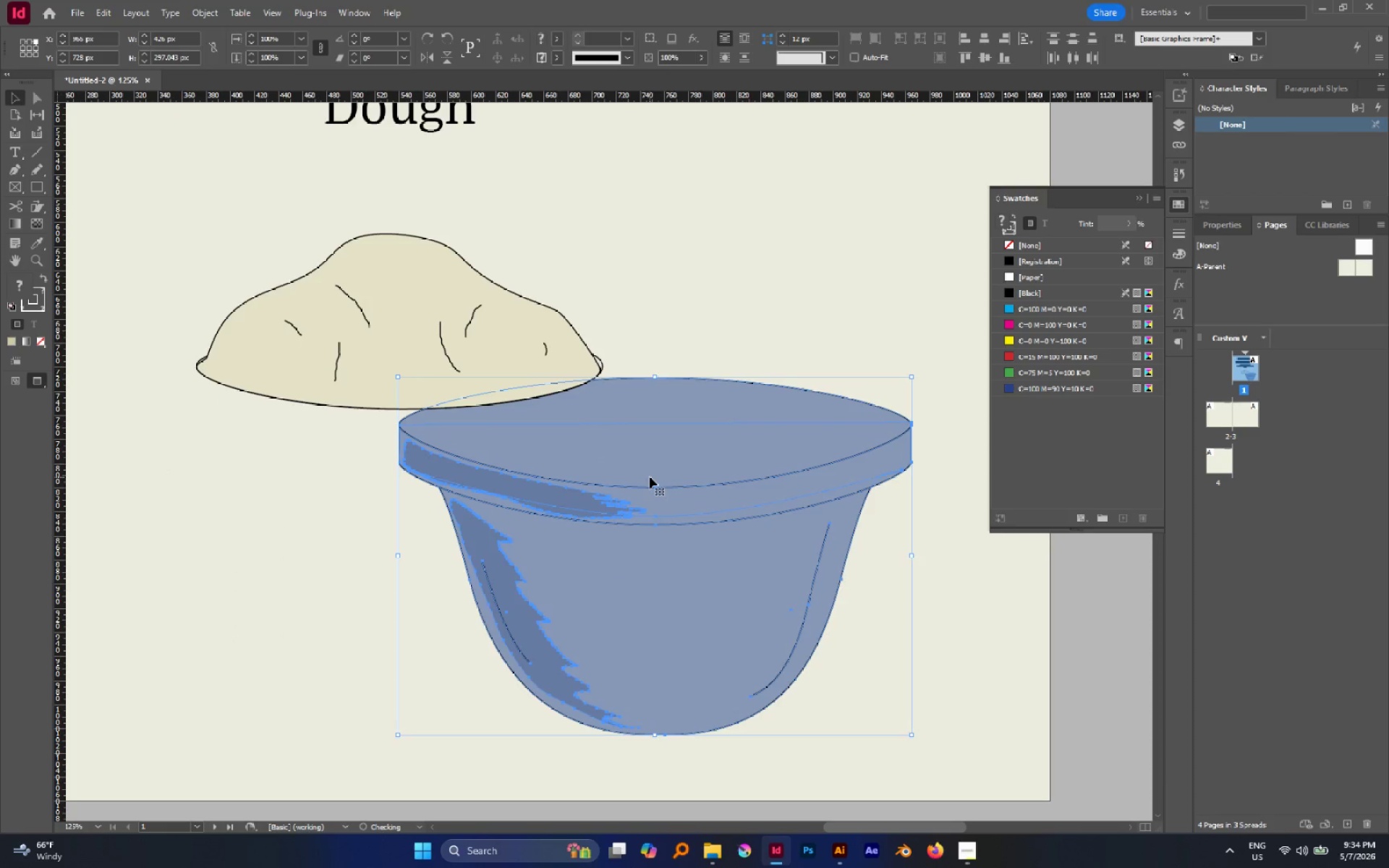 
key(Control+Z)
 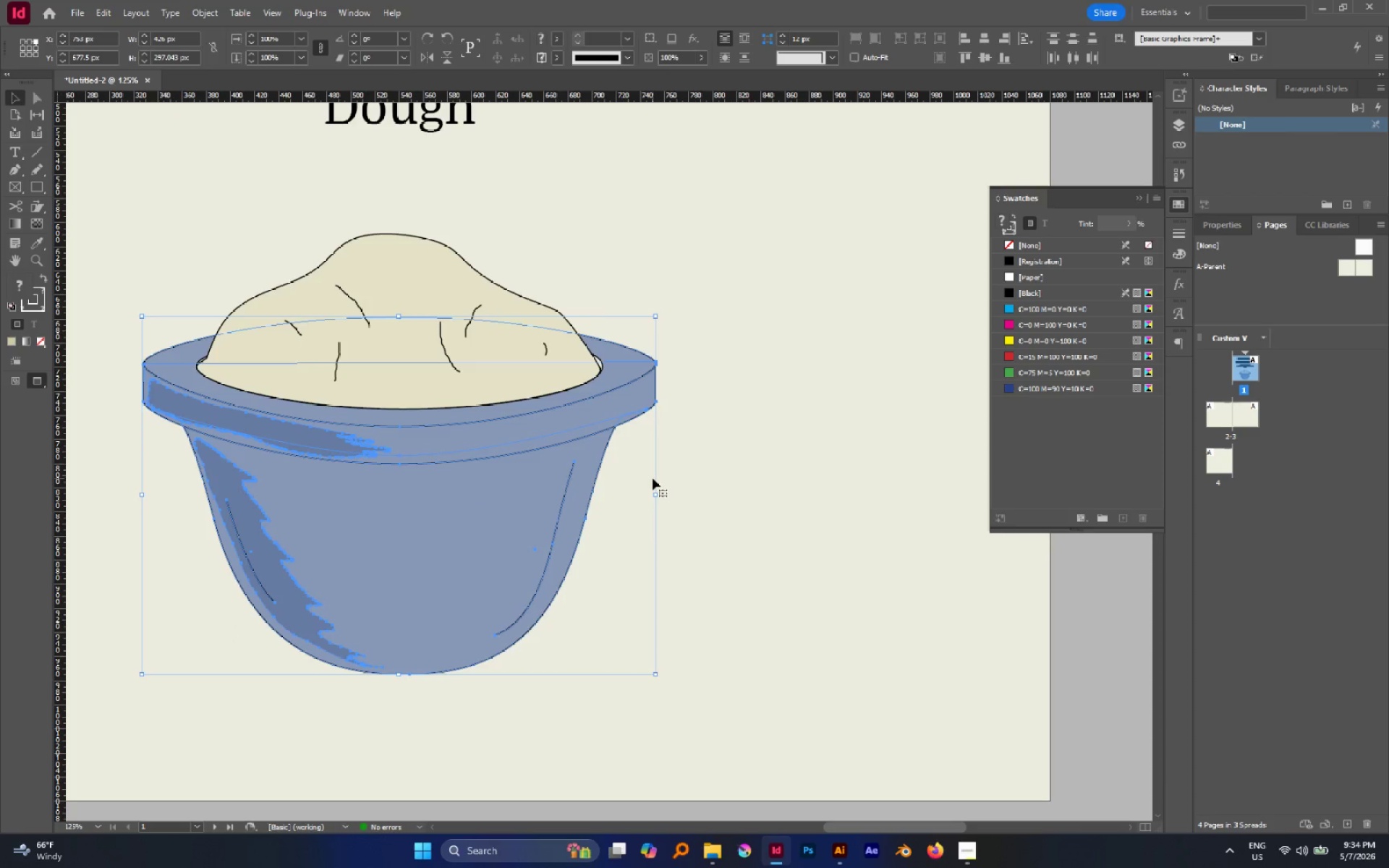 
key(Control+G)
 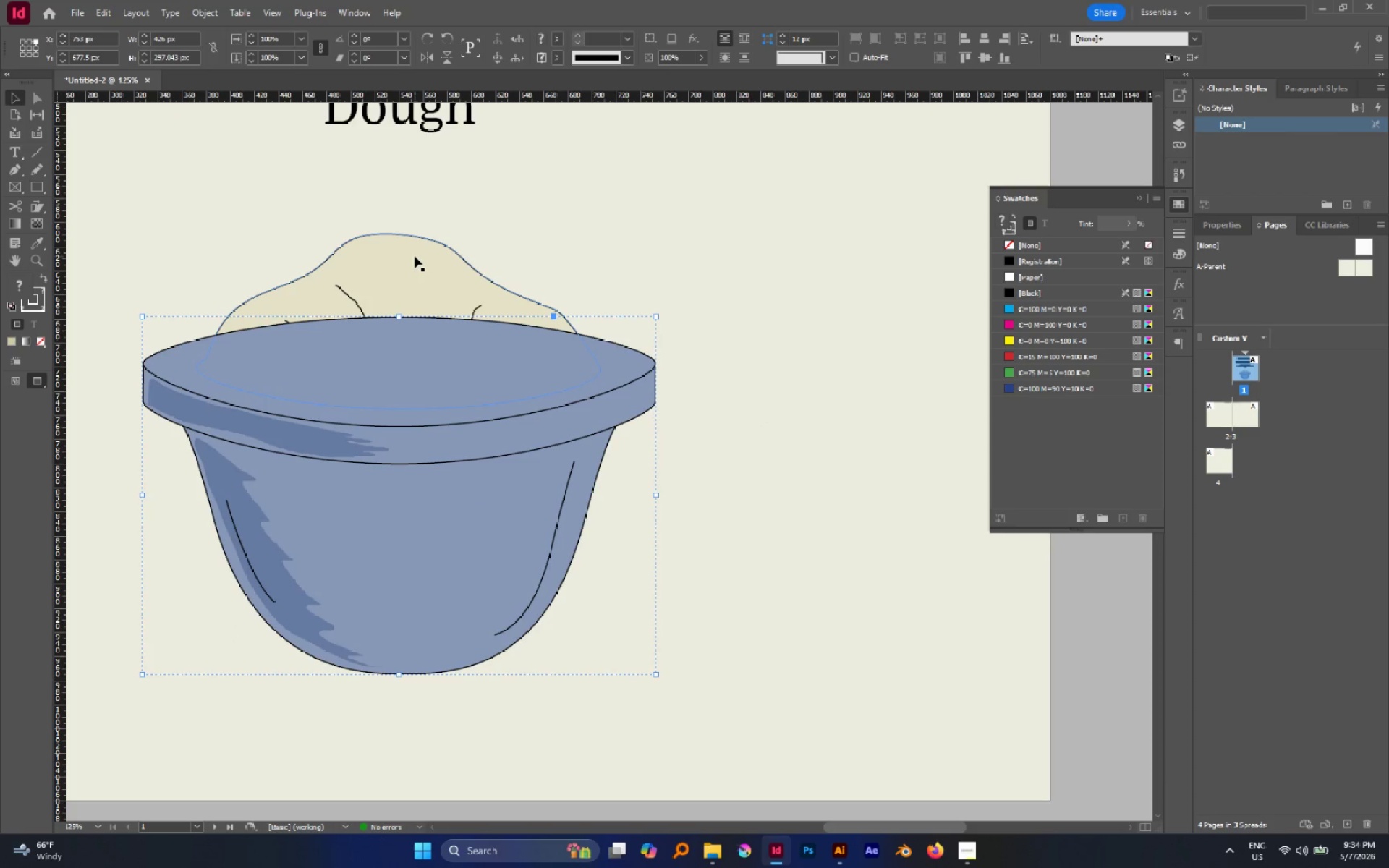 
key(Control+Shift+BracketLeft)
 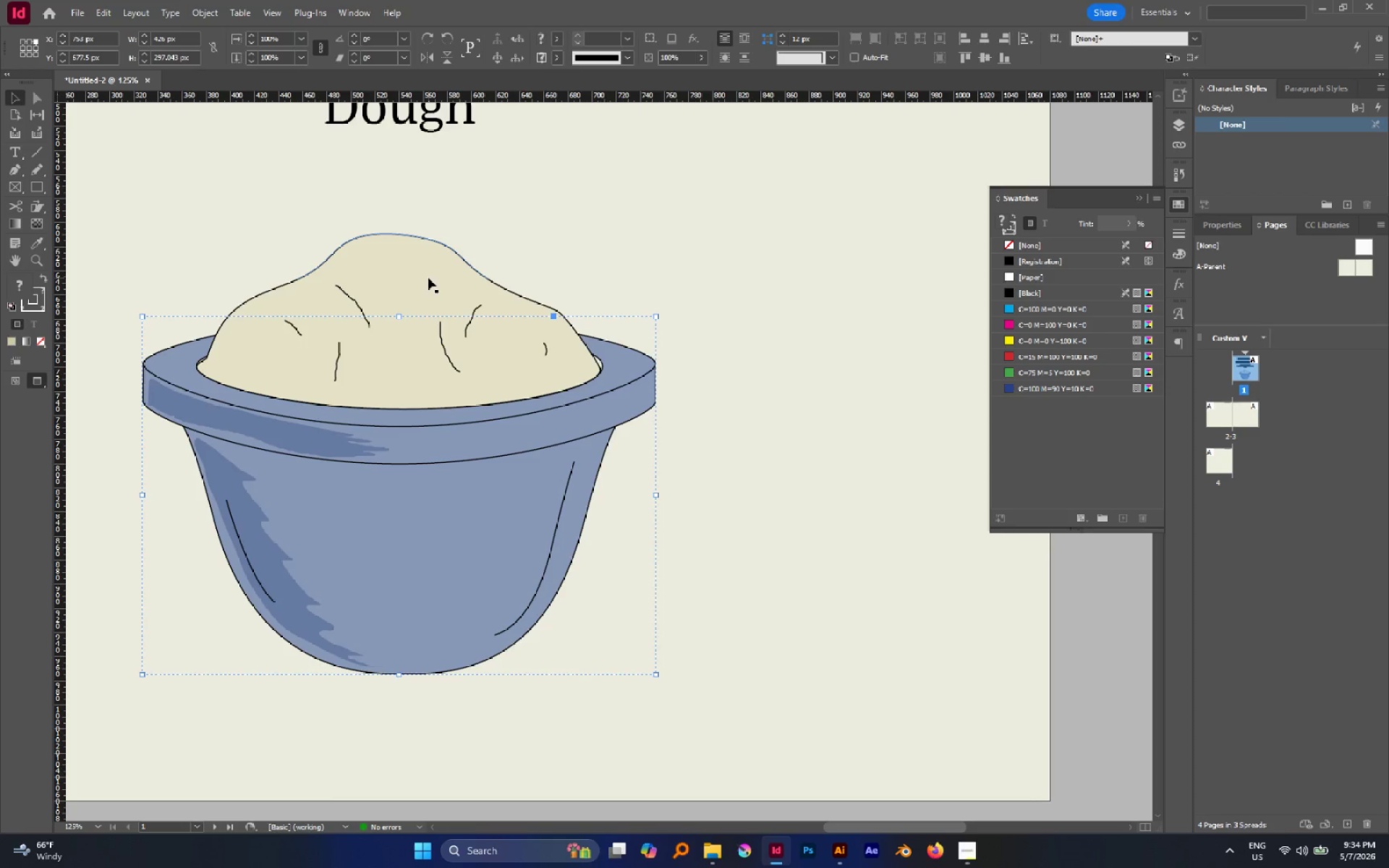 
left_click([559, 241])
 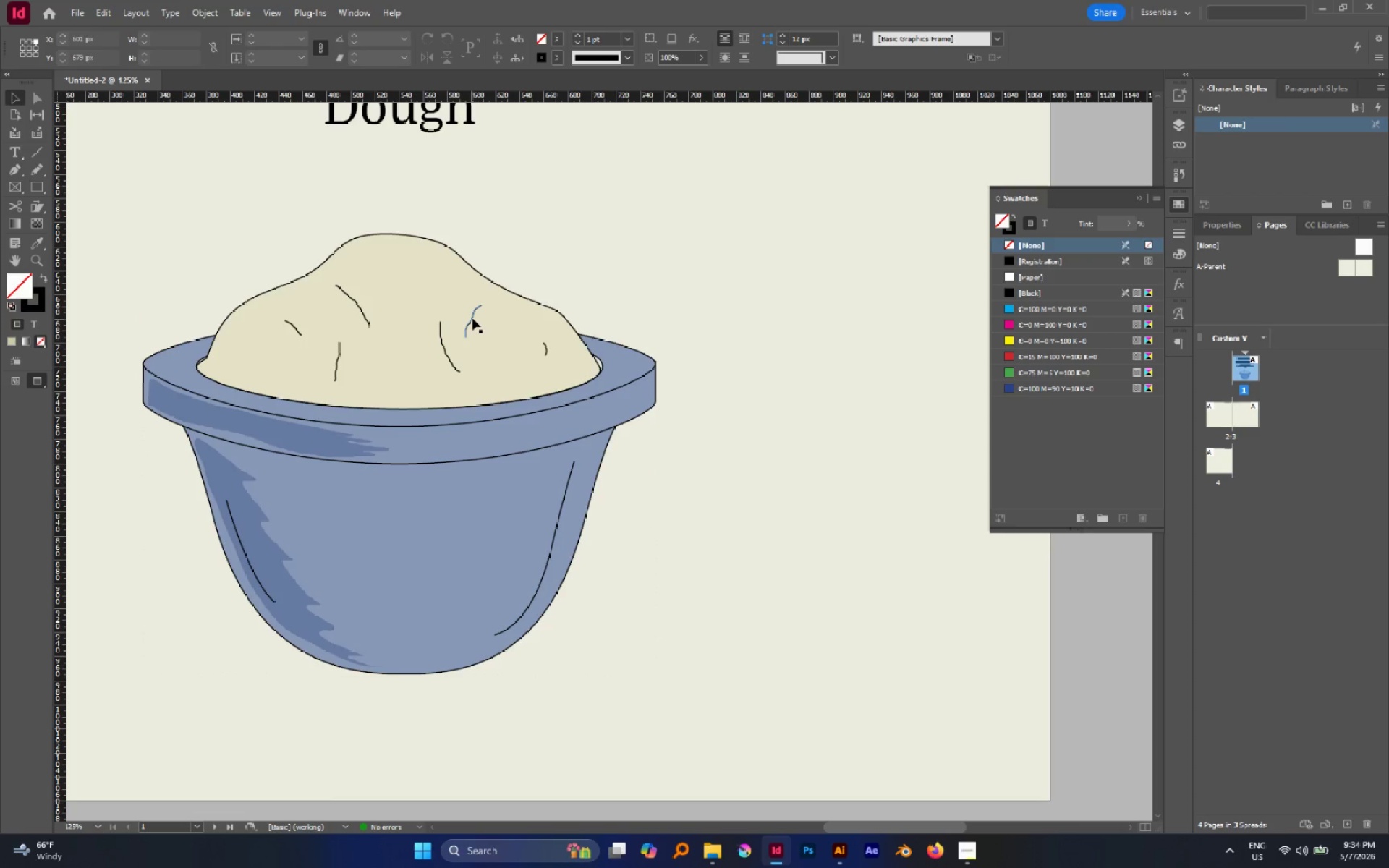 
left_click_drag(start_coordinate=[247, 214], to_coordinate=[576, 397])
 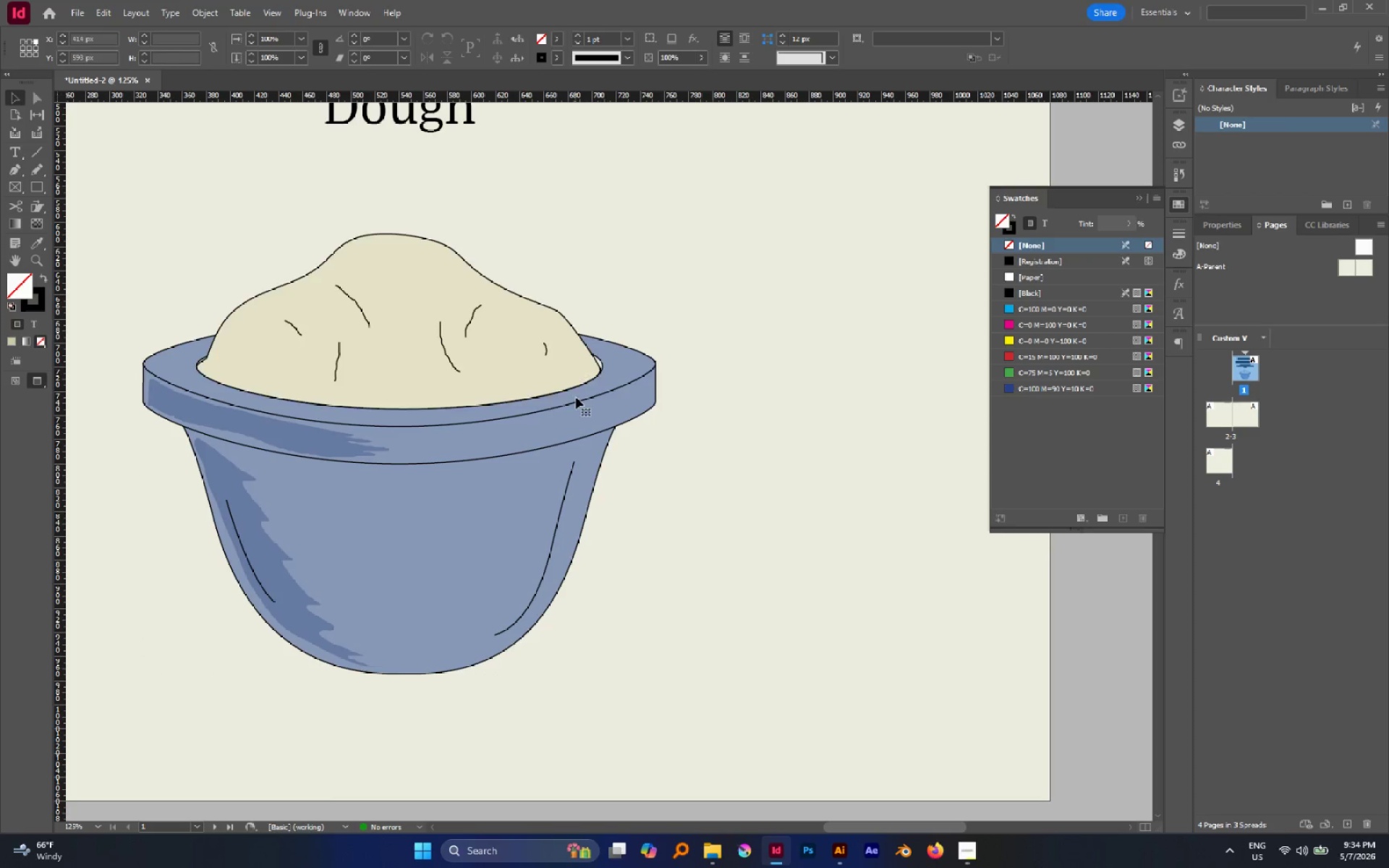 
hold_key(key=ShiftLeft, duration=1.31)
left_click([628, 399])
 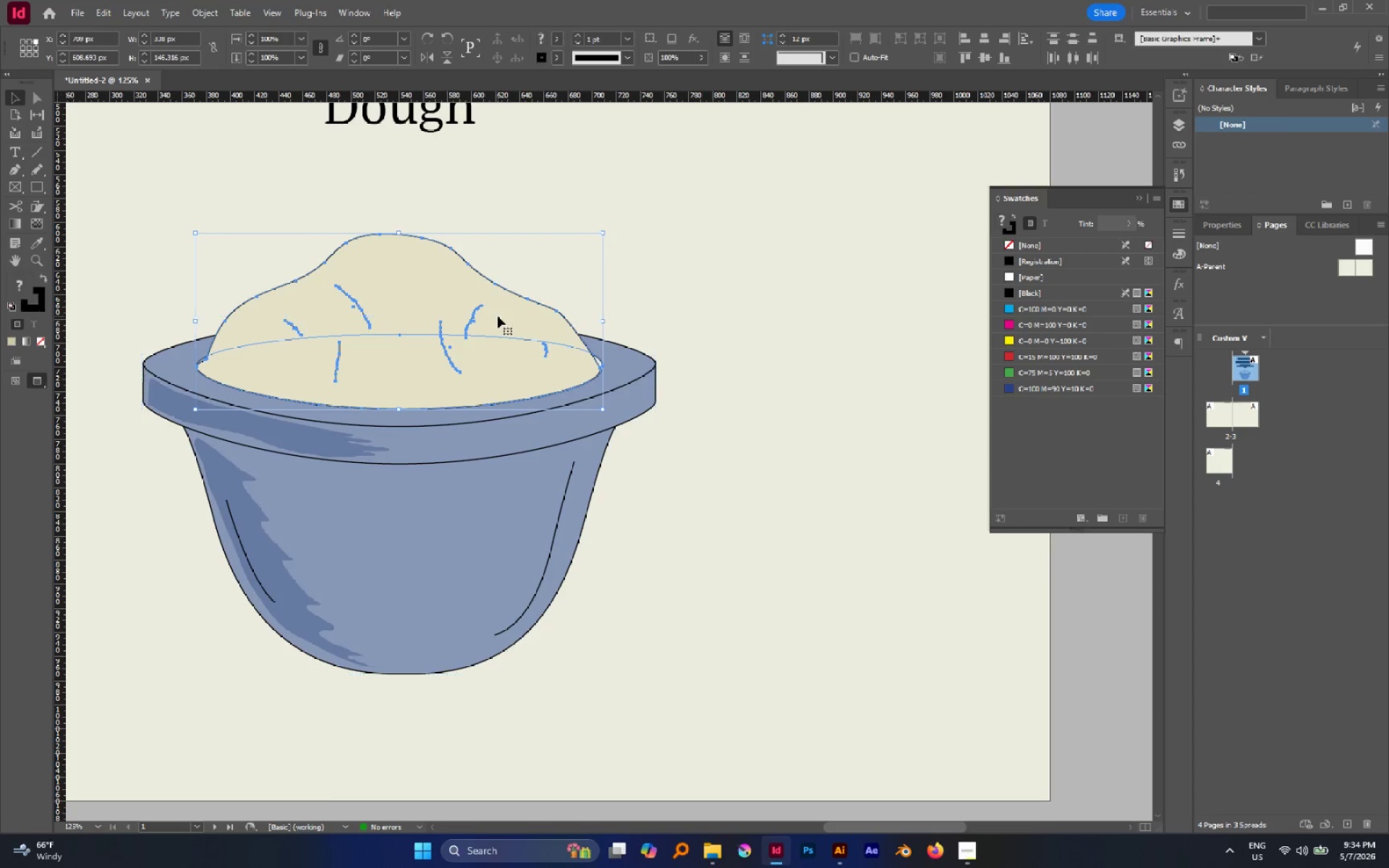 
left_click([519, 310])
 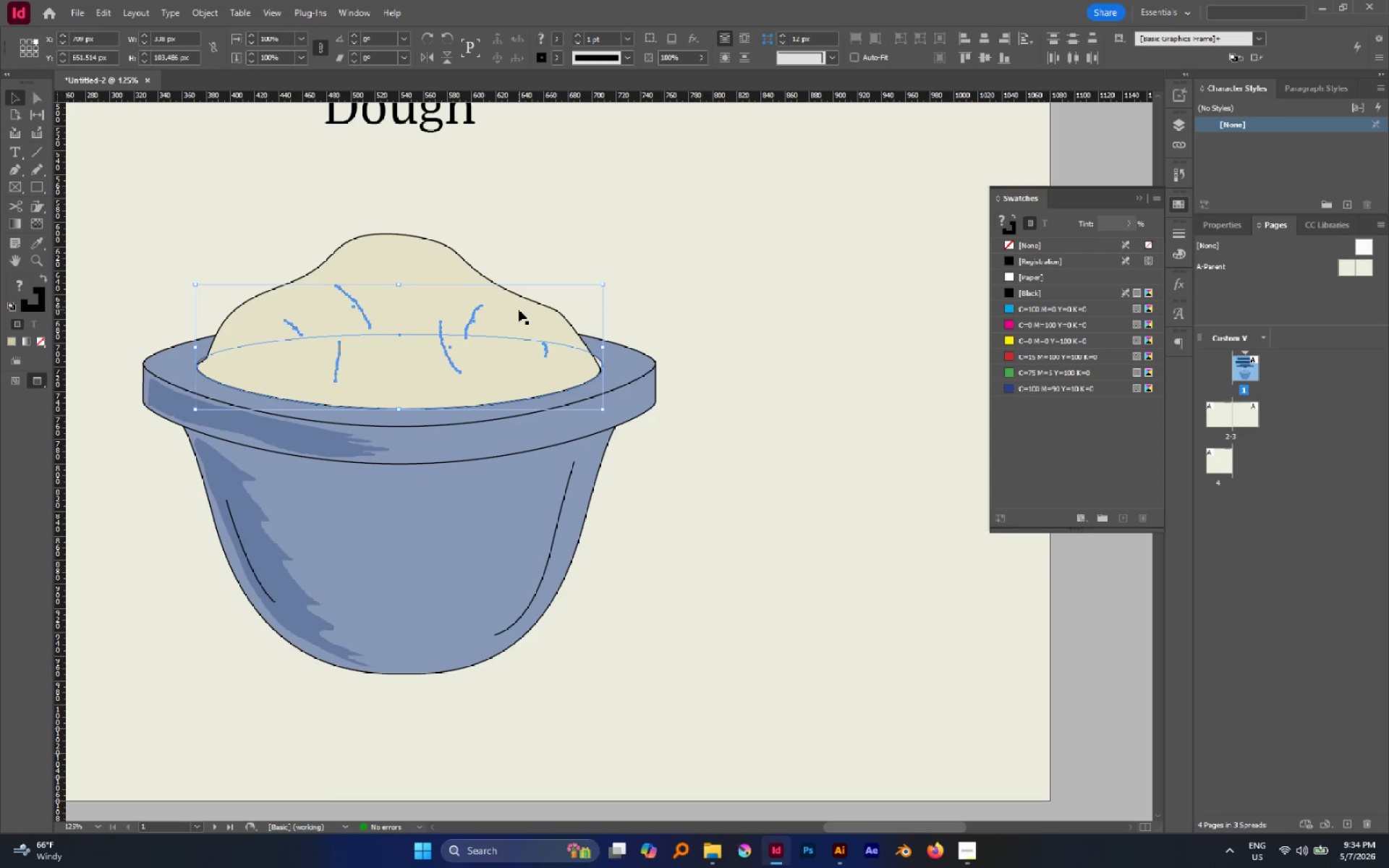 
key(Control+G)
 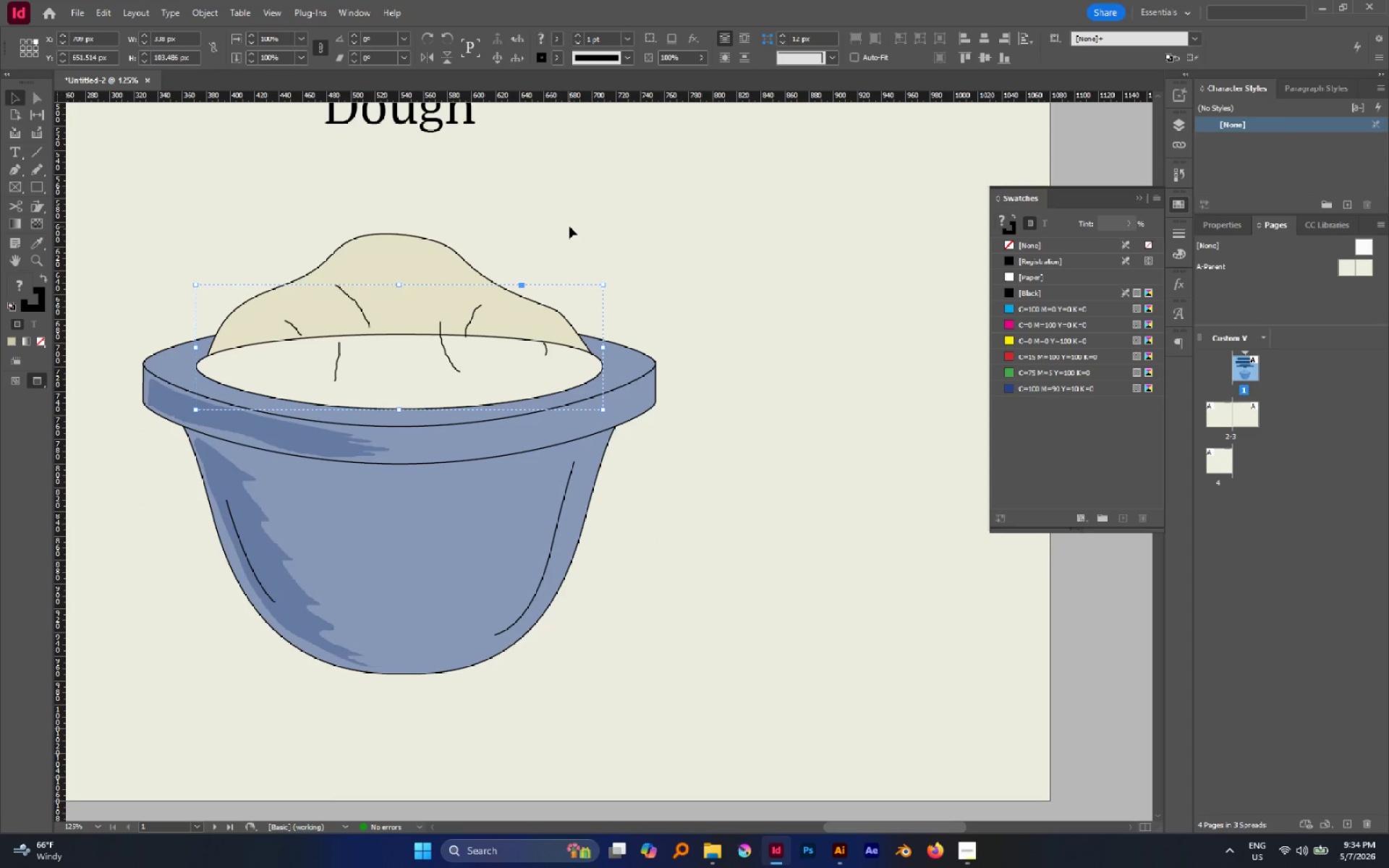 
left_click([569, 226])
 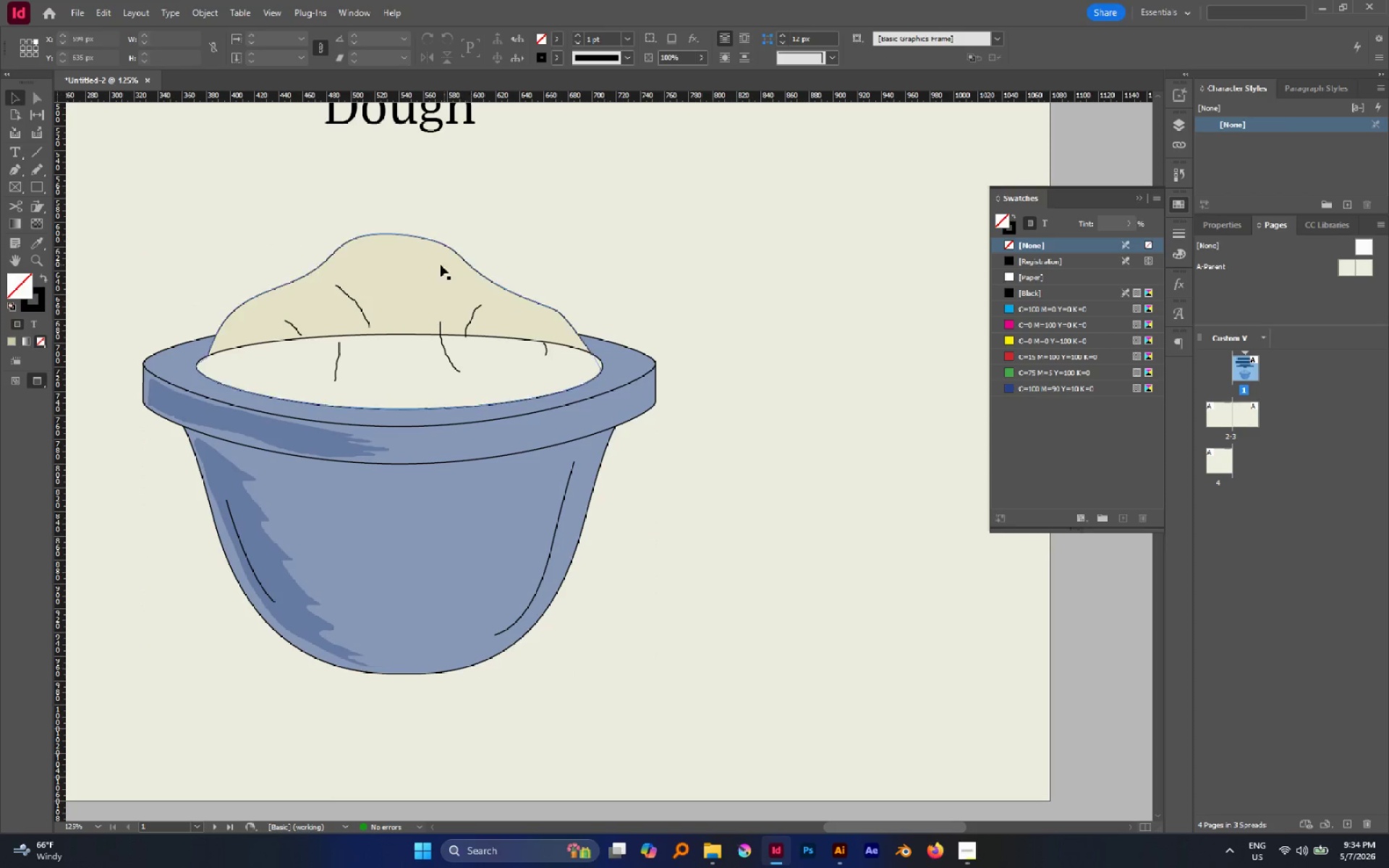 
left_click([427, 265])
 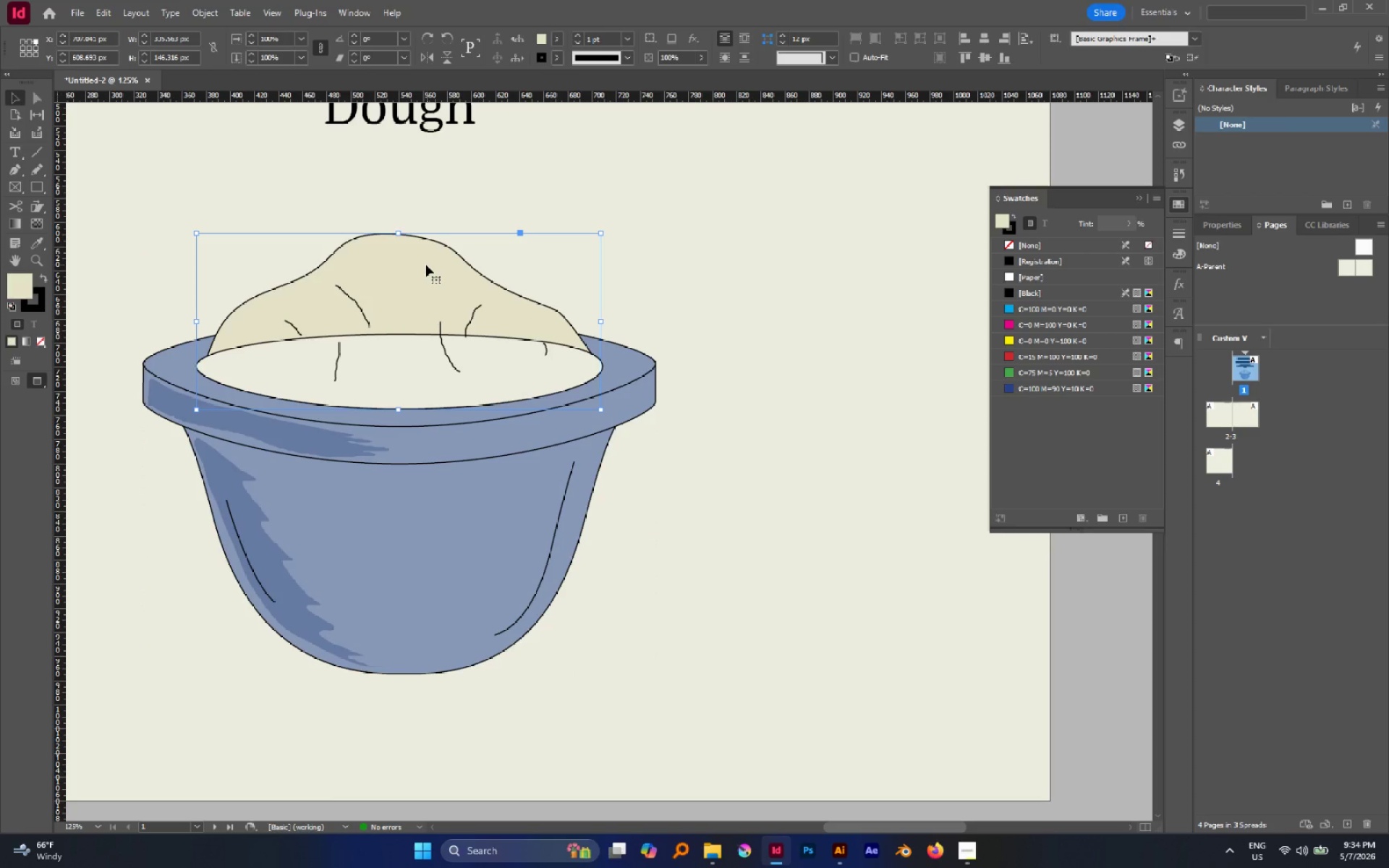 
key(Control+ControlLeft)
 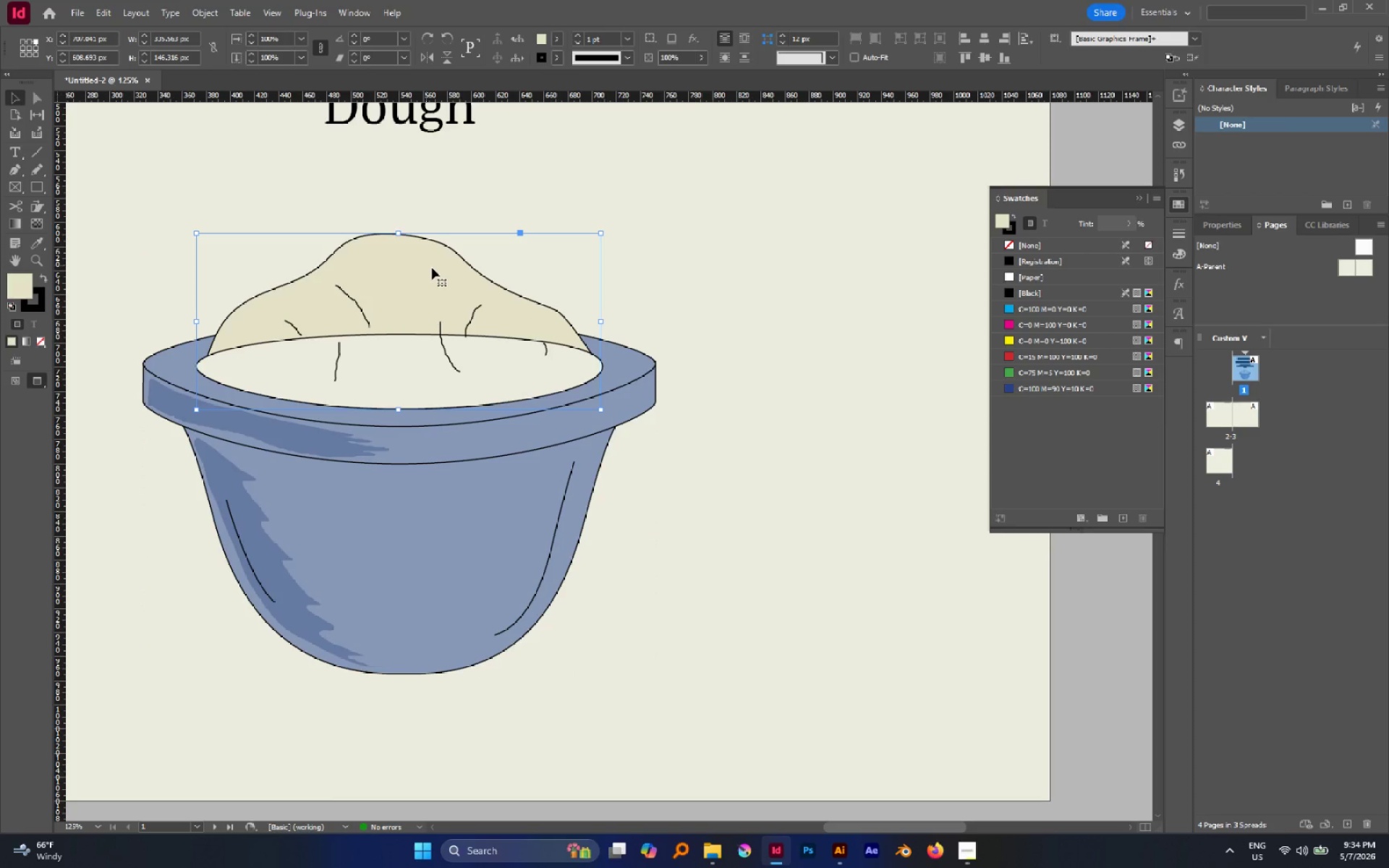 
left_click_drag(start_coordinate=[433, 268], to_coordinate=[598, 276])
 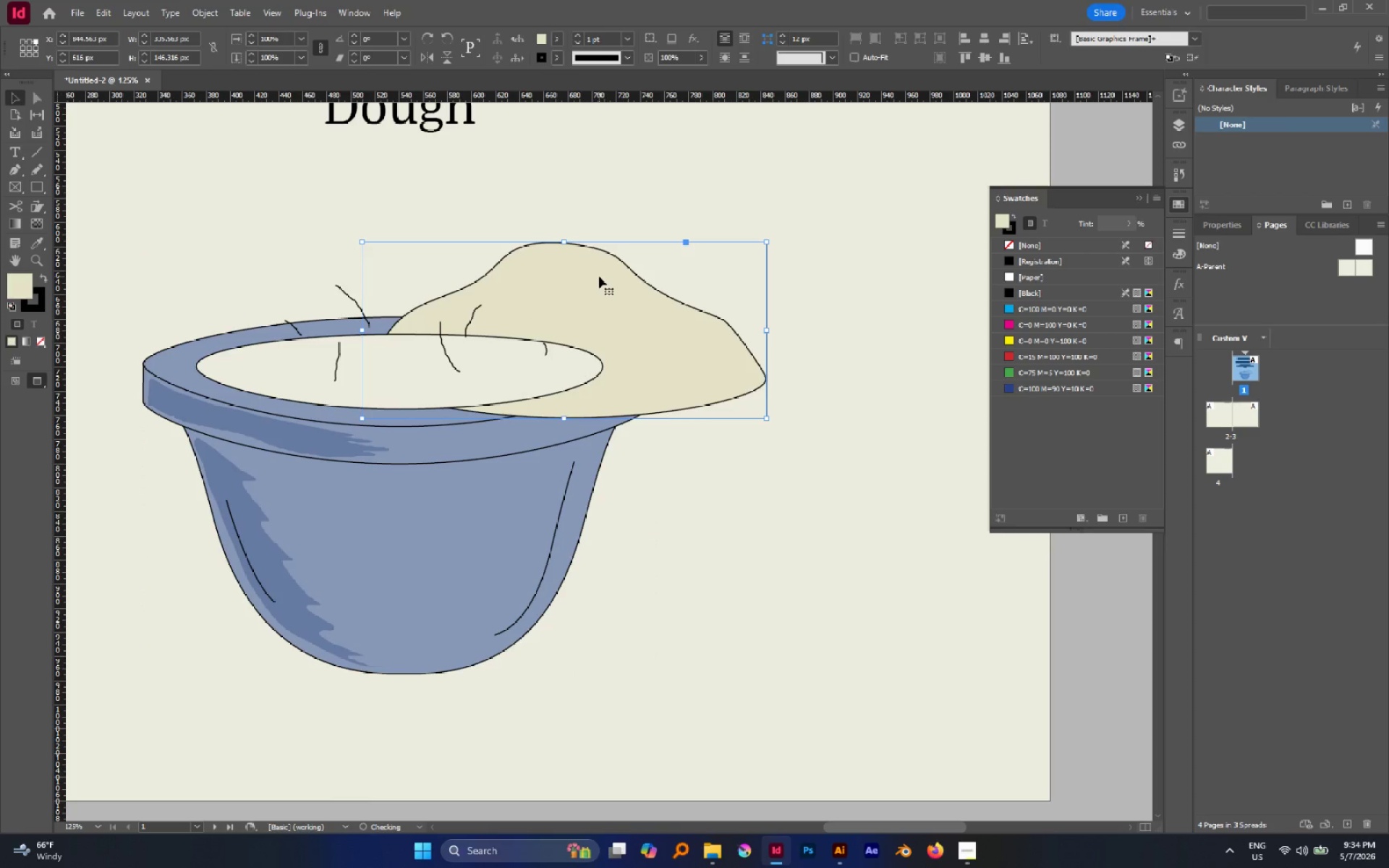 
key(Control+Z)
 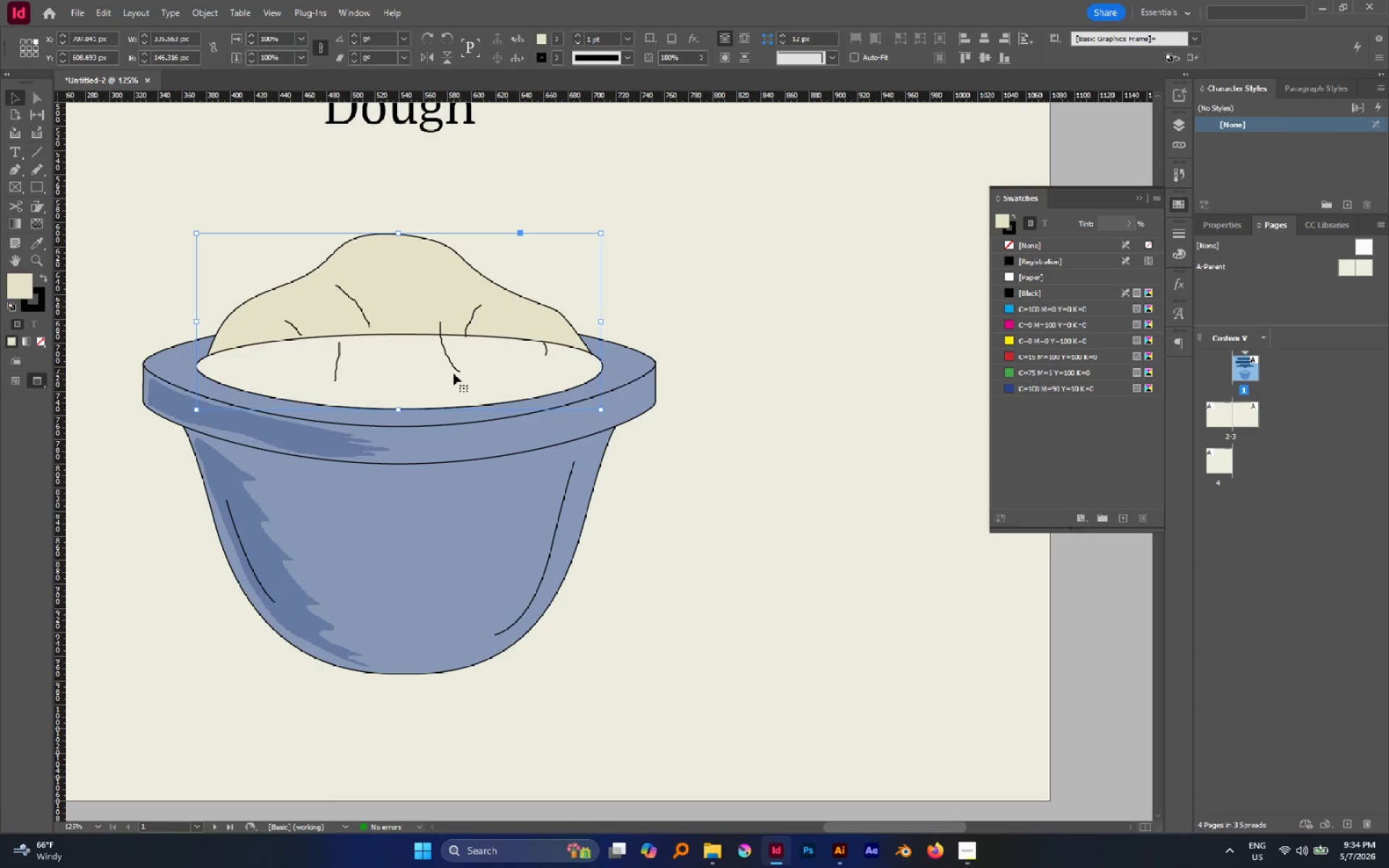 
left_click([451, 365])
 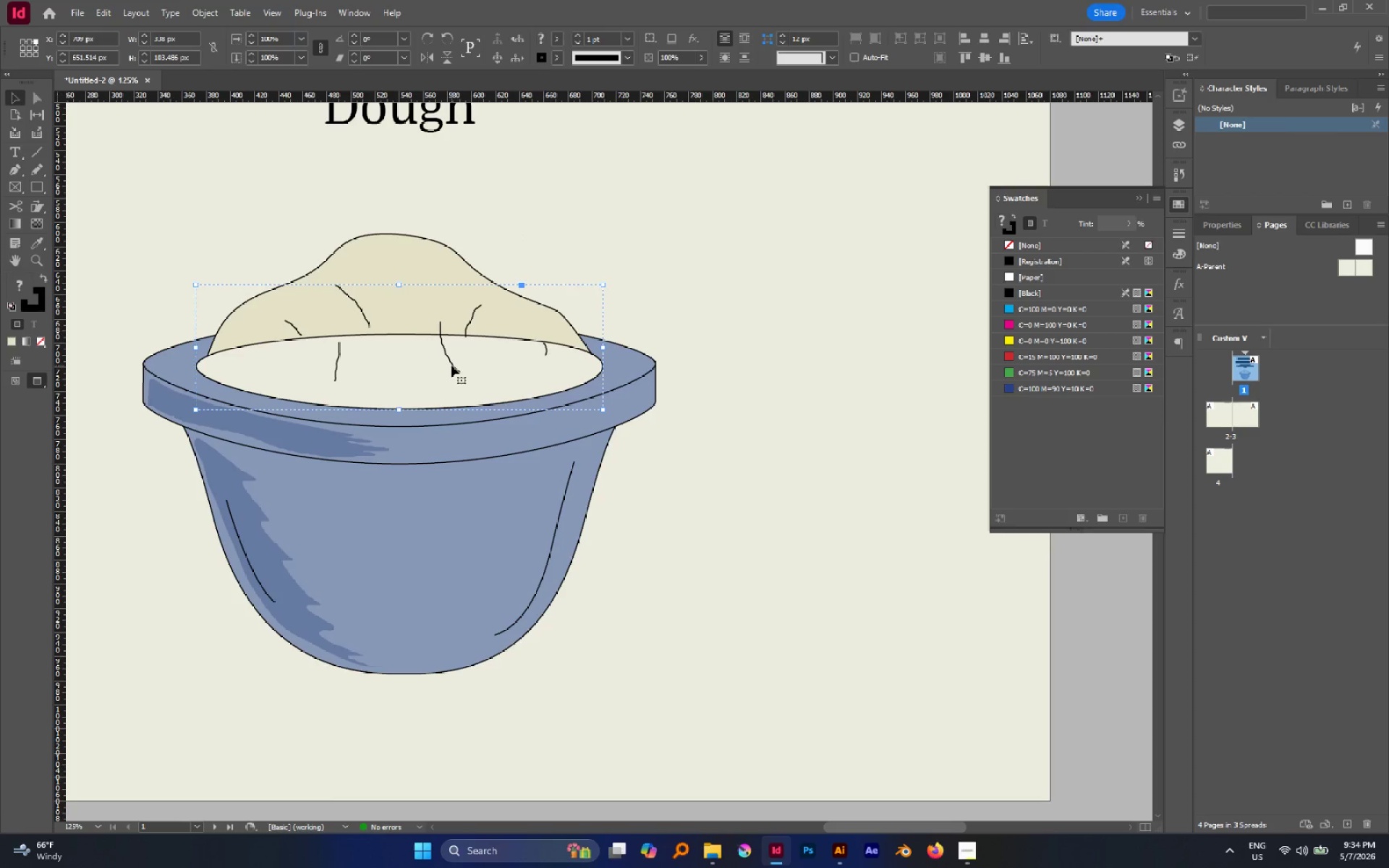 
left_click_drag(start_coordinate=[451, 365], to_coordinate=[505, 457])
 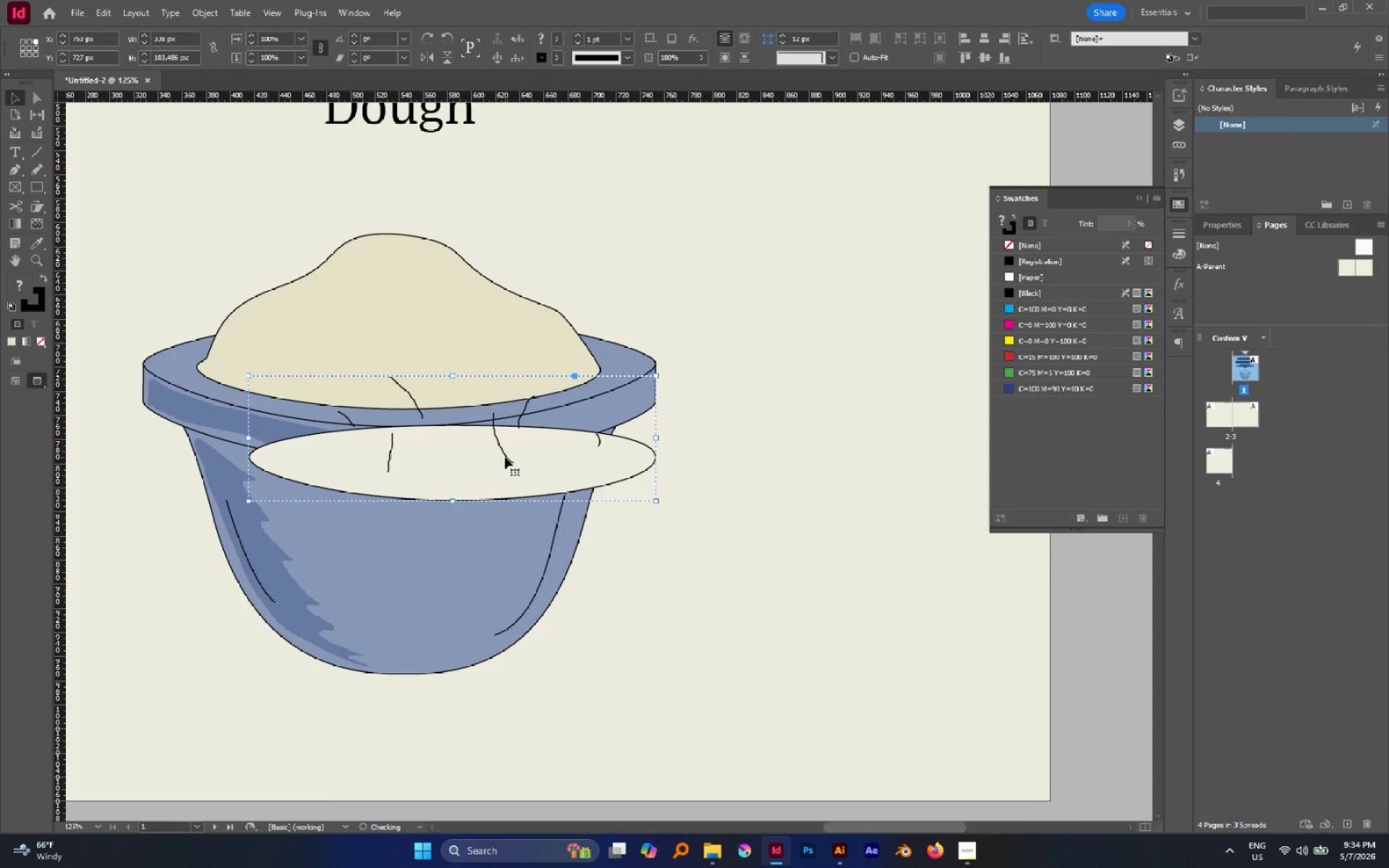 
key(Control+Z)
 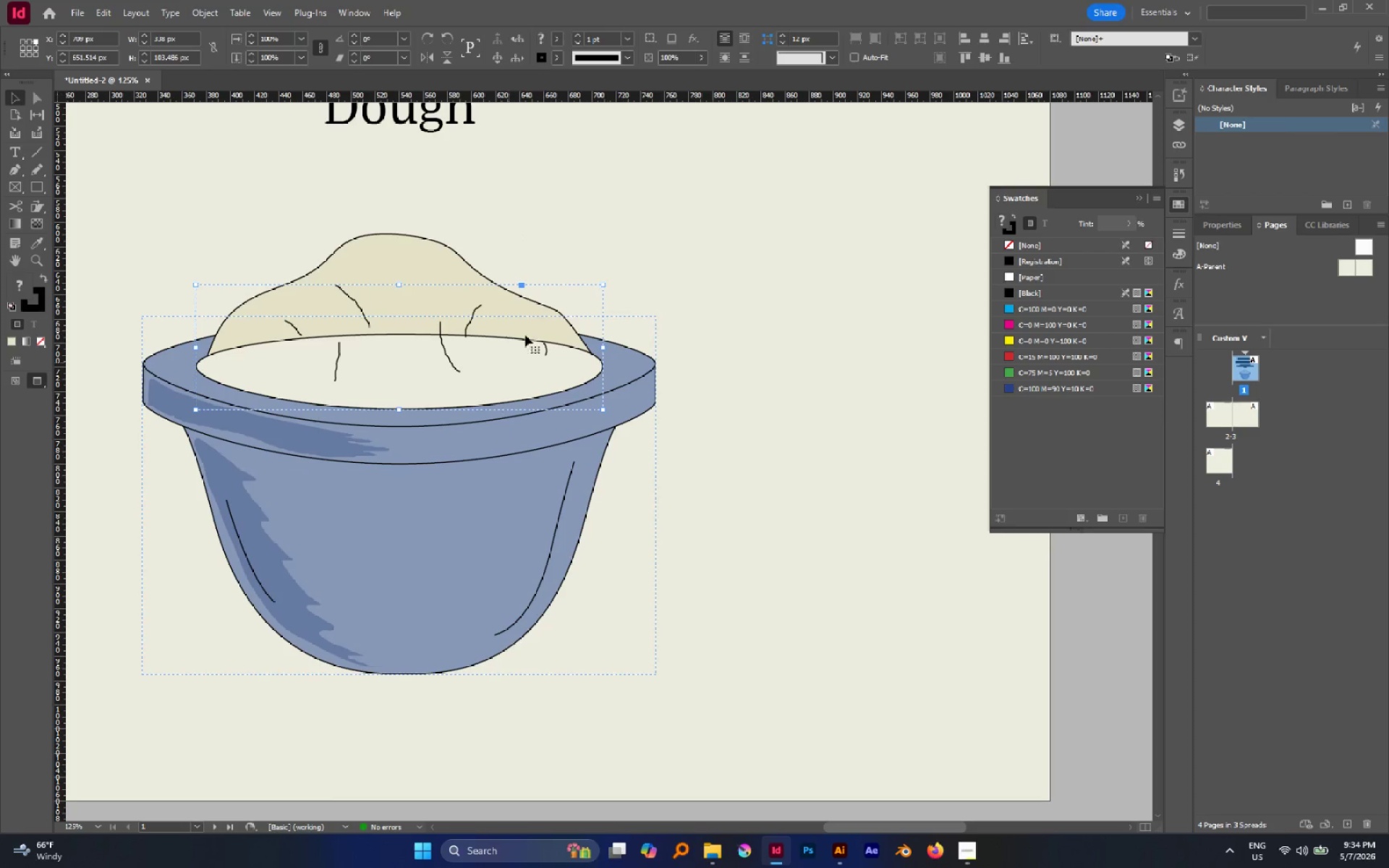 
key(A)
 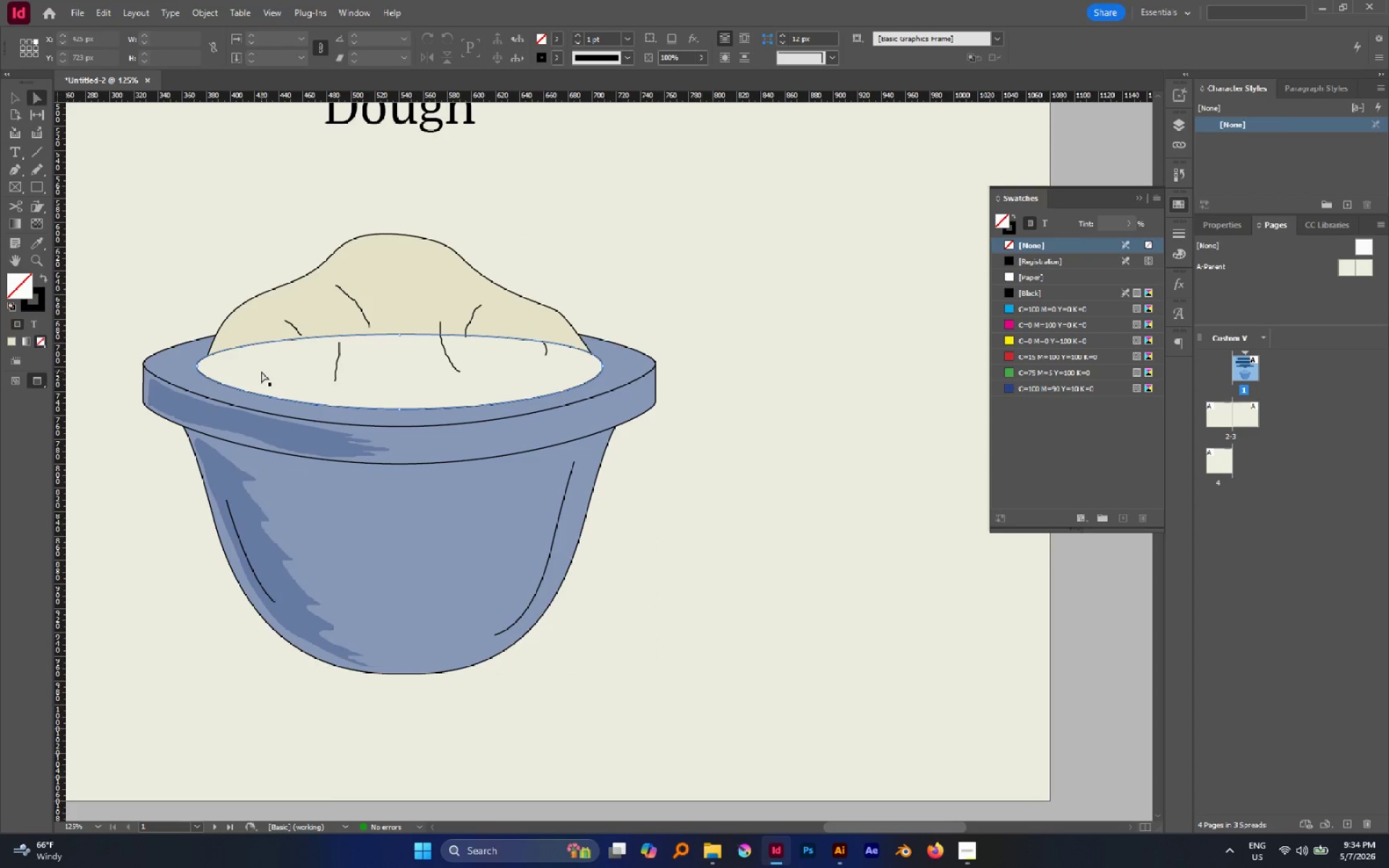 
key(Alt+Control+Shift+V)
 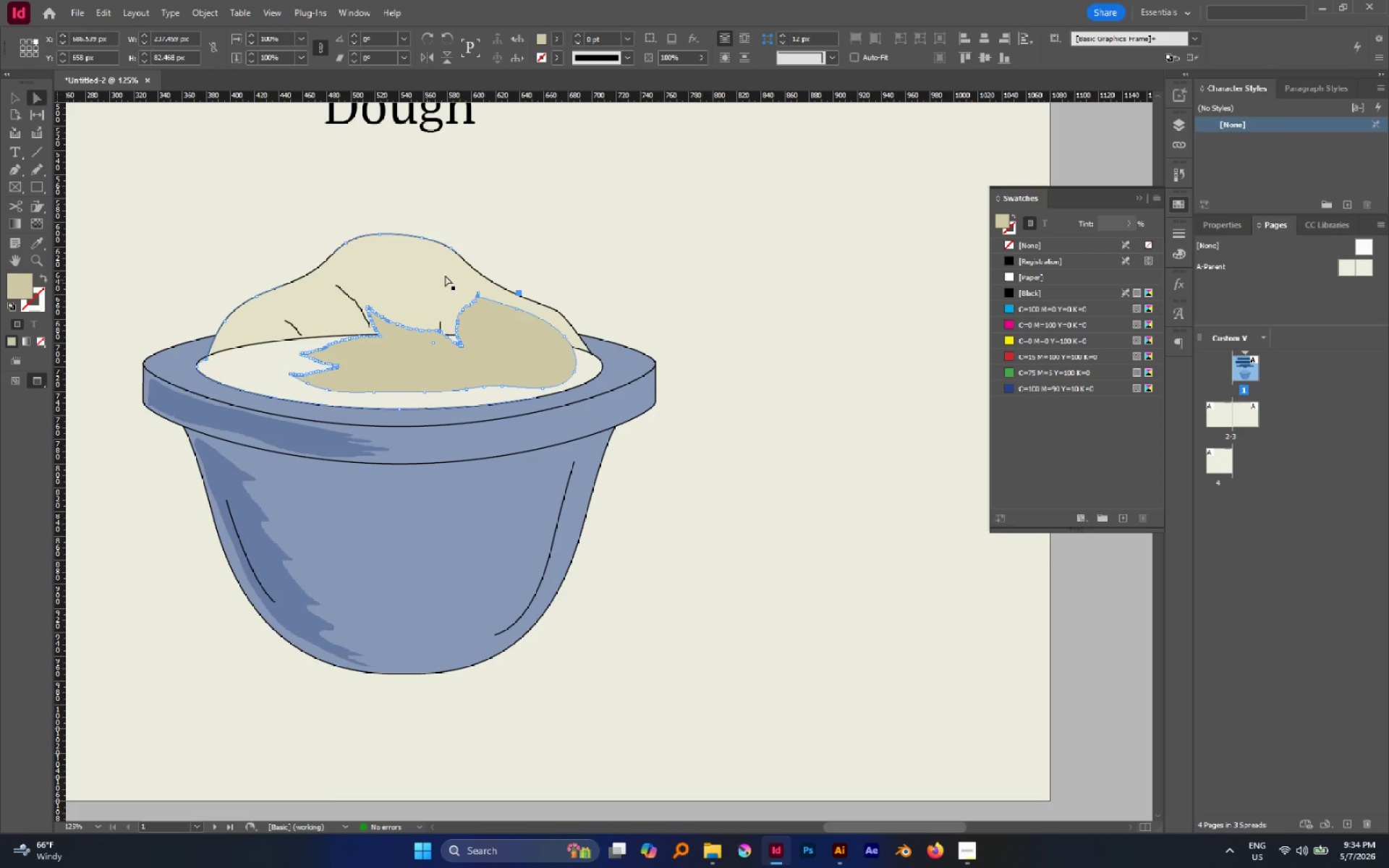 
left_click([534, 232])
 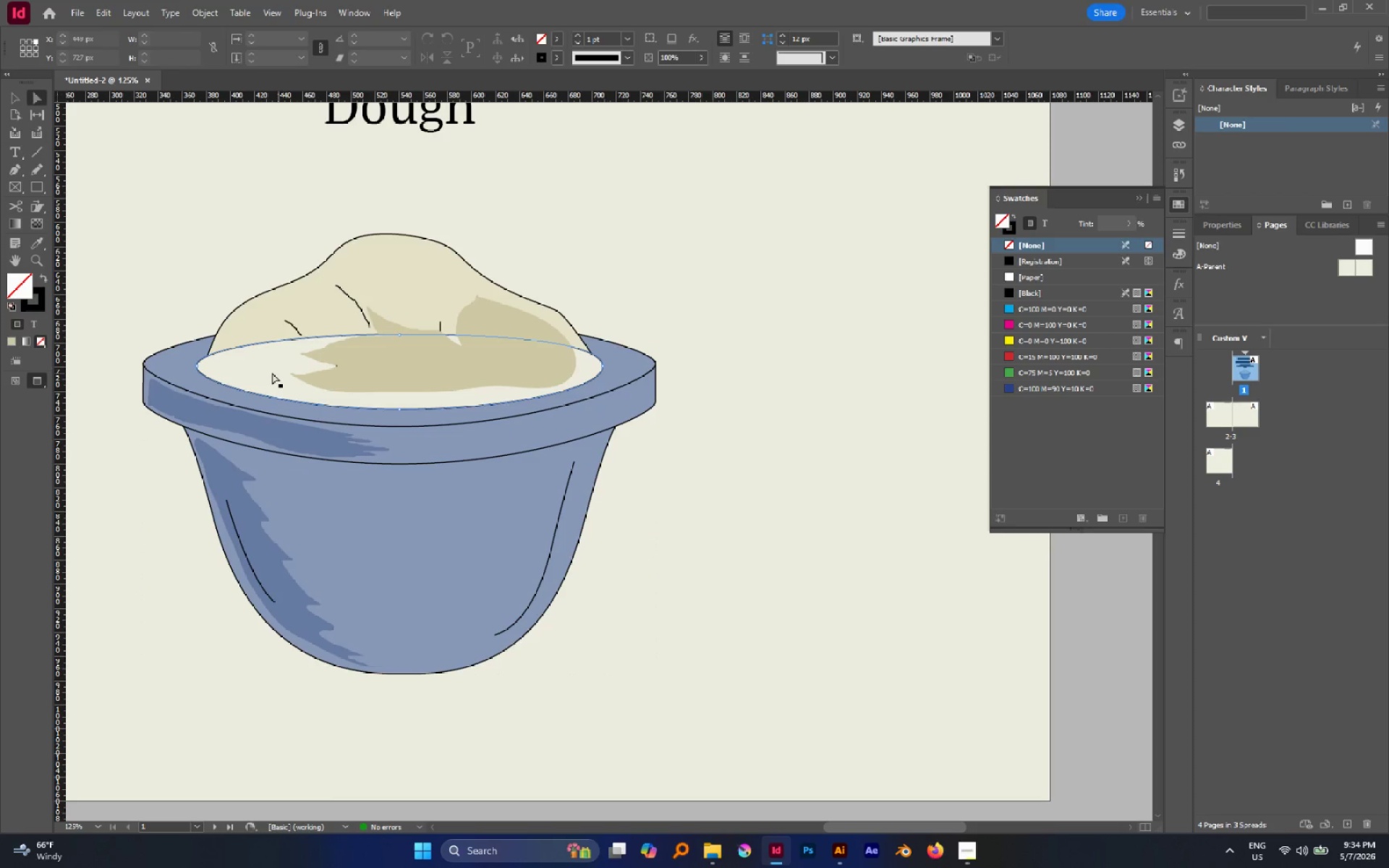 
left_click([271, 373])
 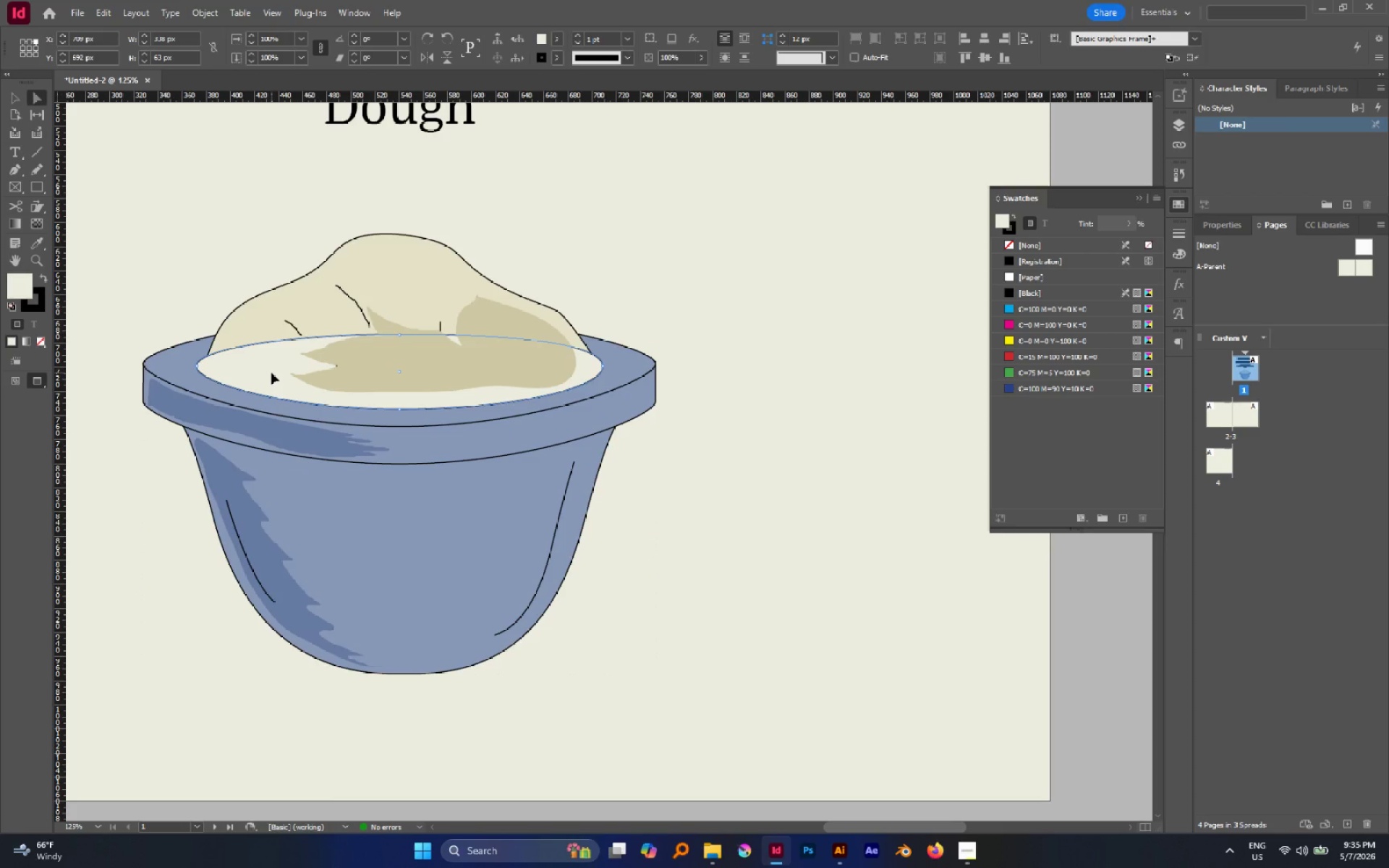 
key(Control+X)
 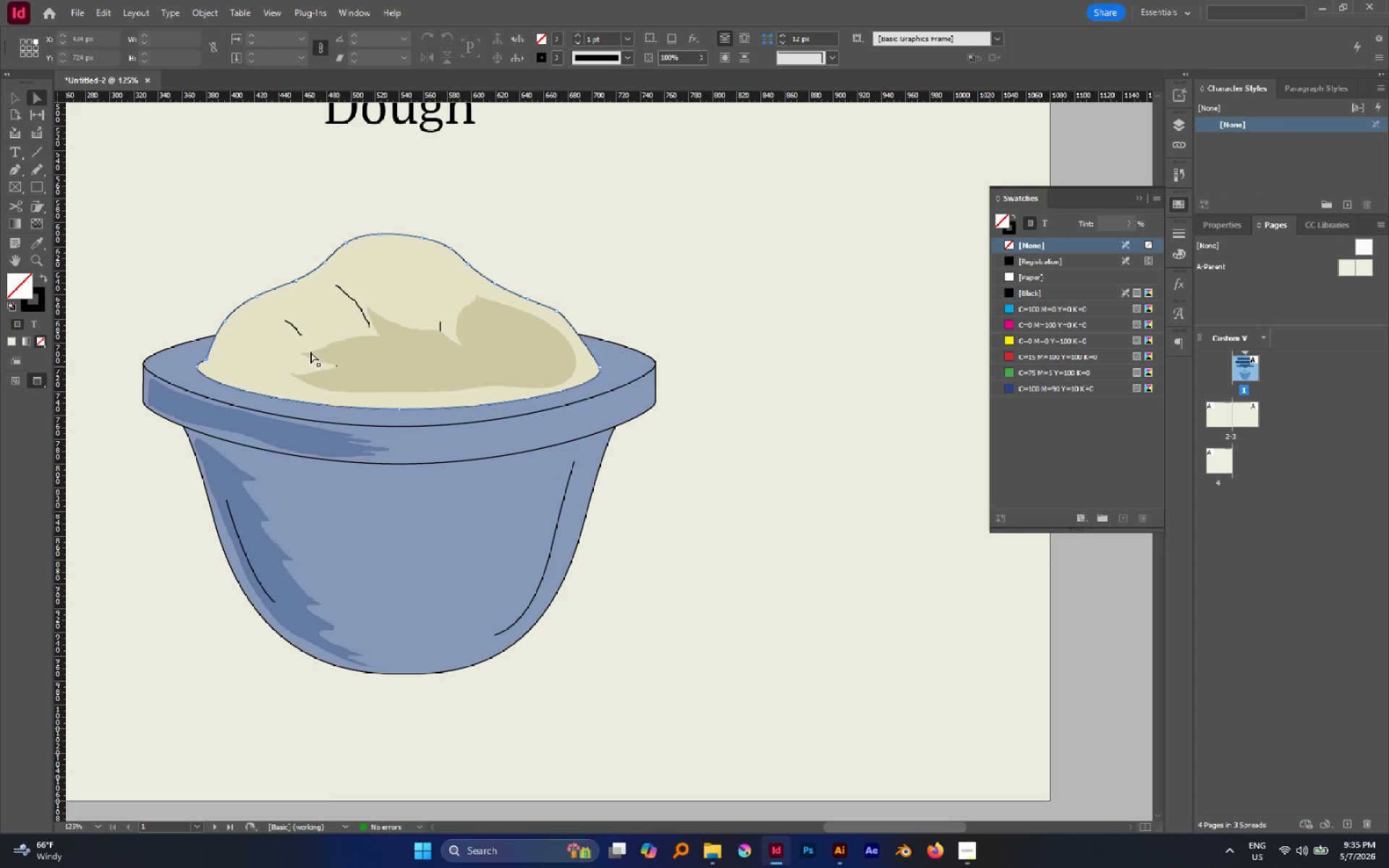 
left_click([637, 164])
 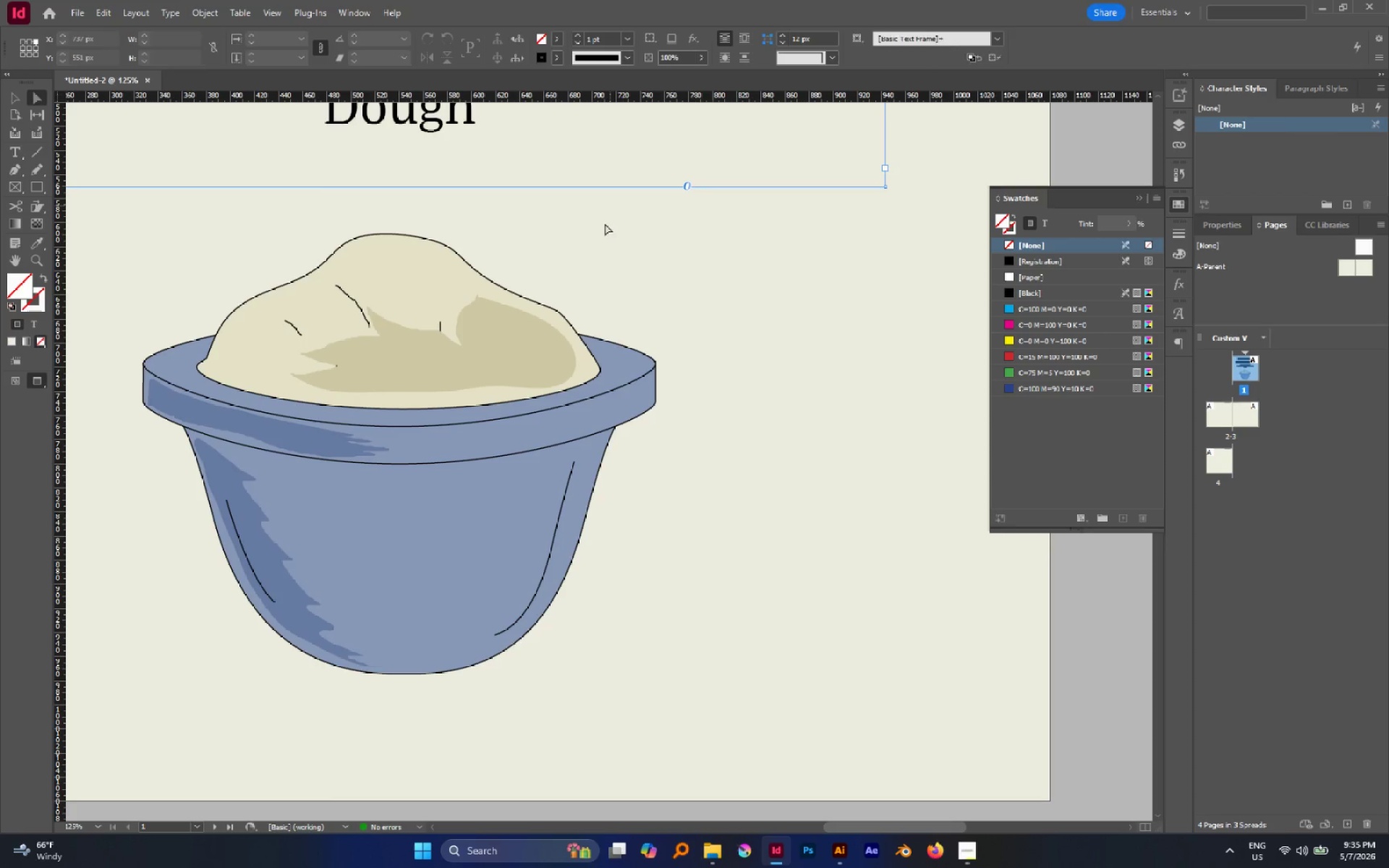 
left_click([603, 232])
 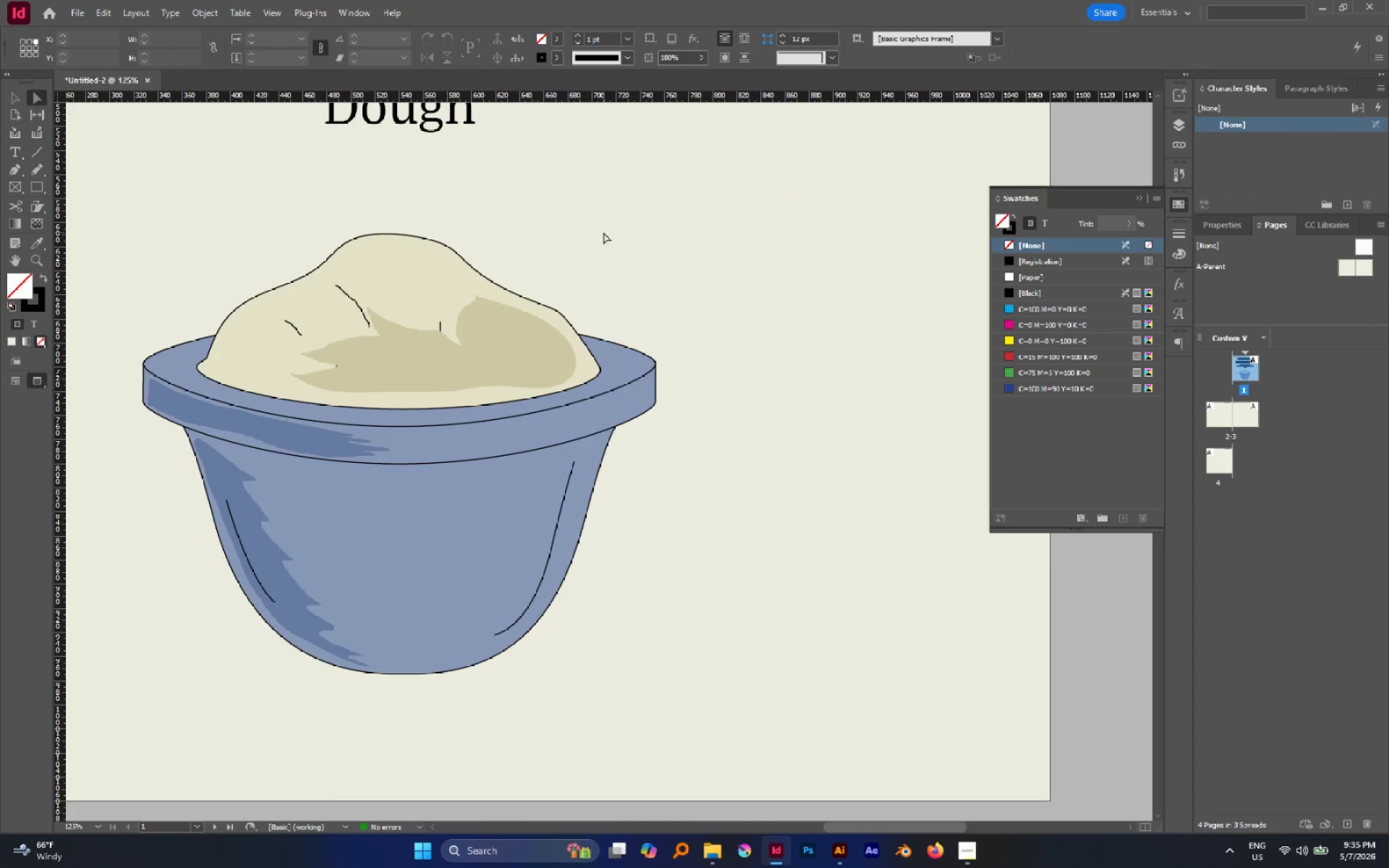 
key(V)
 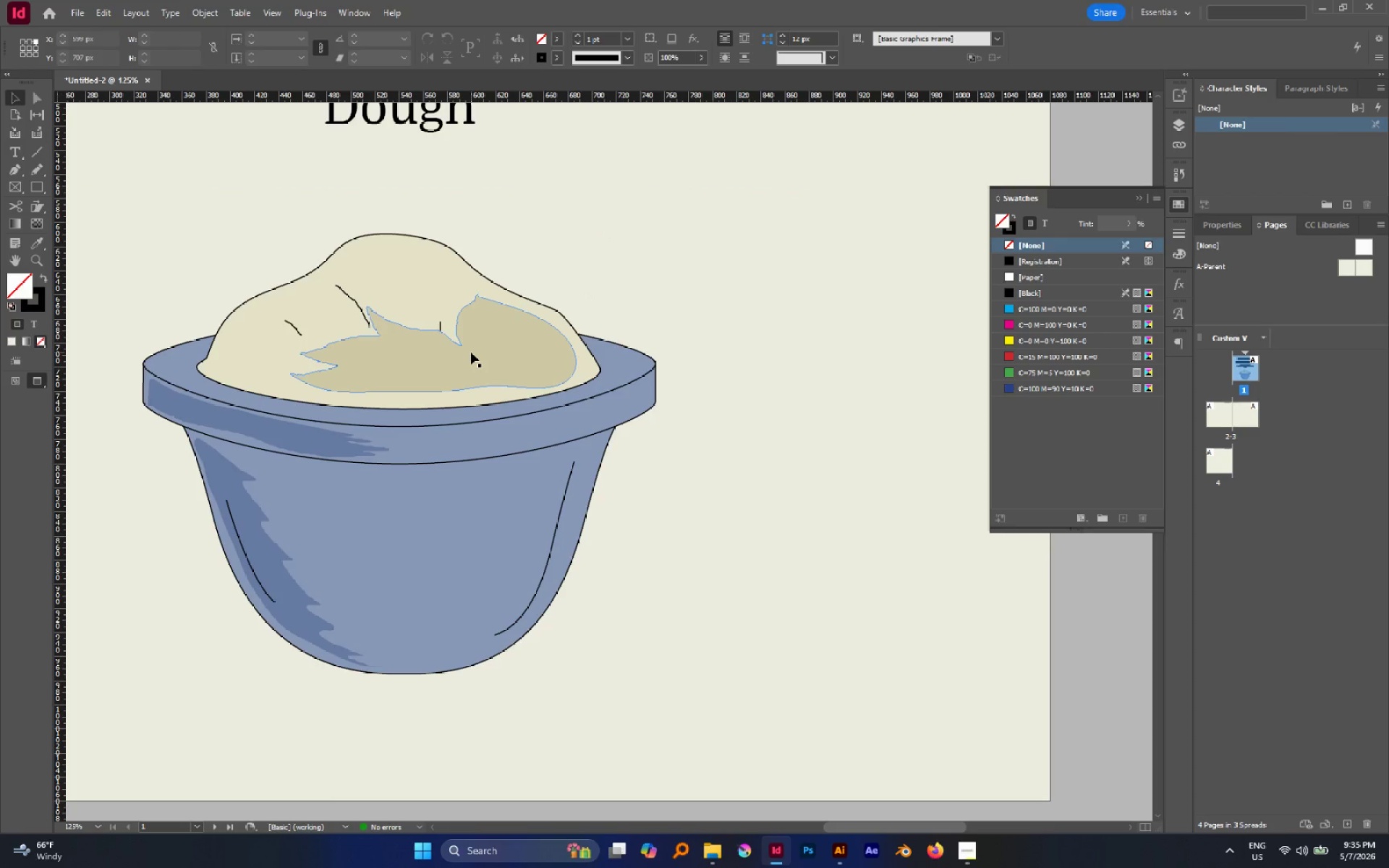 
left_click([471, 352])
 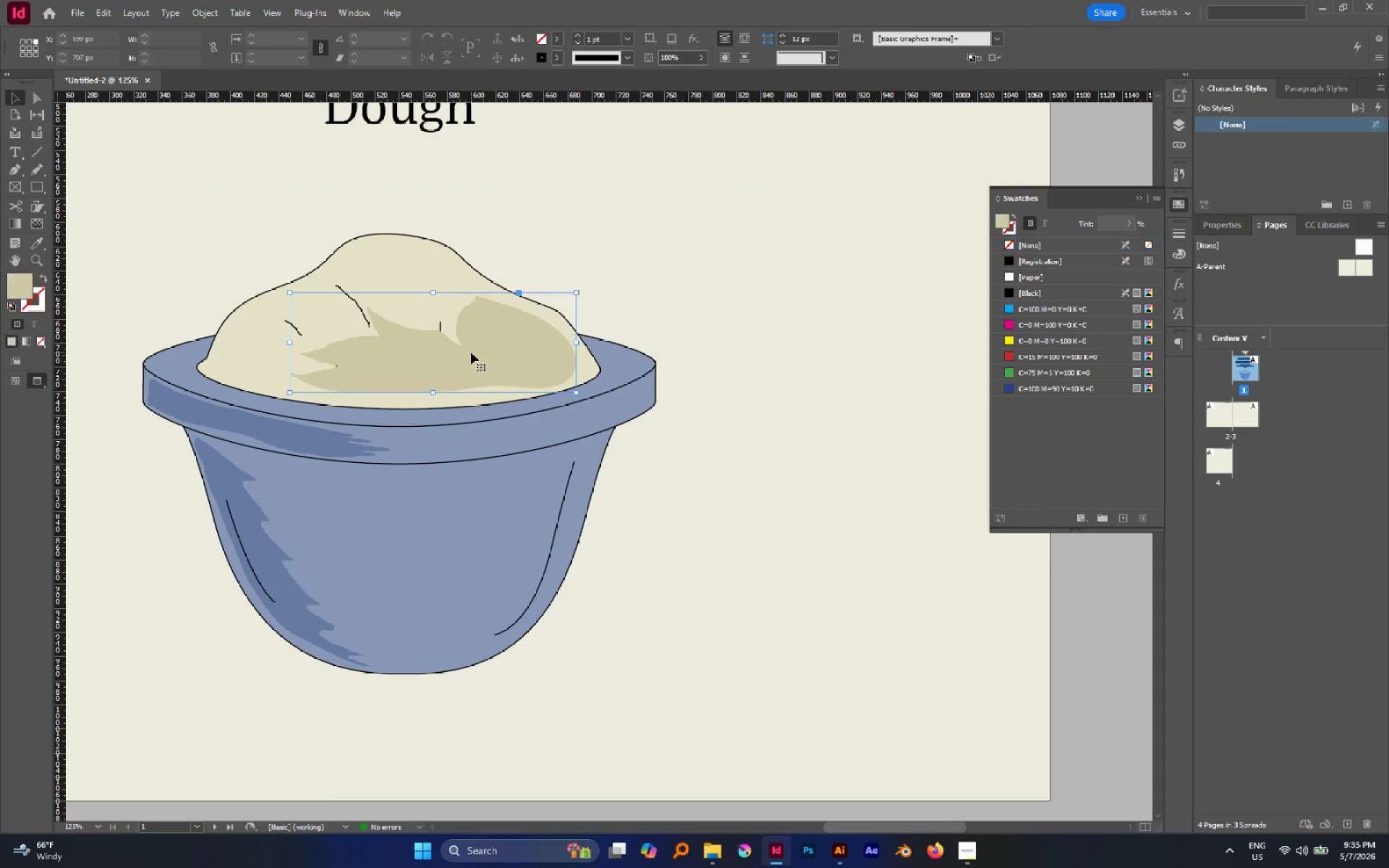 
key(Control+BracketLeft)
 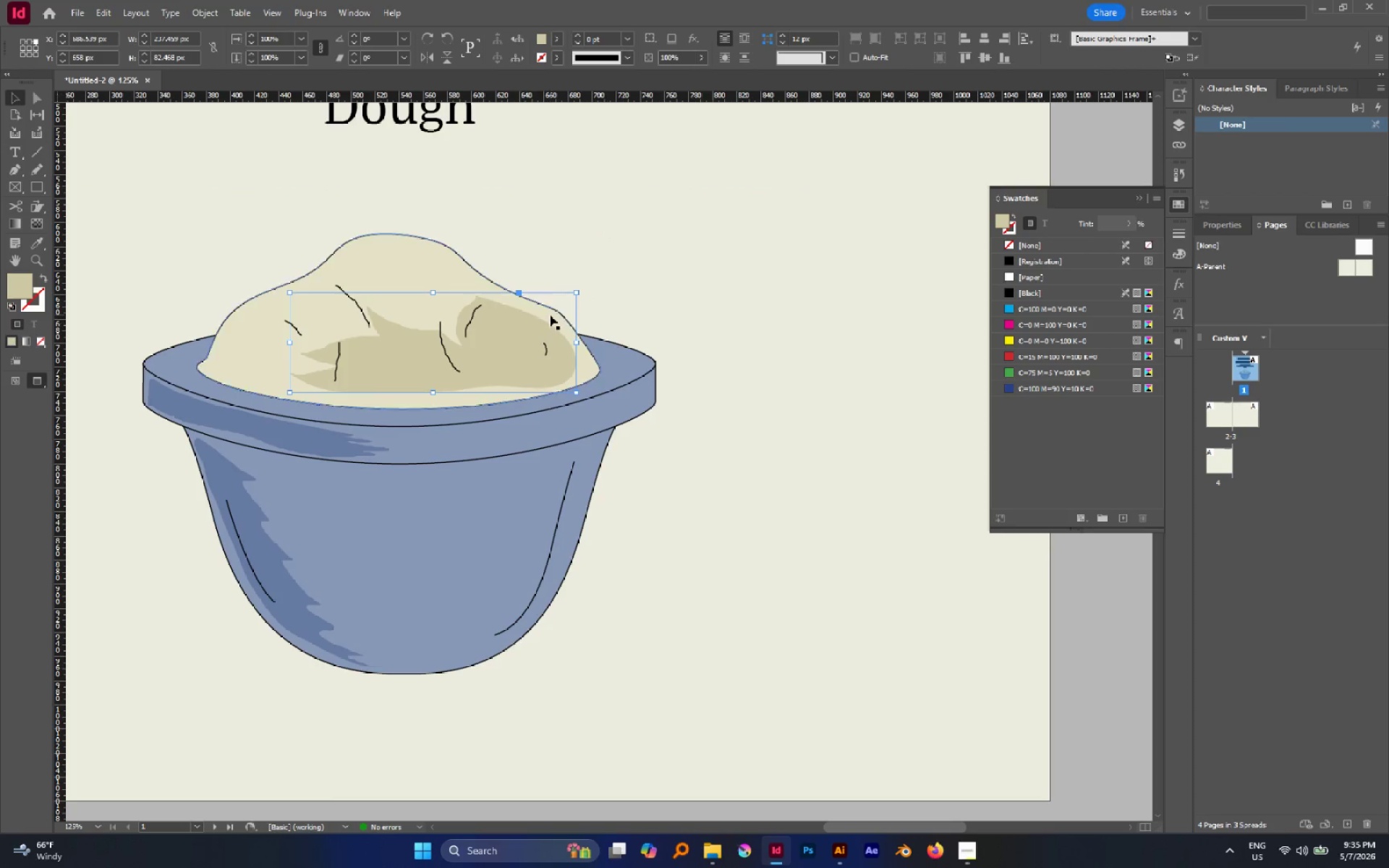 
left_click([611, 208])
 